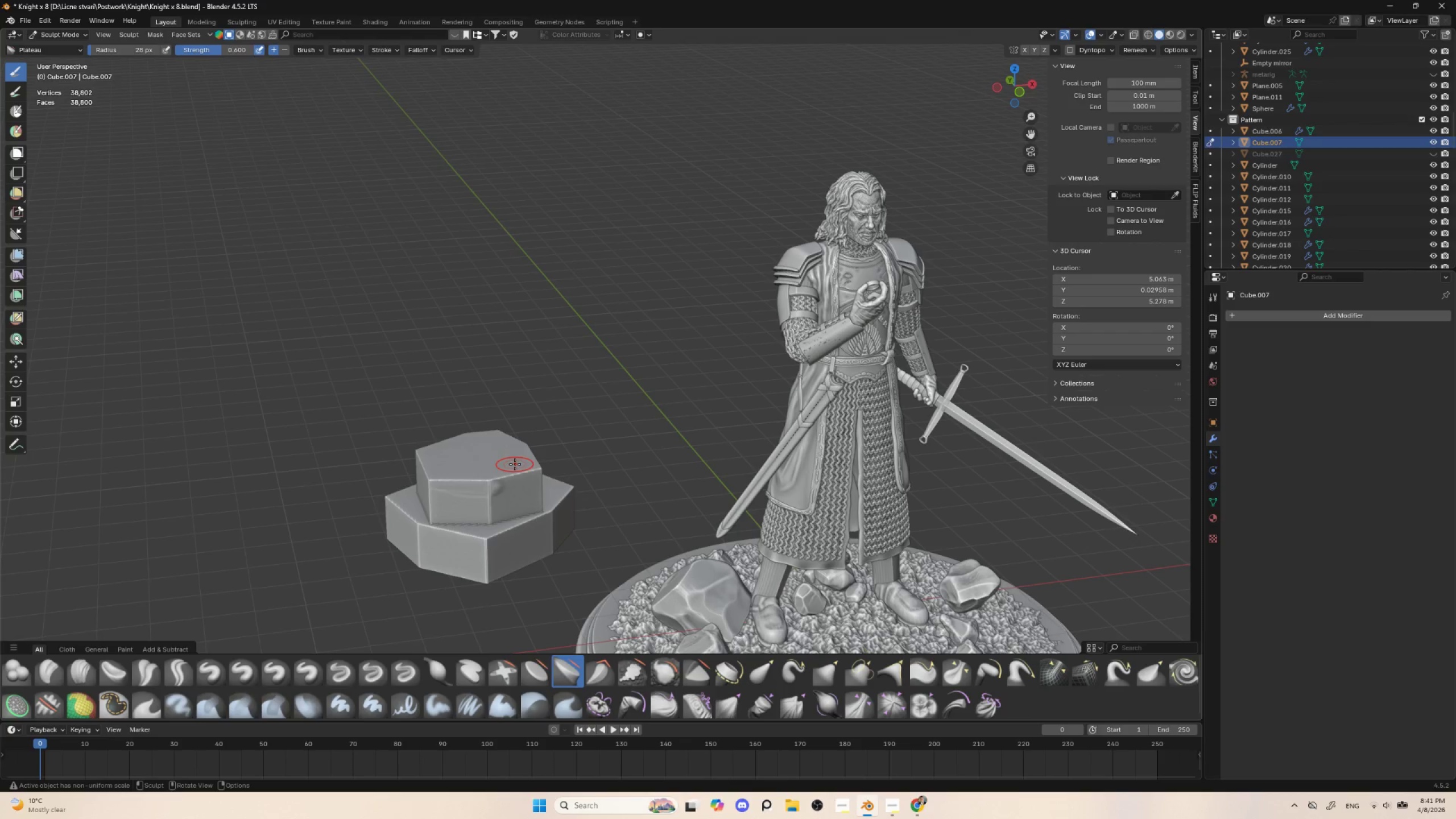 
key(Control+ControlLeft)
 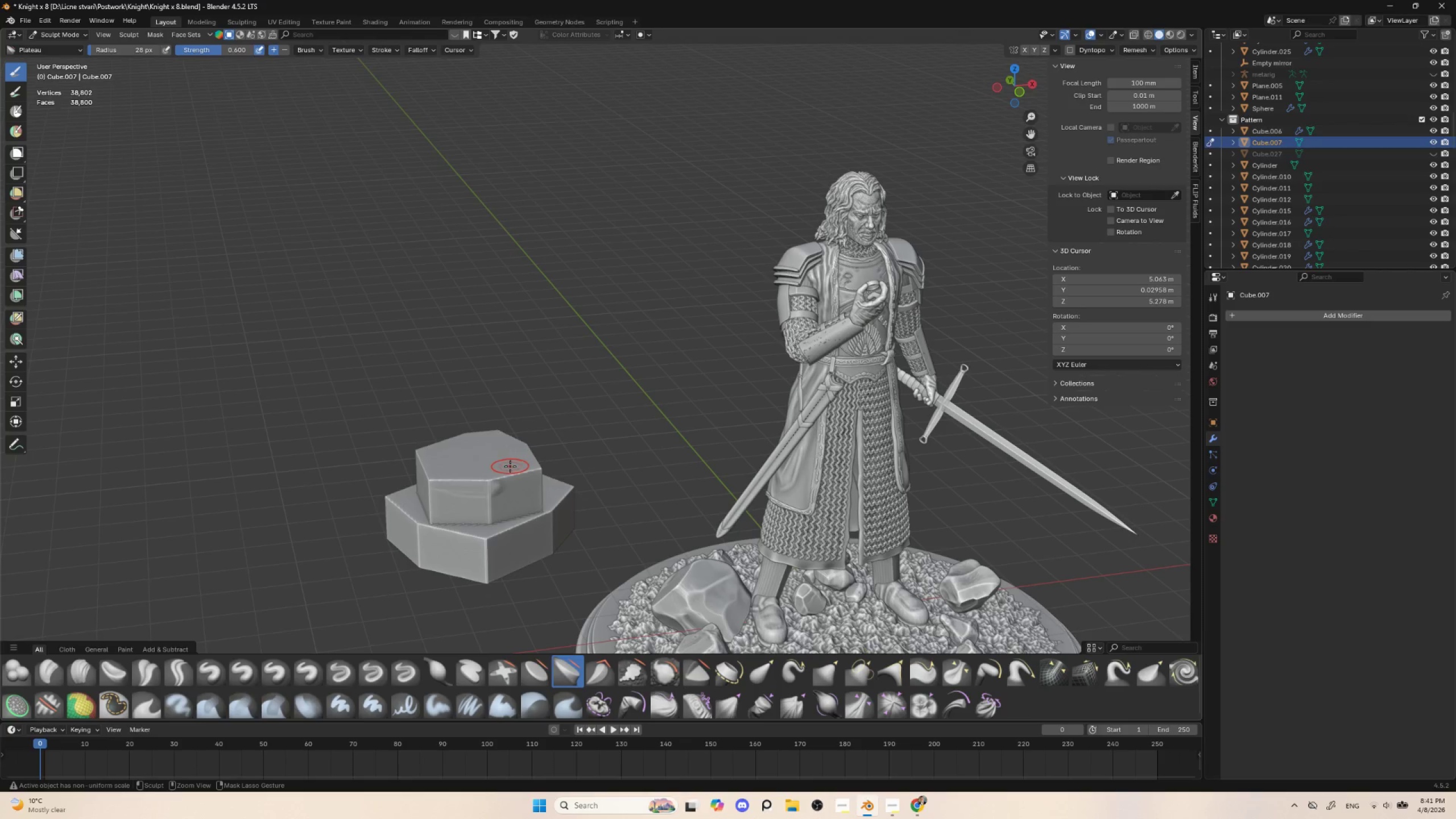 
key(Control+Z)
 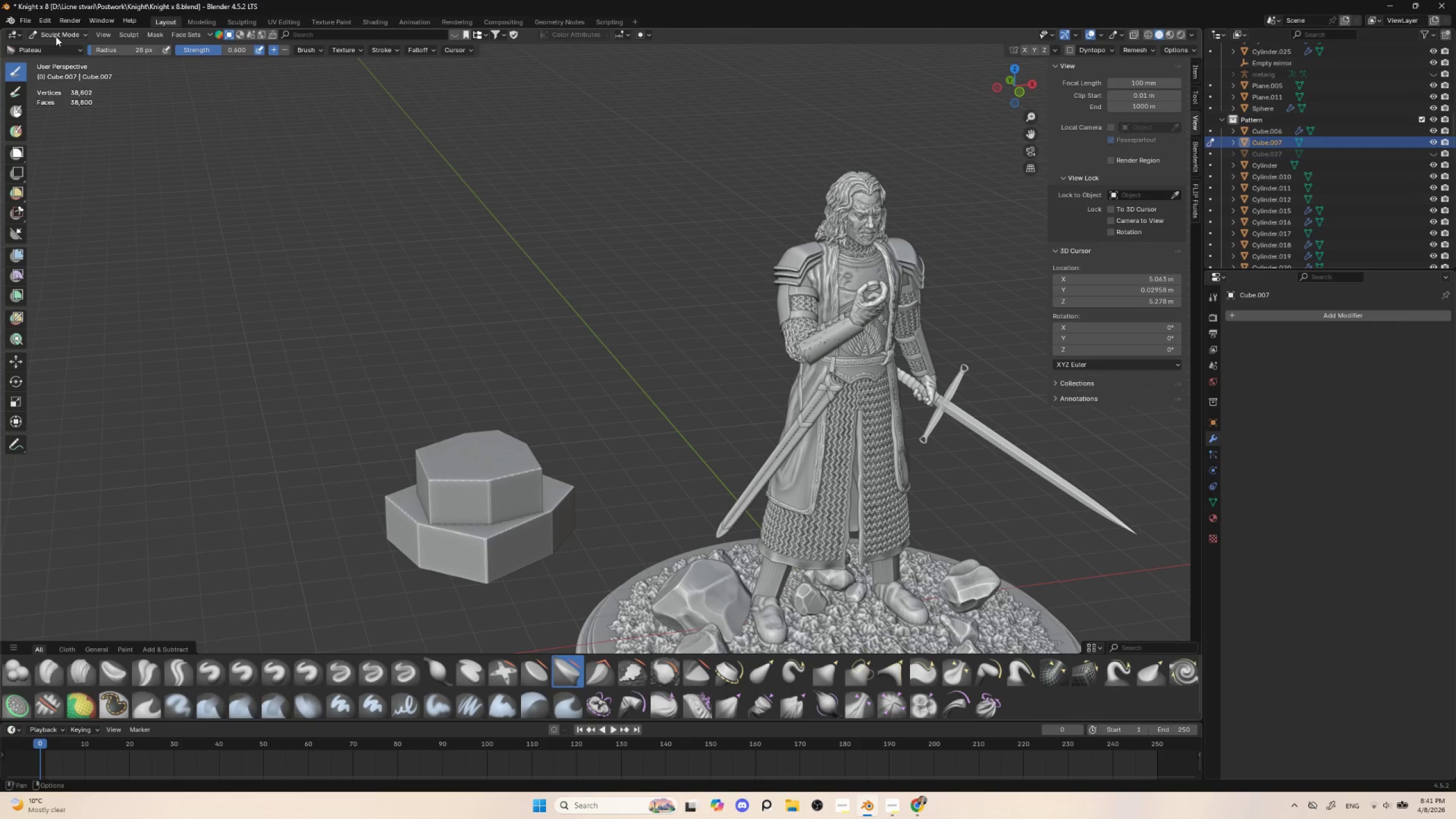 
double_click([63, 53])
 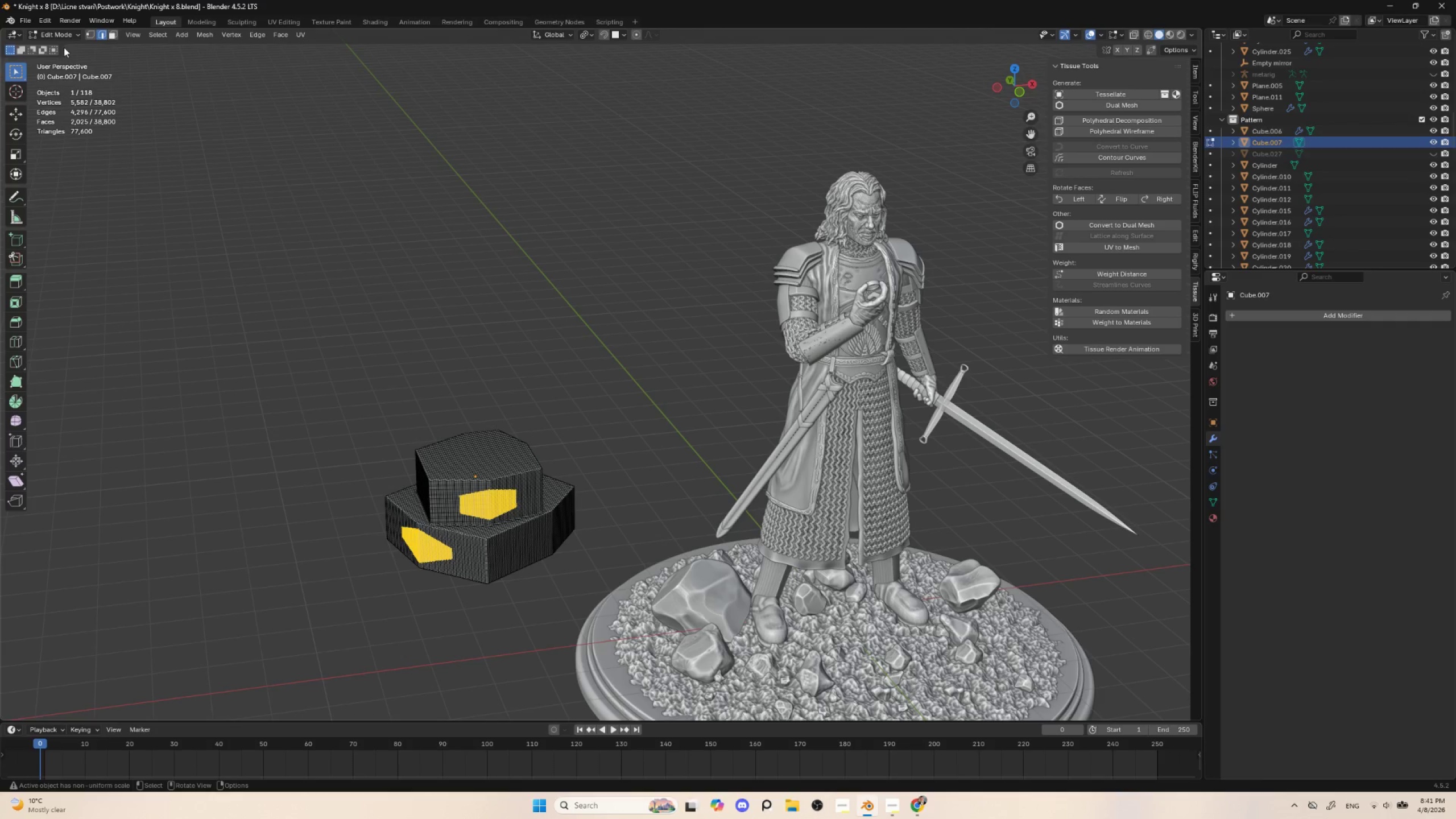 
double_click([58, 47])
 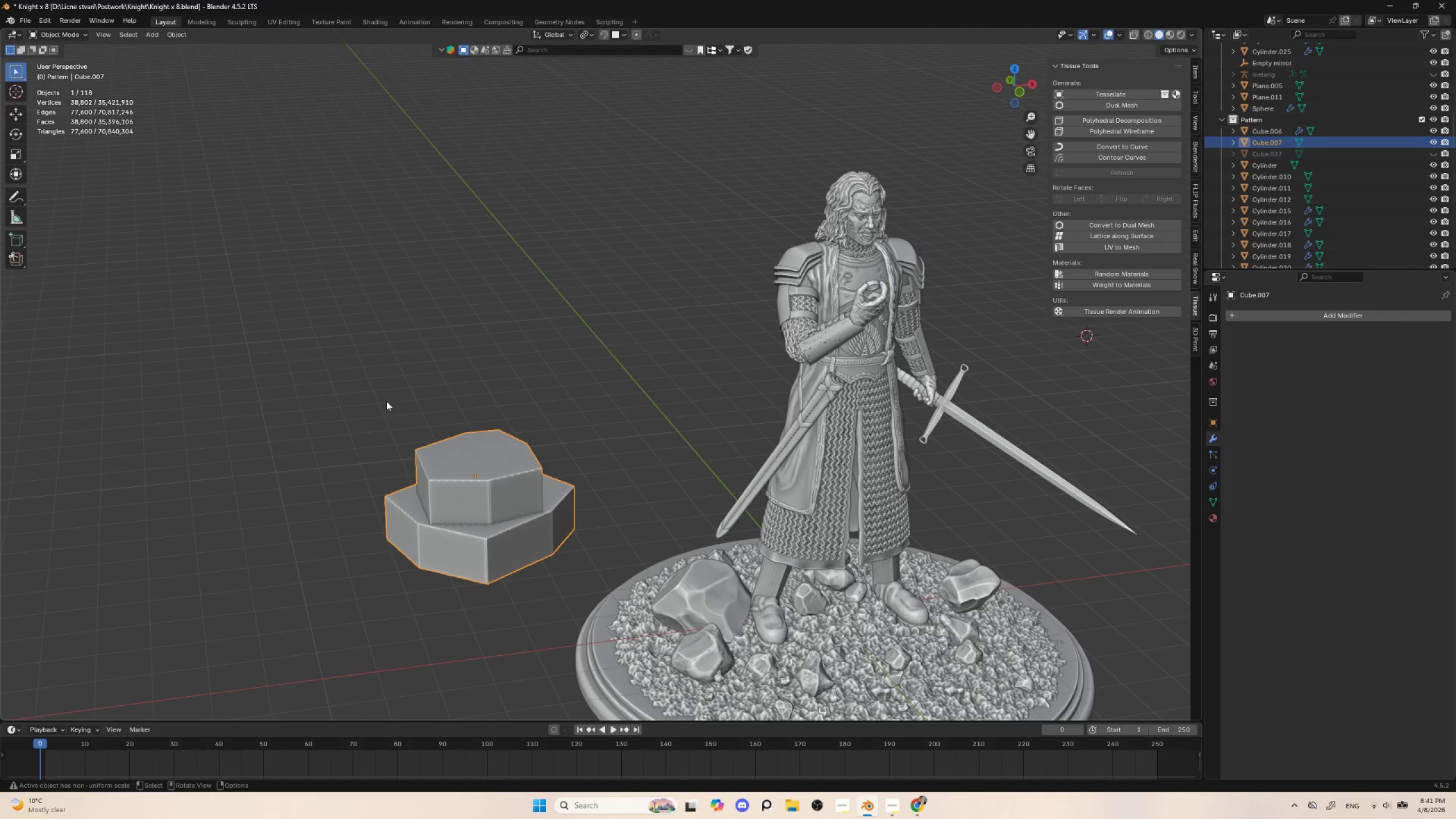 
key(Control+A)
 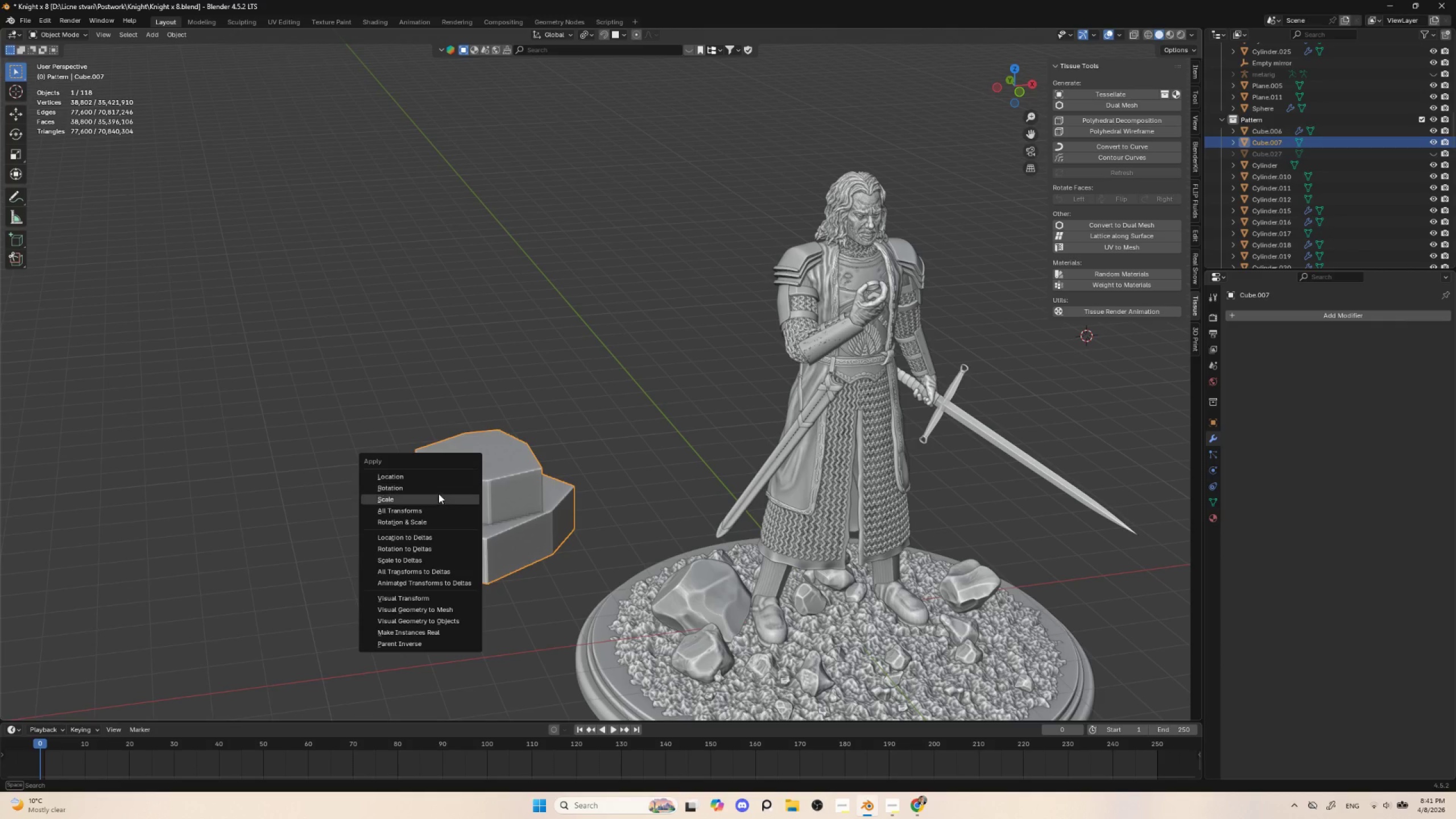 
left_click([441, 495])
 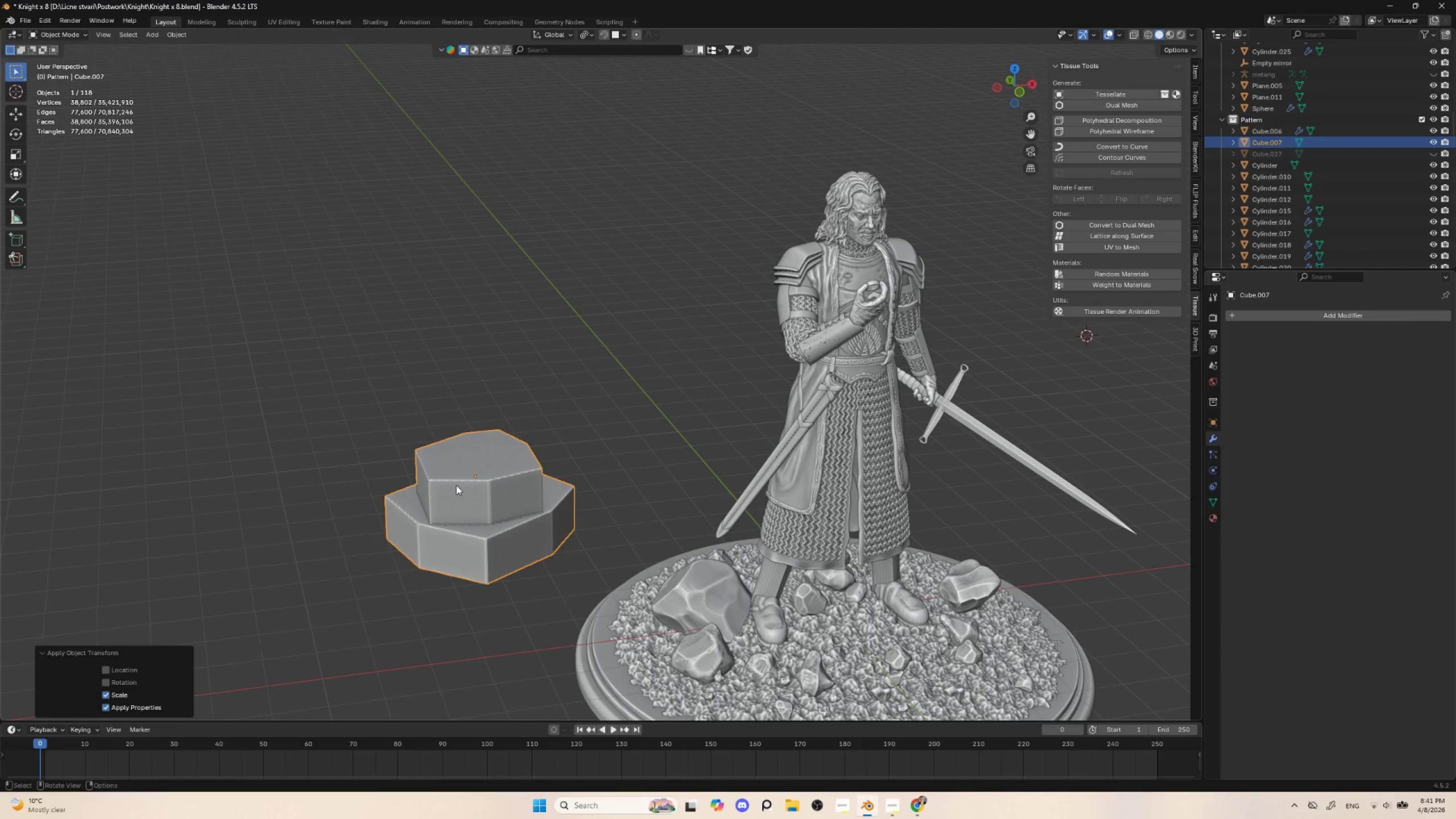 
key(Control+Tab)
 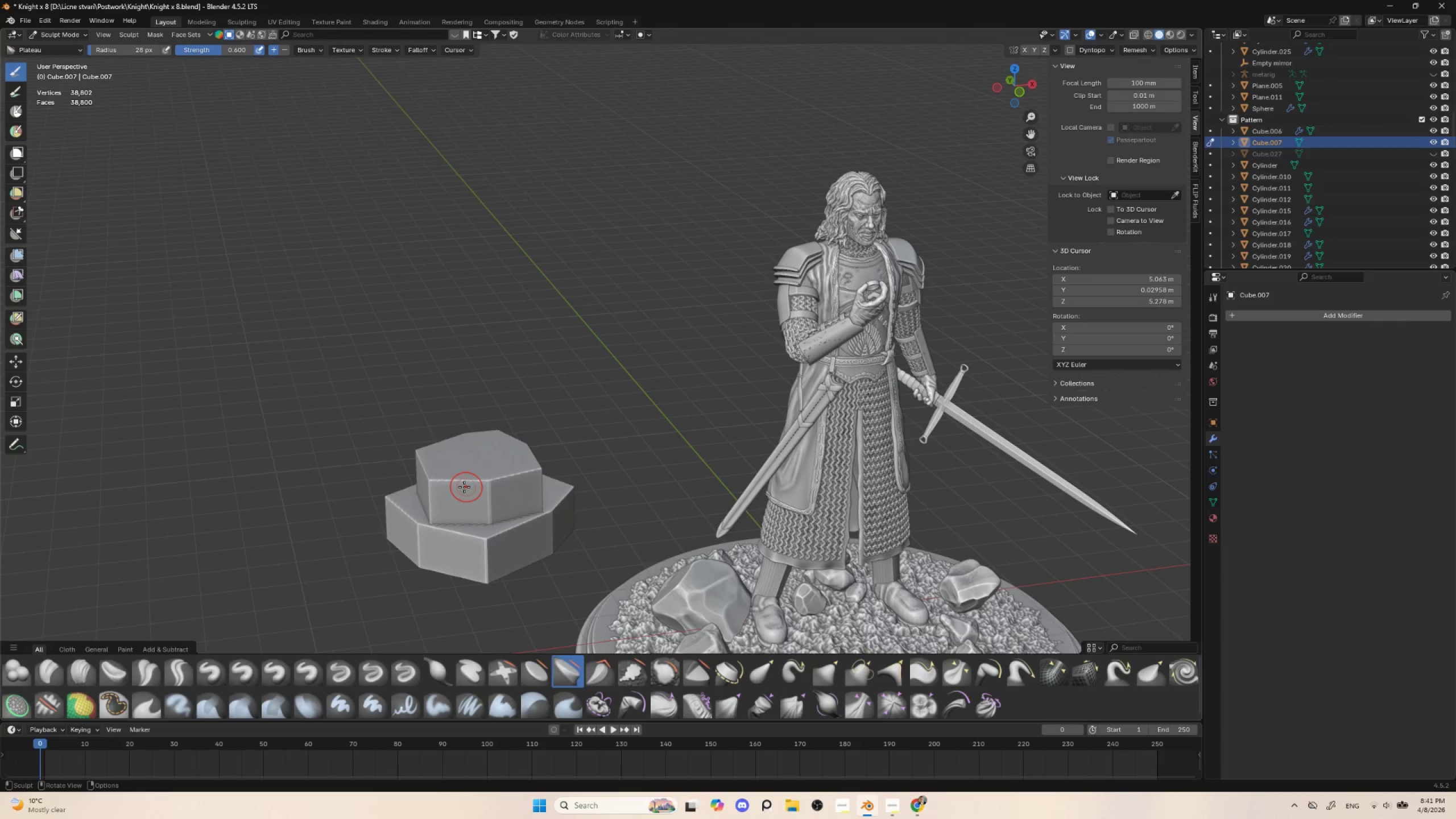 
left_click_drag(start_coordinate=[435, 479], to_coordinate=[469, 482])
 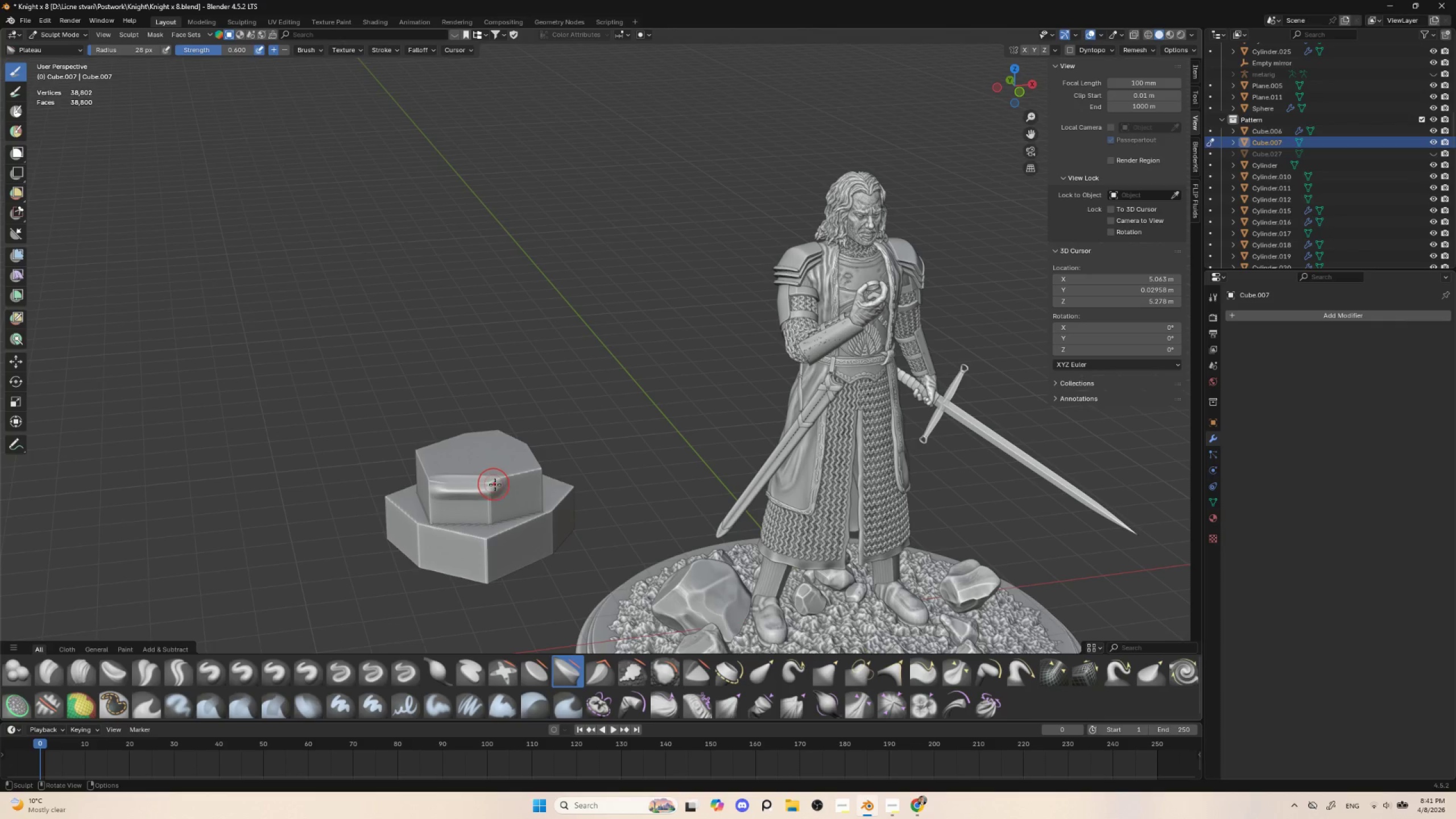 
key(Control+ControlLeft)
 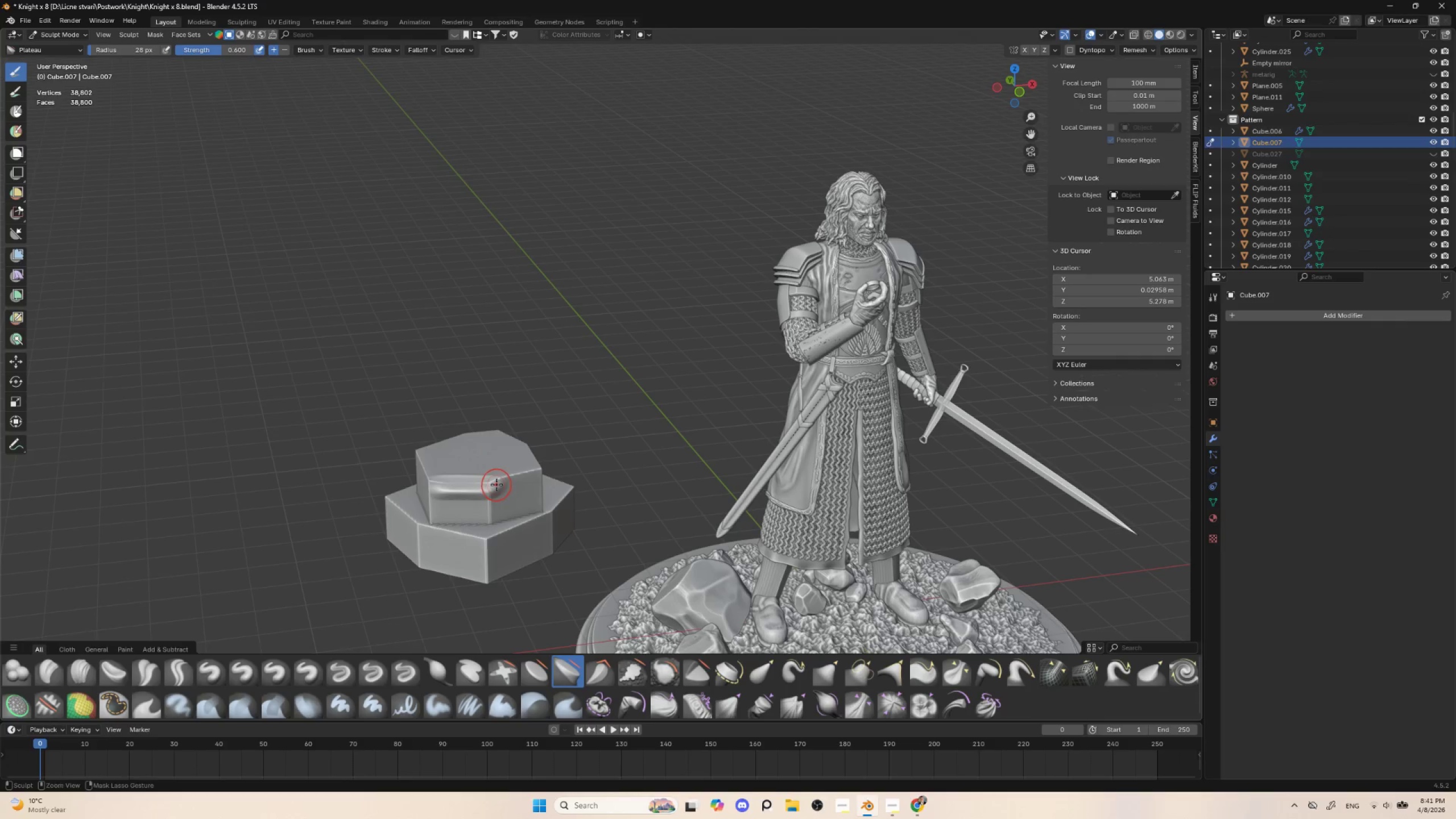 
key(Control+Z)
 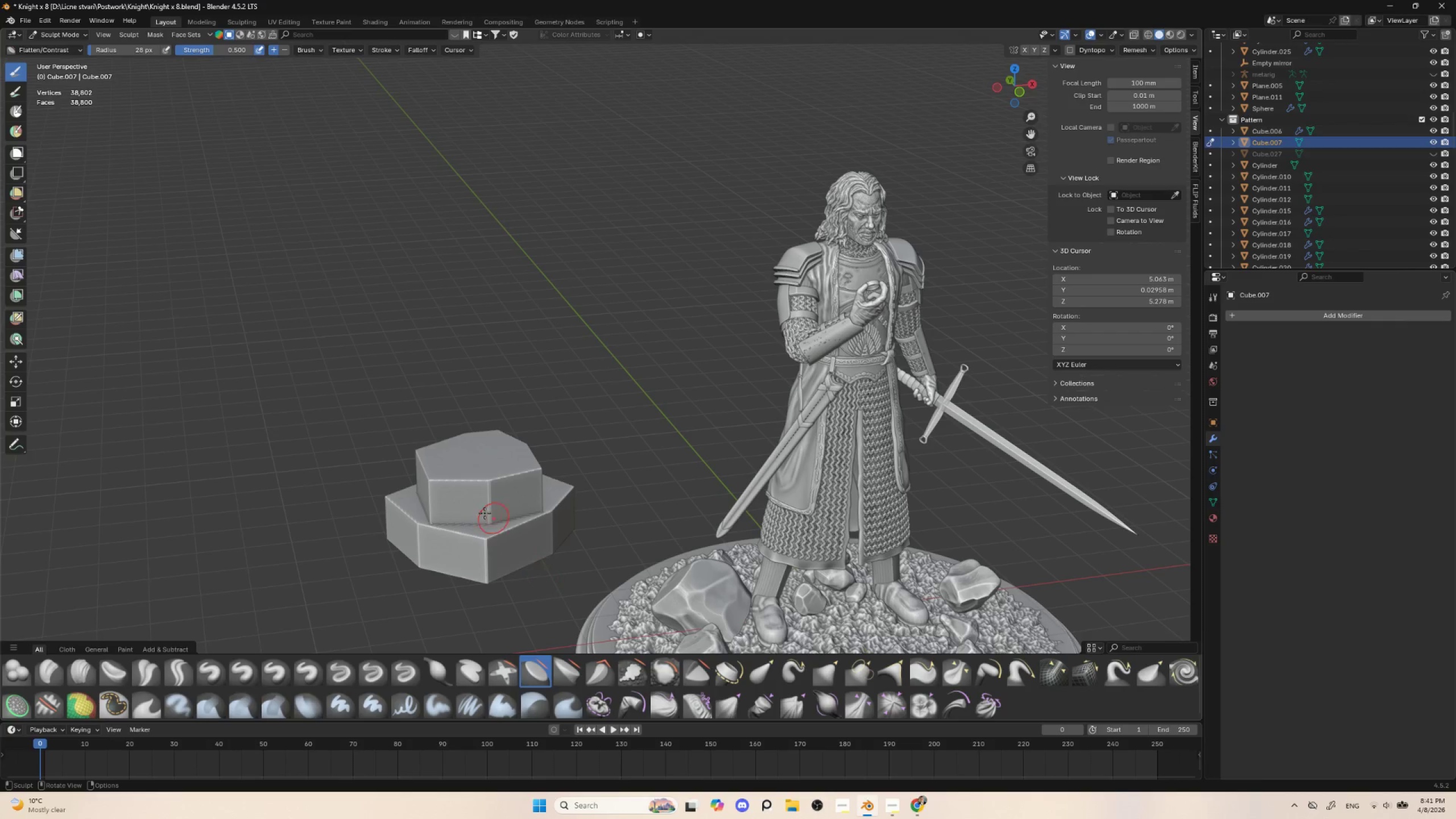 
left_click_drag(start_coordinate=[445, 483], to_coordinate=[495, 483])
 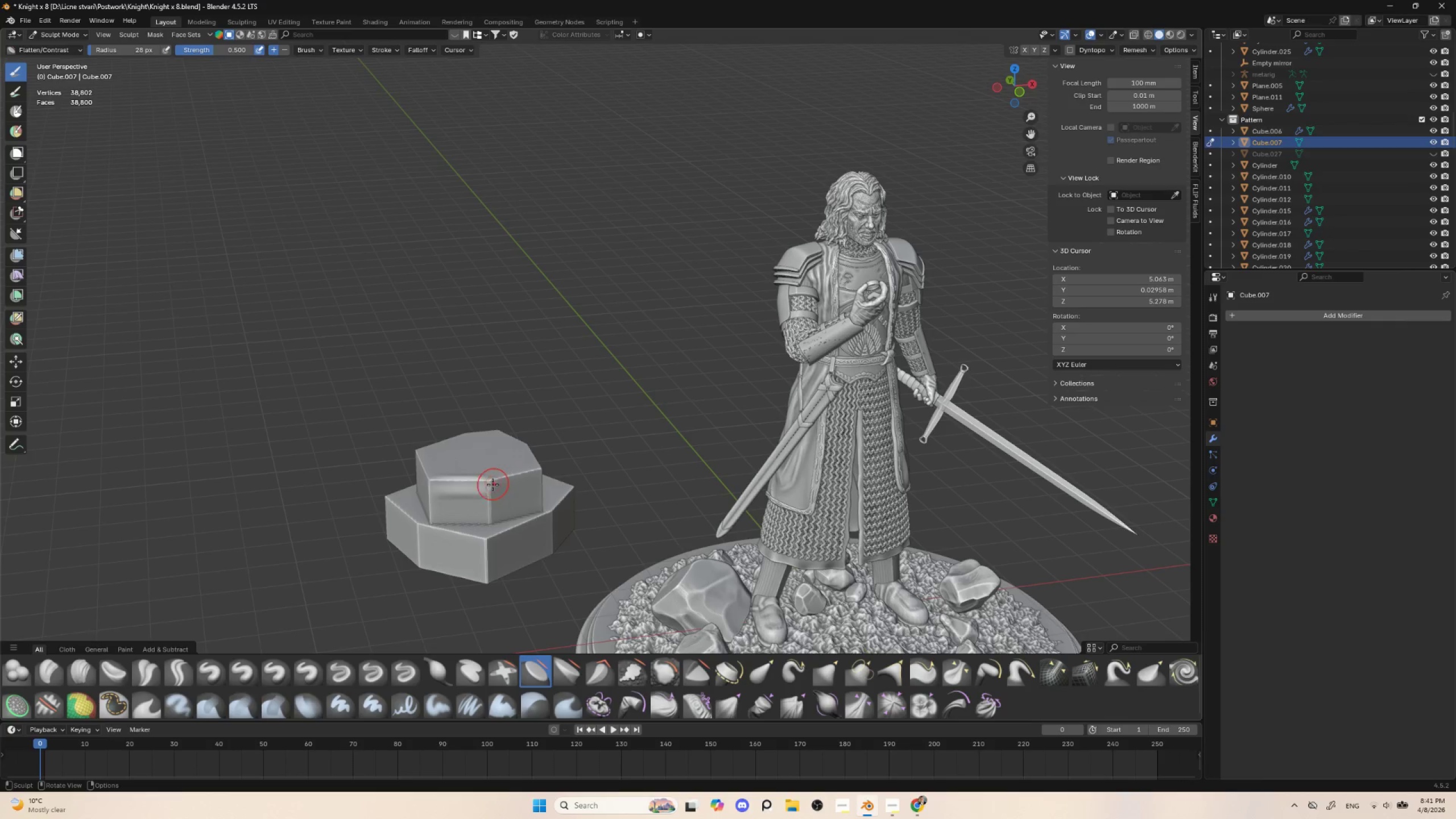 
key(Control+ControlLeft)
 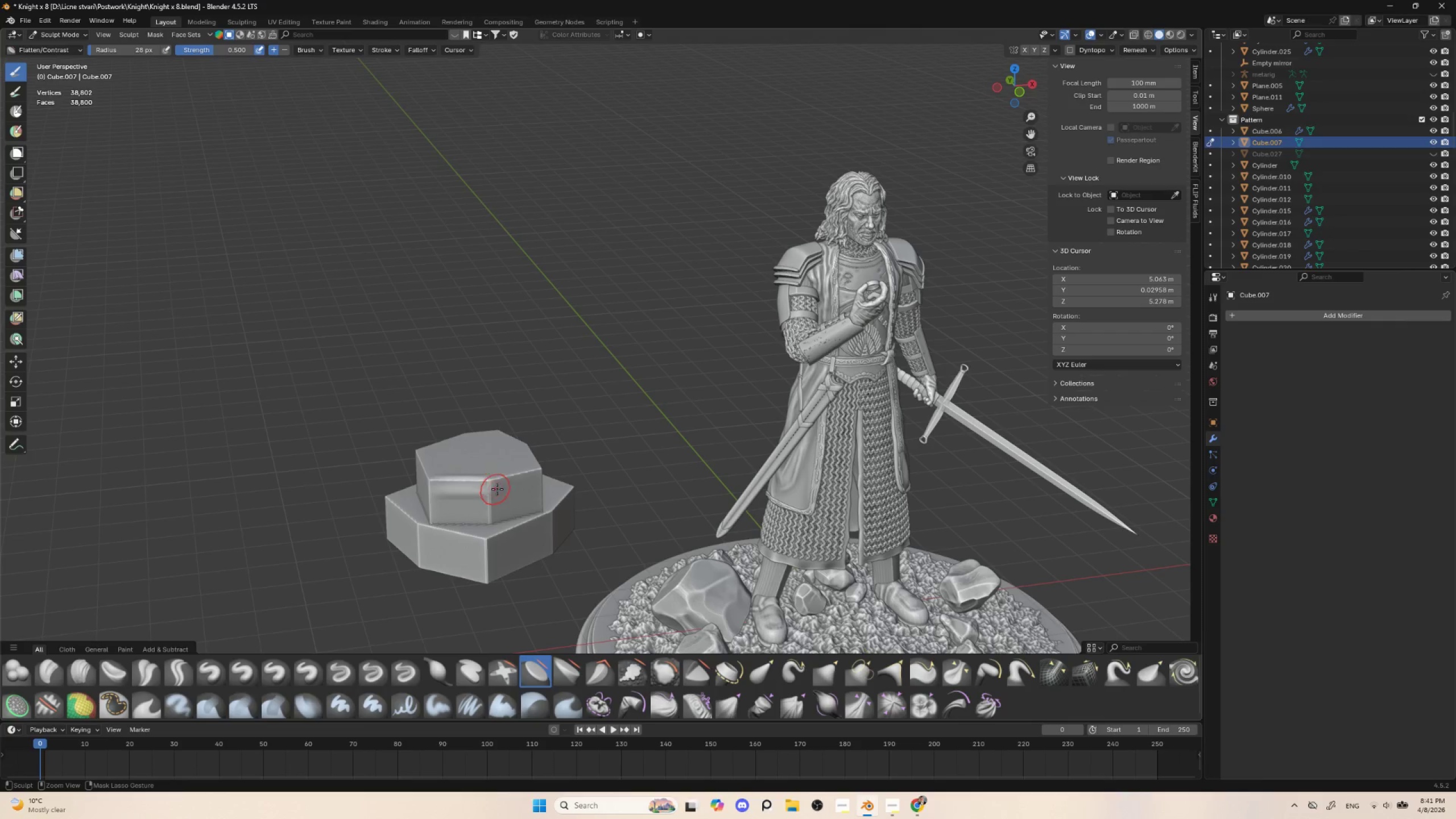 
key(Control+Z)
 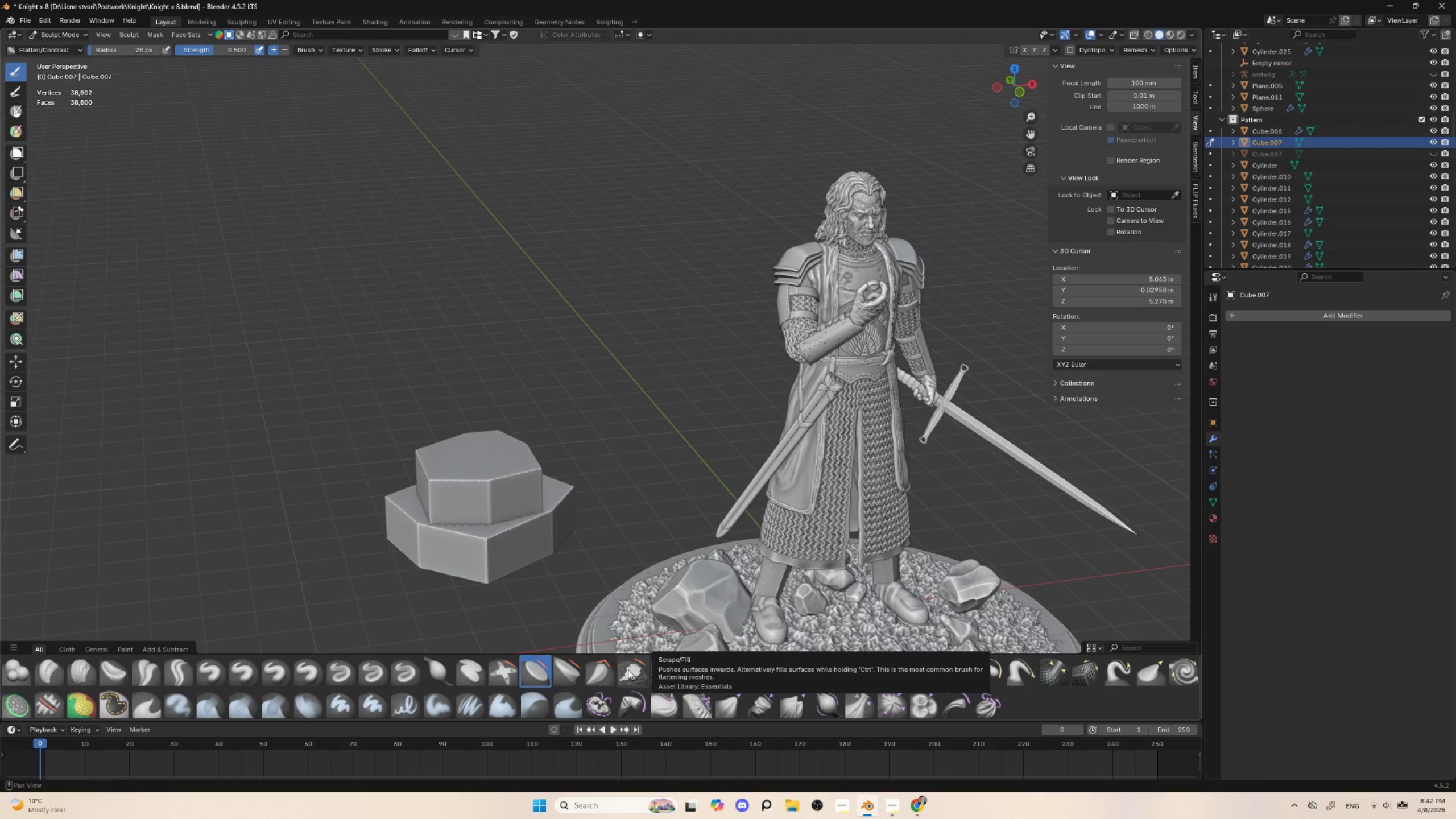 
left_click([630, 669])
 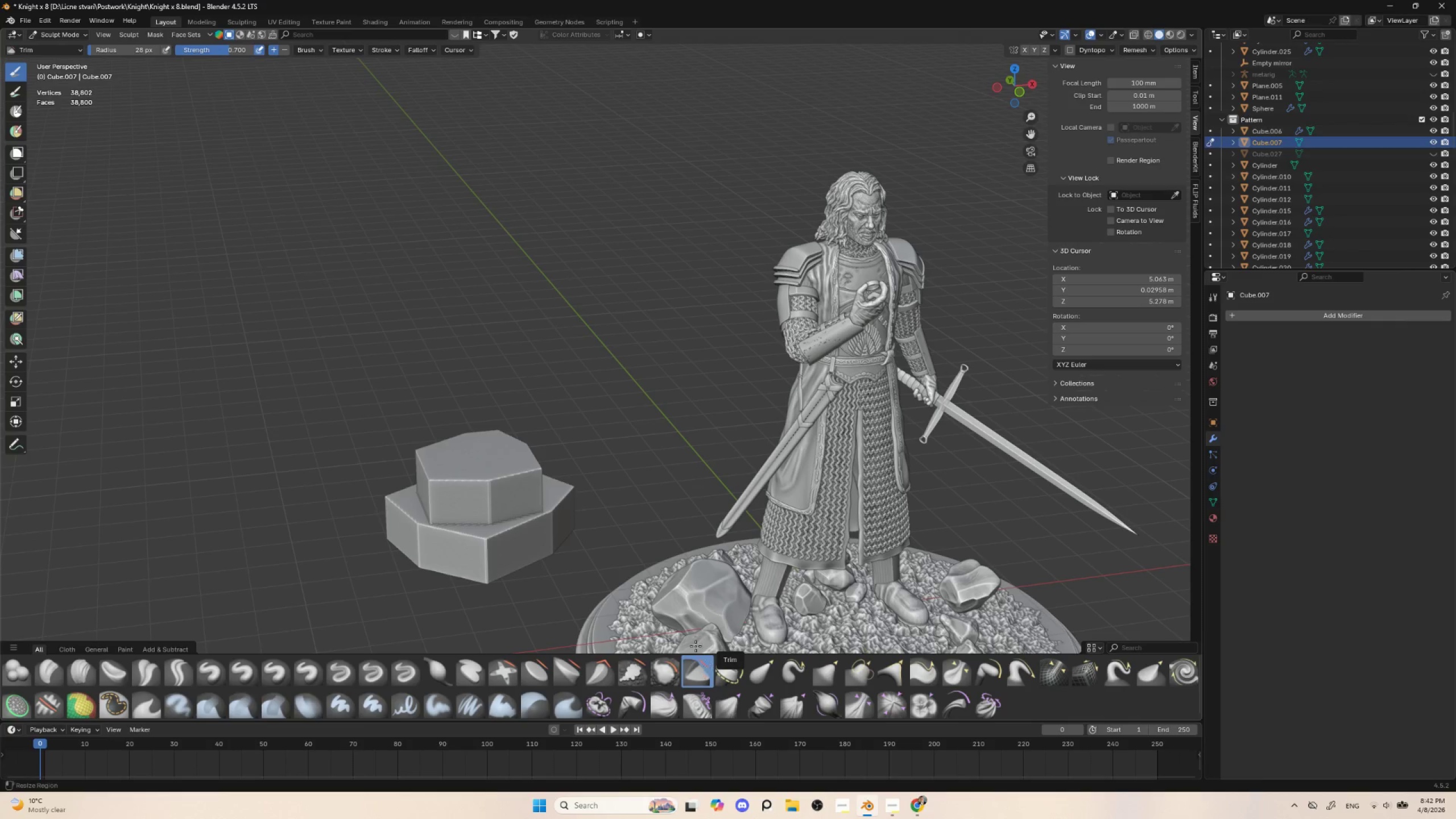 
left_click_drag(start_coordinate=[499, 478], to_coordinate=[518, 480])
 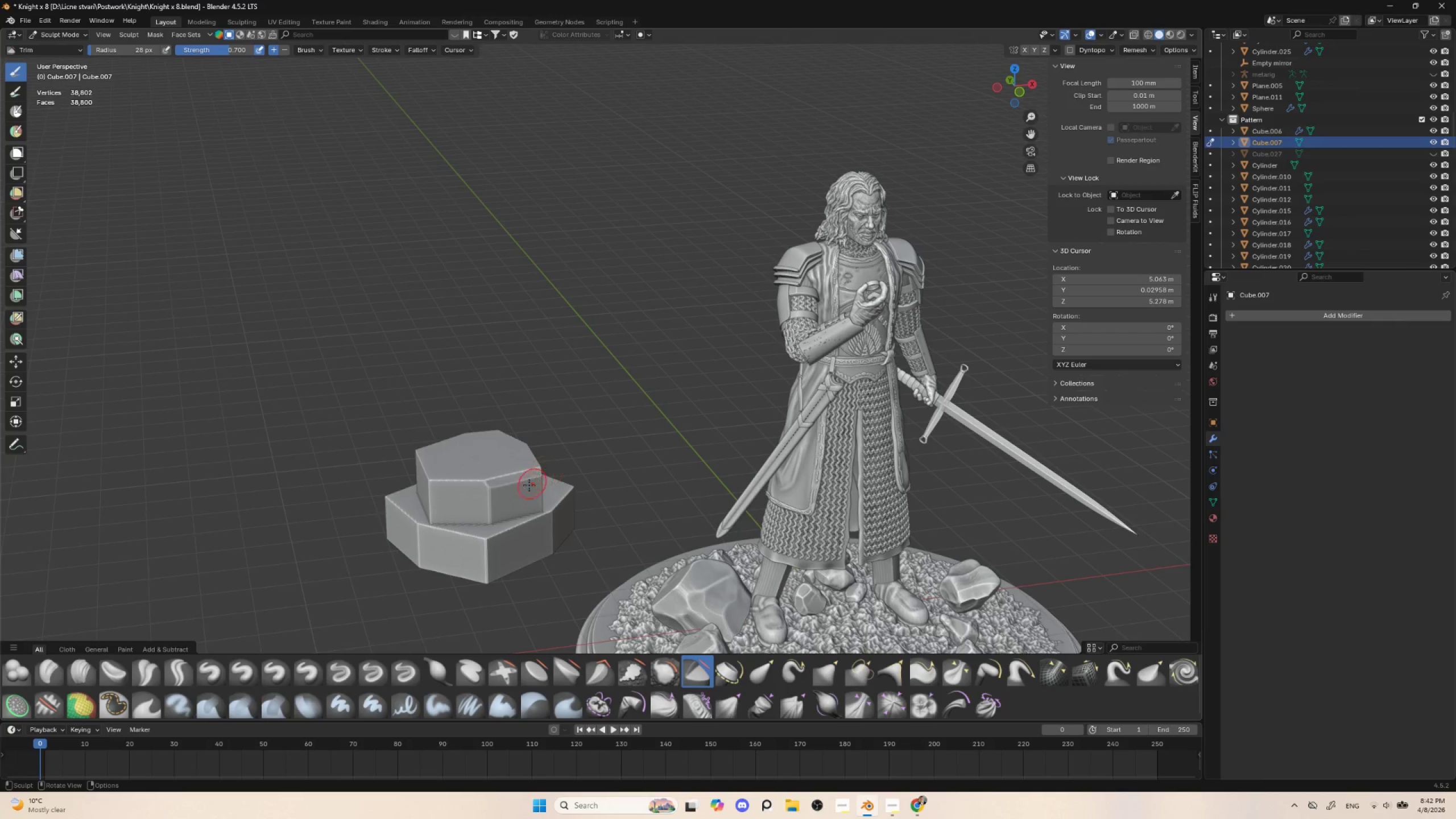 
key(BracketRight)
 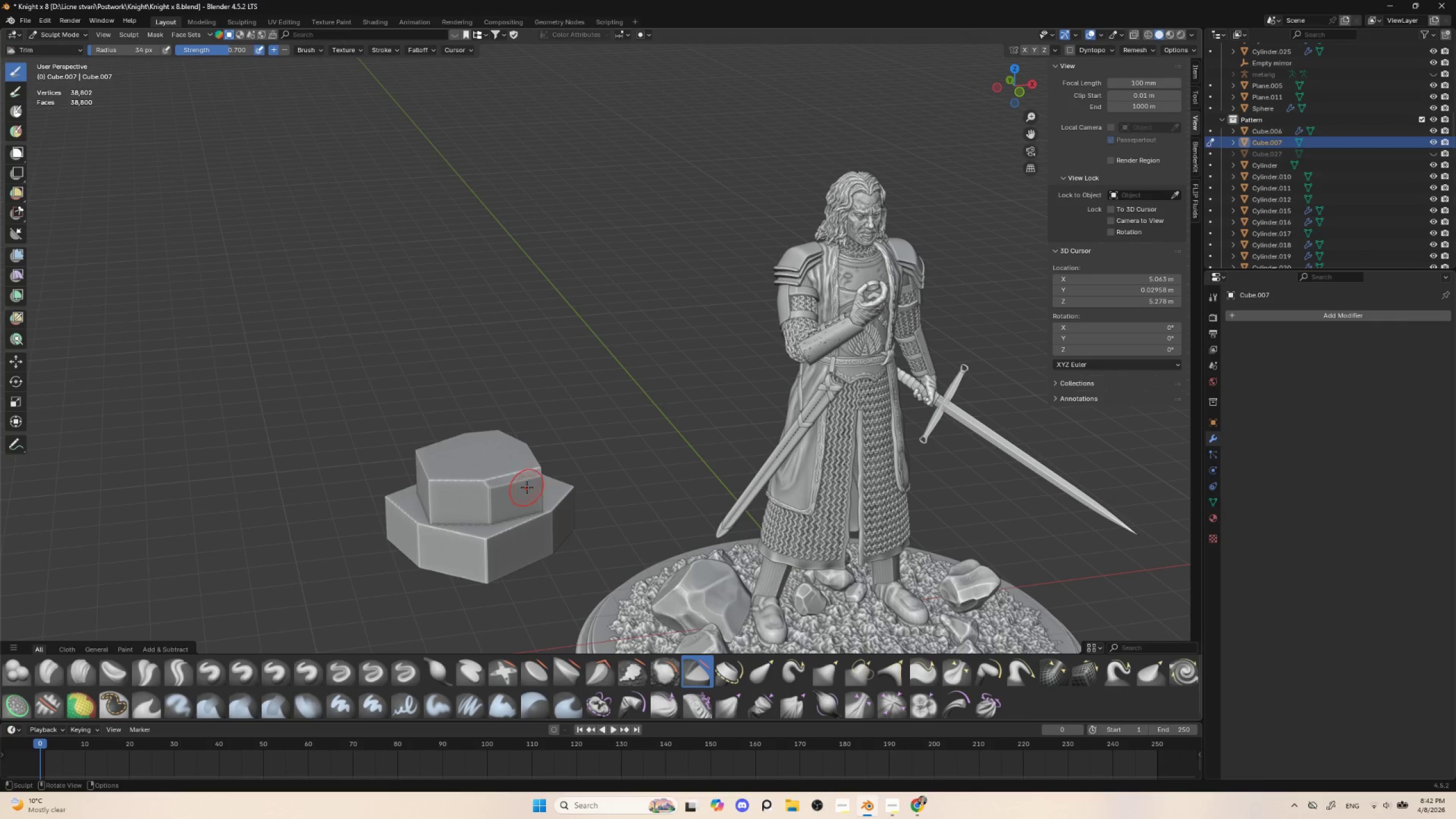 
key(BracketRight)
 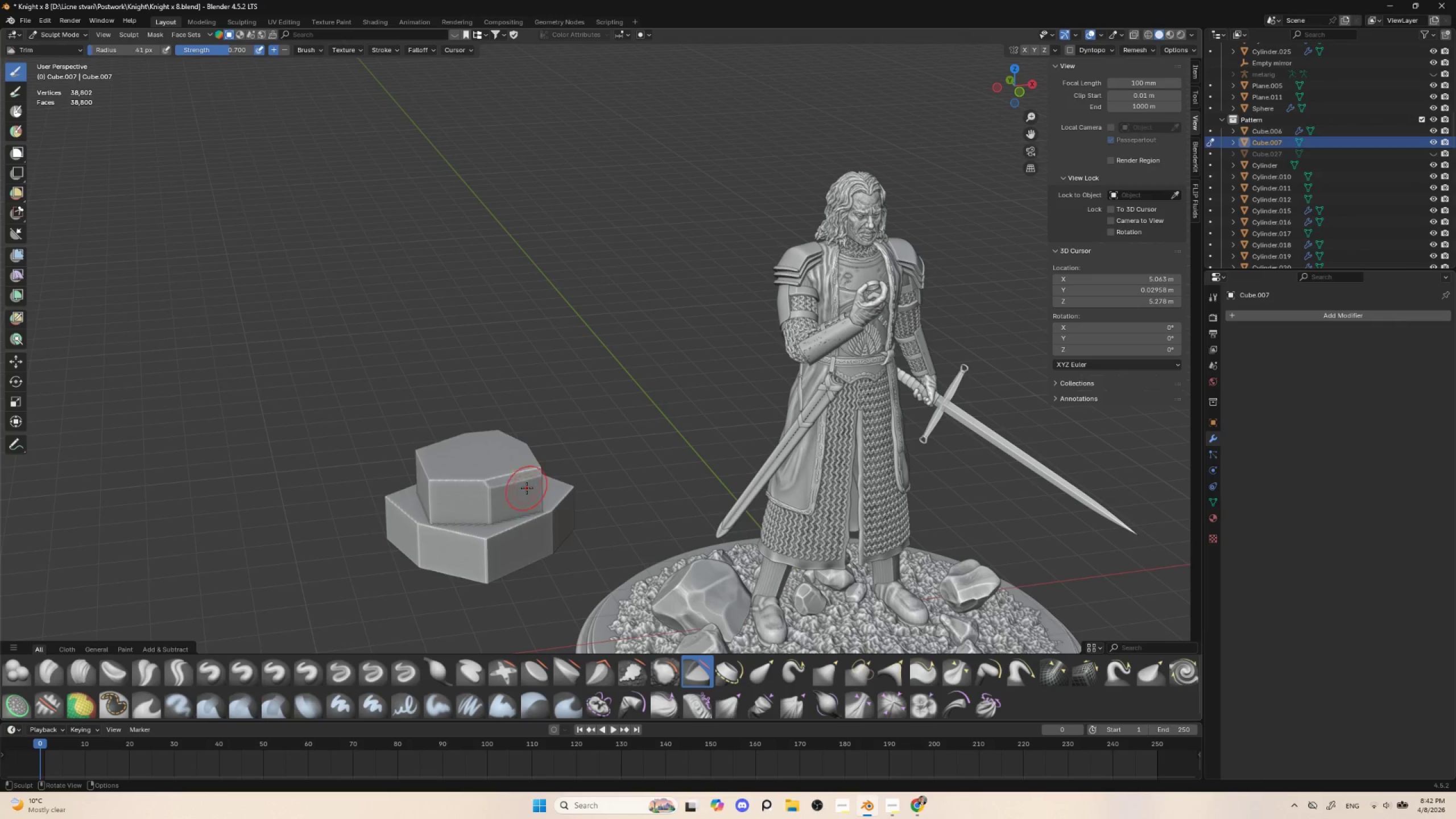 
key(BracketRight)
 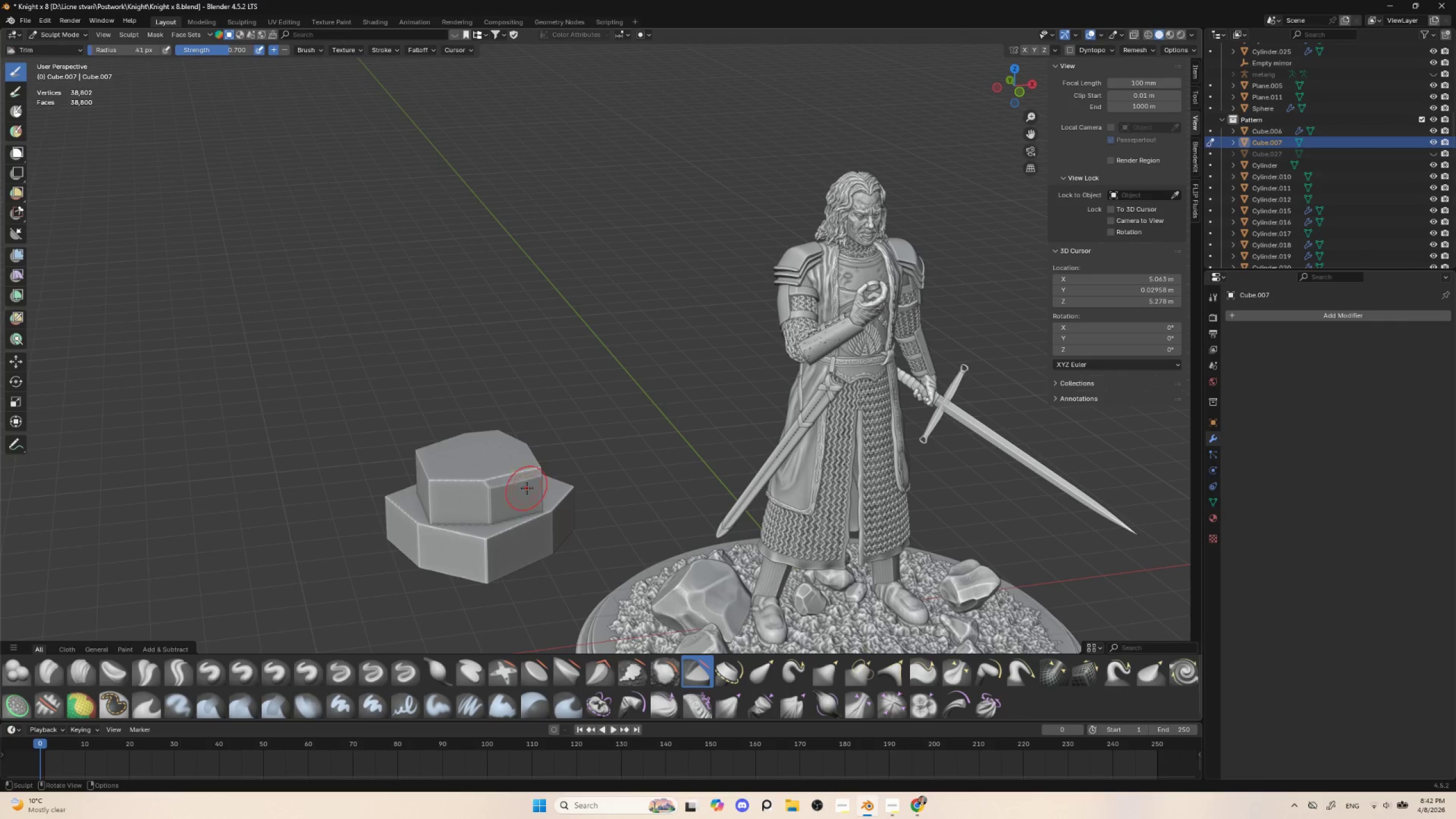 
key(BracketRight)
 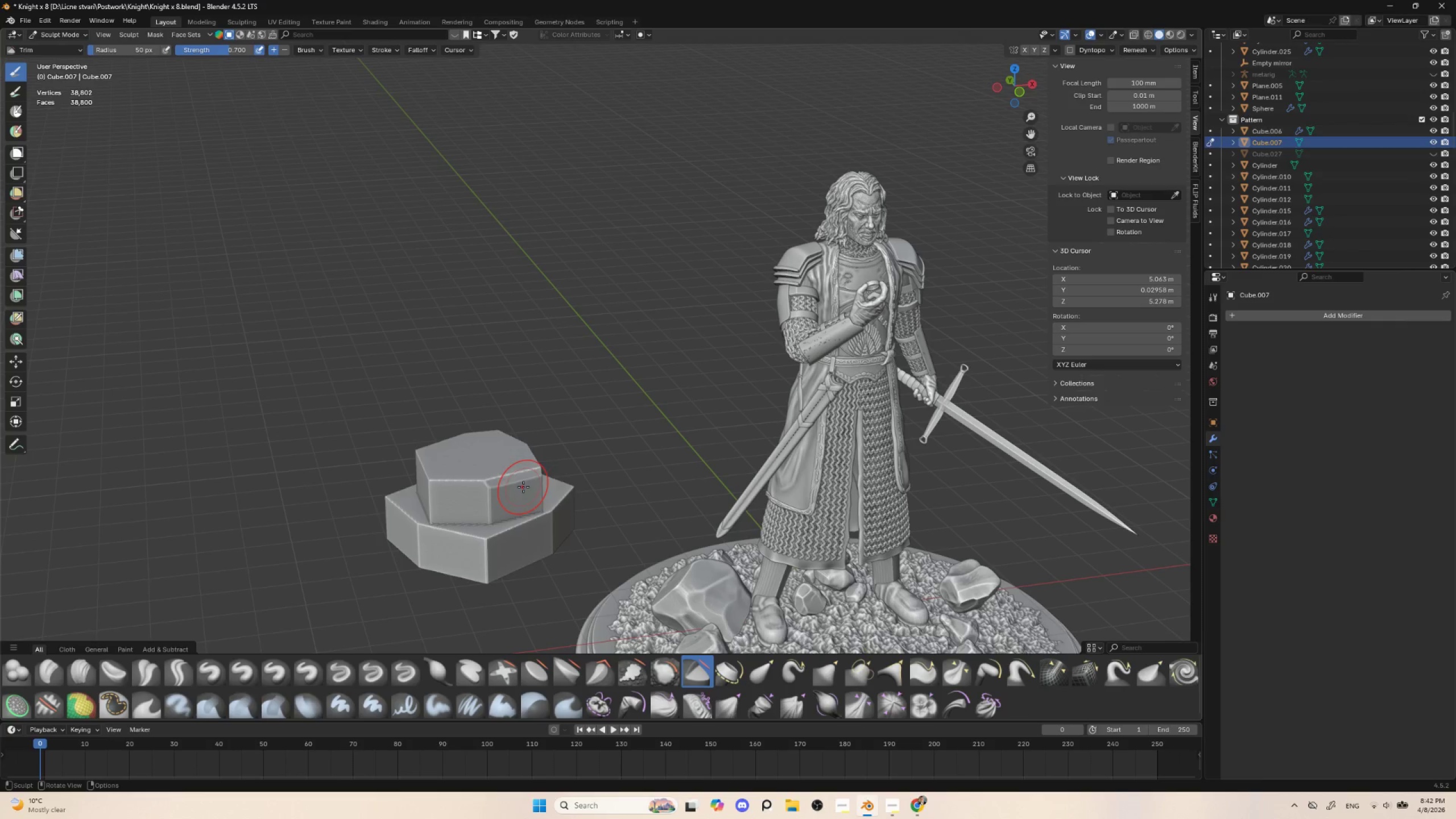 
key(BracketRight)
 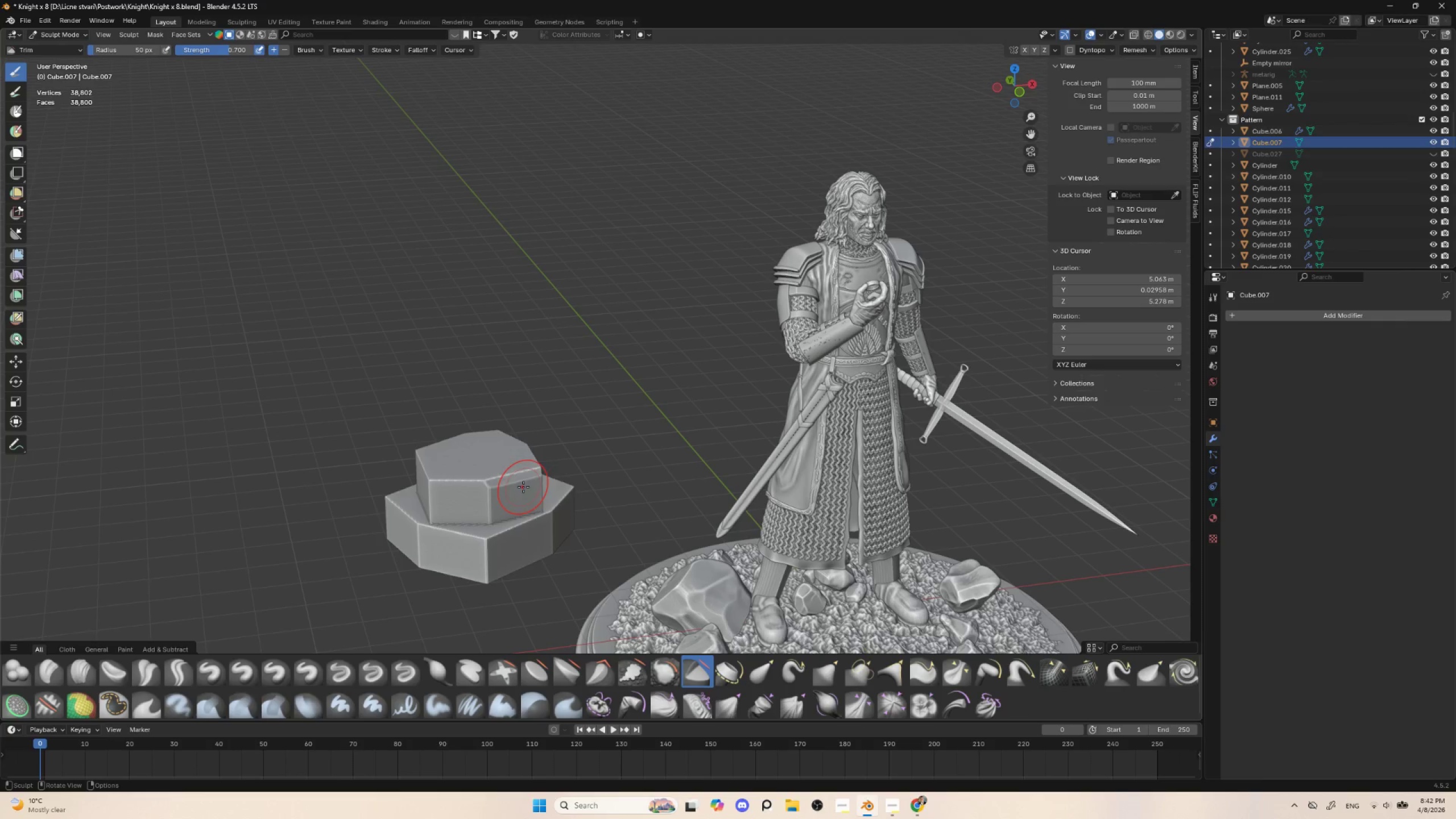 
key(BracketRight)
 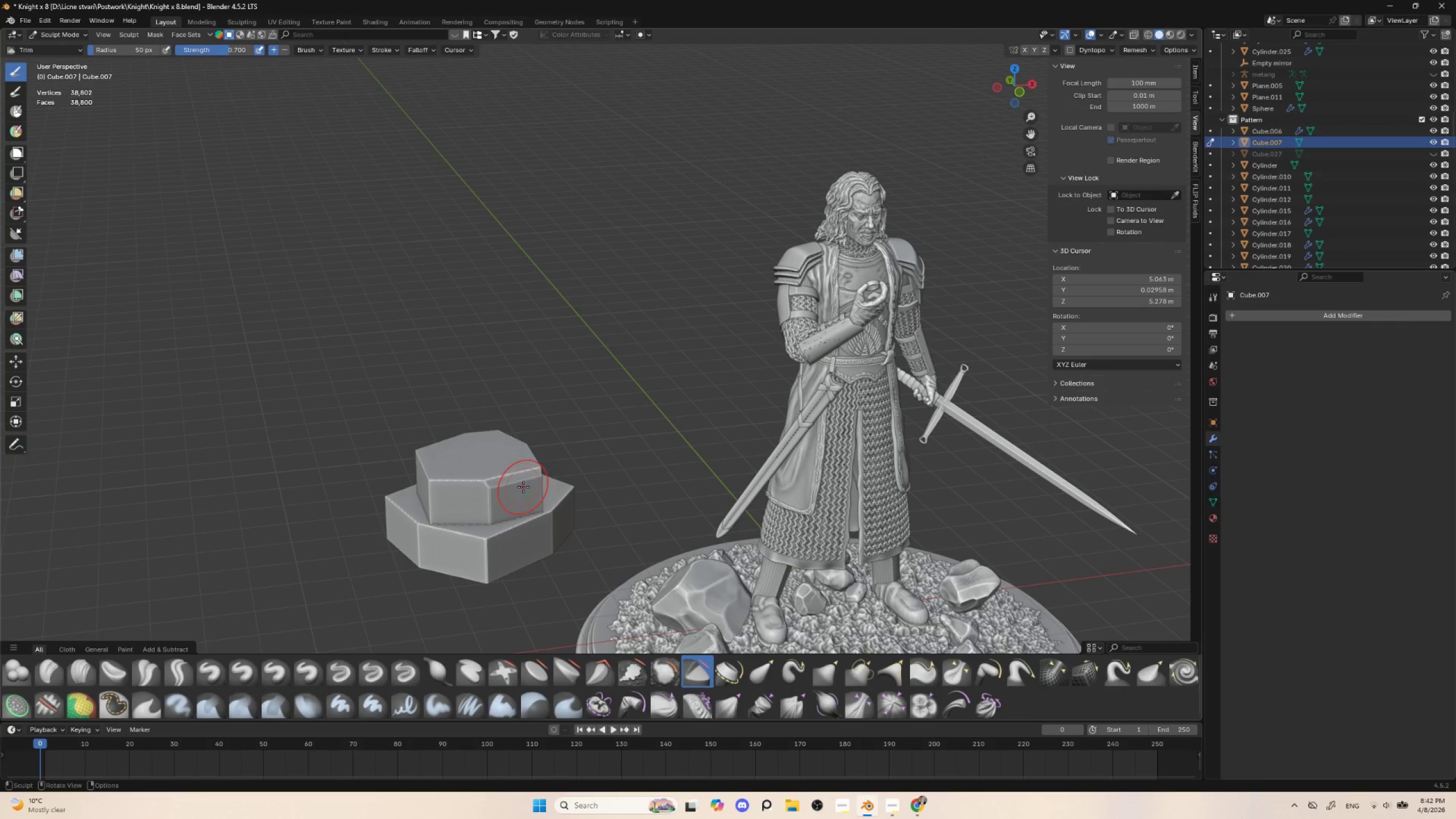 
key(BracketRight)
 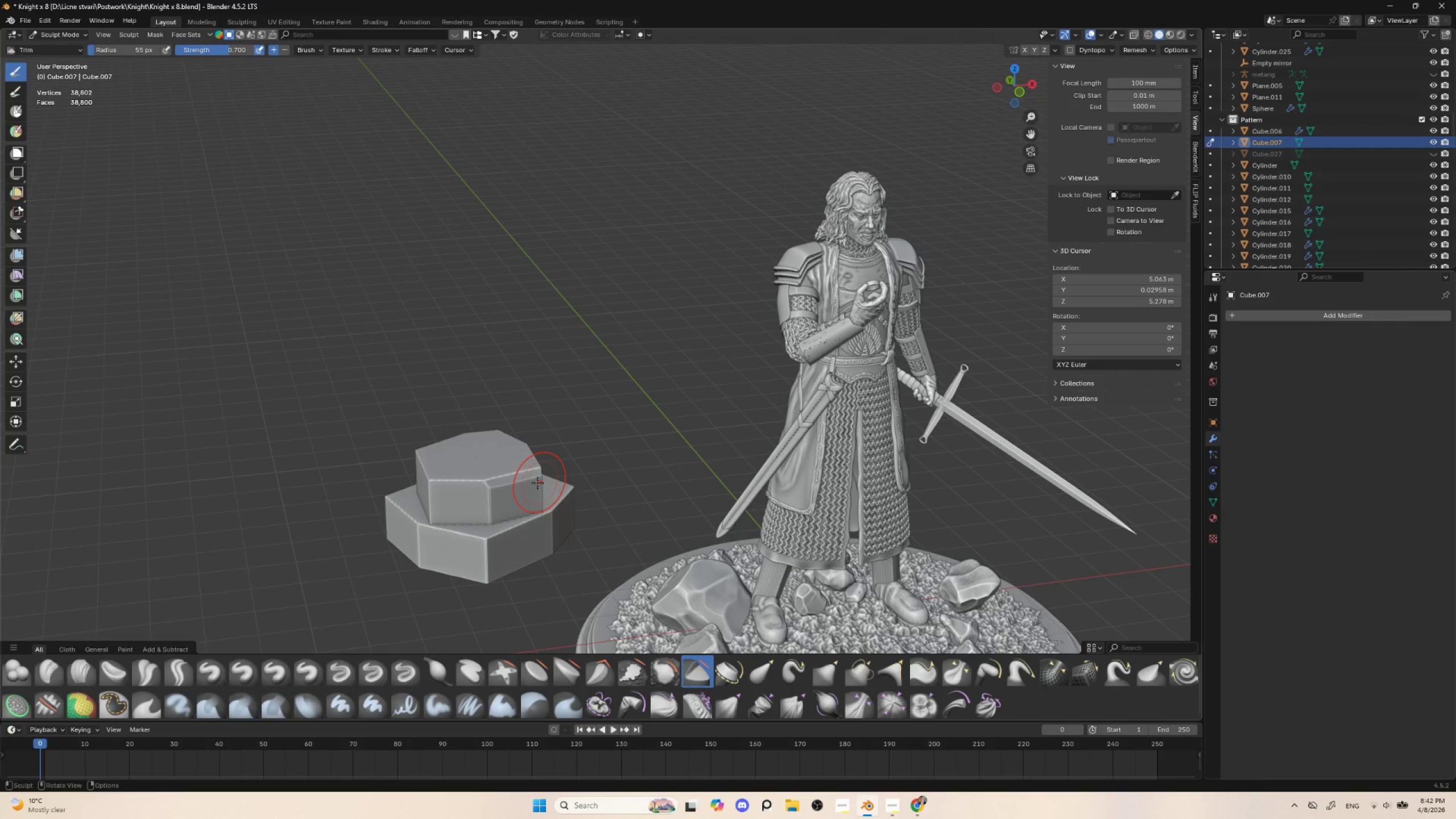 
left_click_drag(start_coordinate=[535, 482], to_coordinate=[532, 489])
 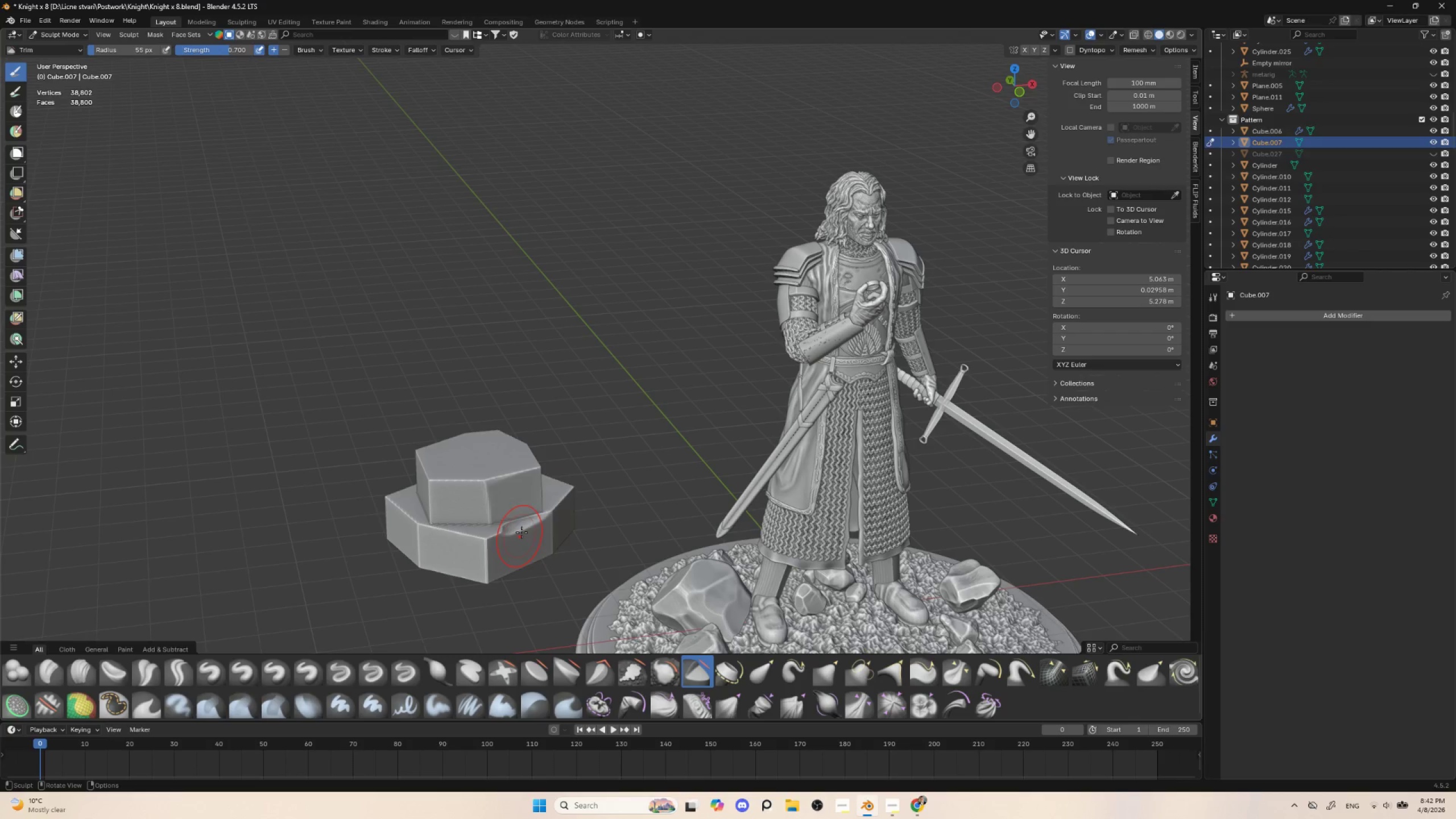 
key(Control+Z)
 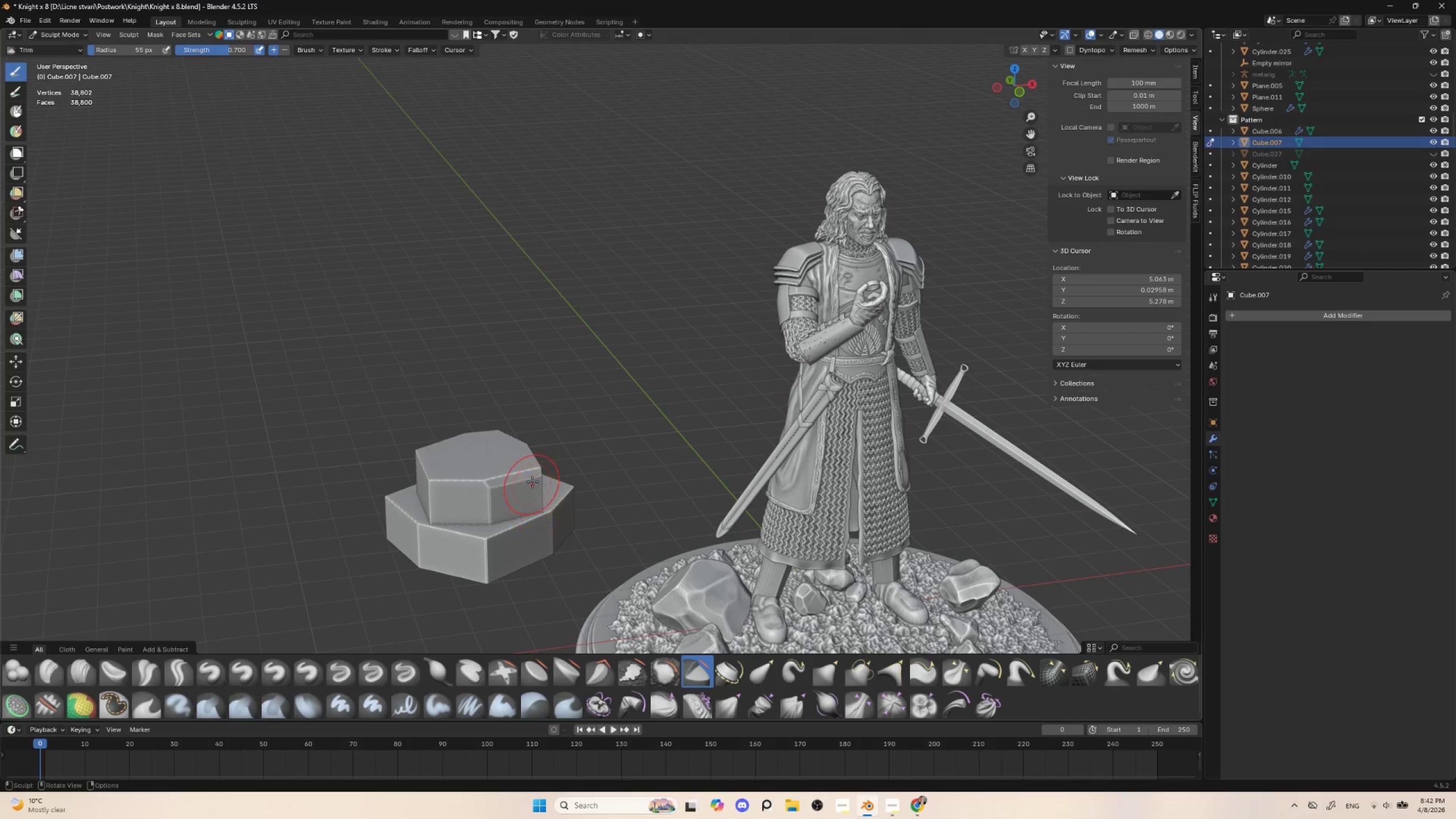 
left_click_drag(start_coordinate=[531, 479], to_coordinate=[515, 494])
 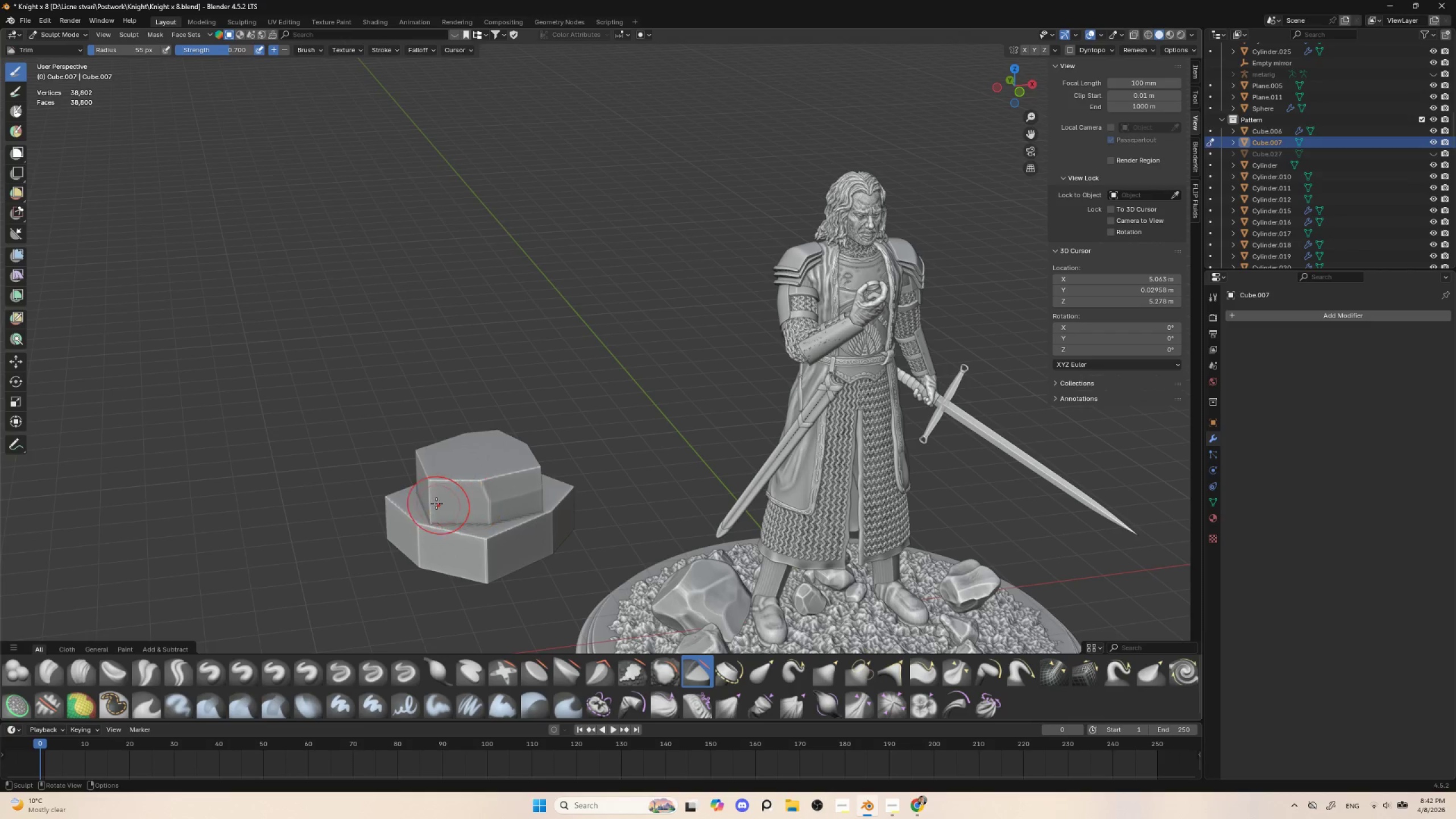 
left_click_drag(start_coordinate=[456, 502], to_coordinate=[471, 493])
 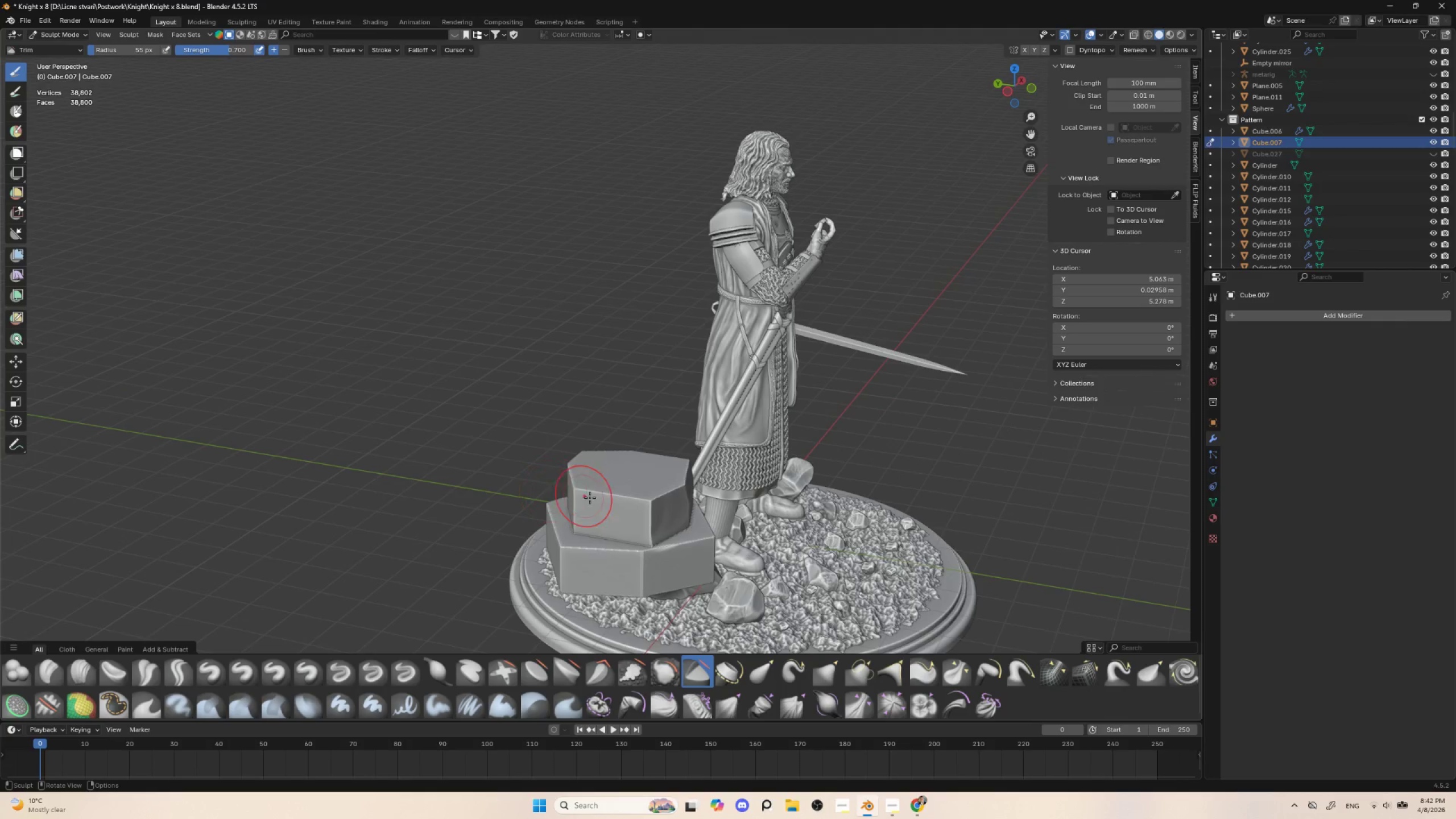 
left_click_drag(start_coordinate=[572, 495], to_coordinate=[596, 499])
 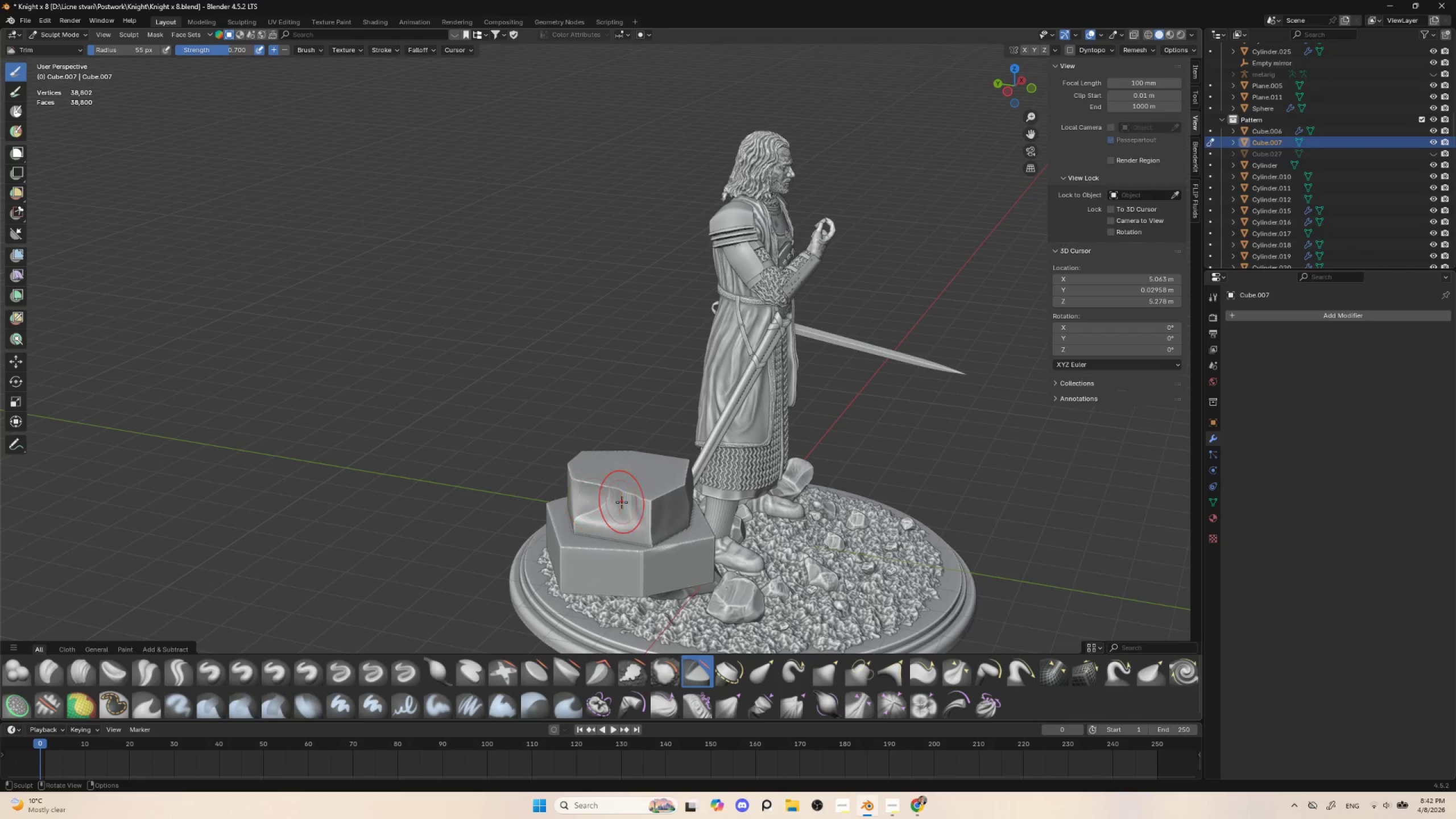 
key(Control+ControlLeft)
 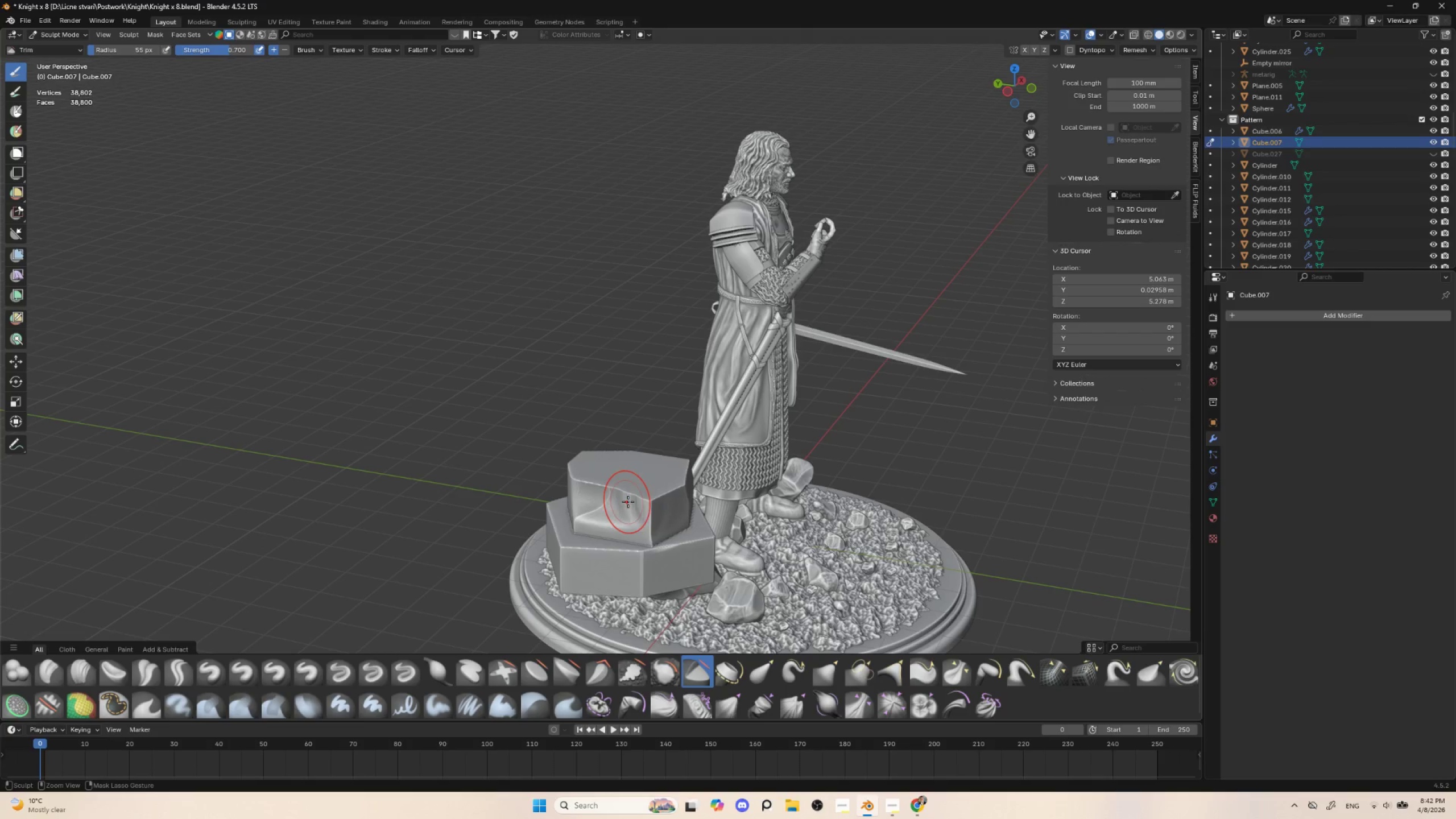 
key(Control+Z)
 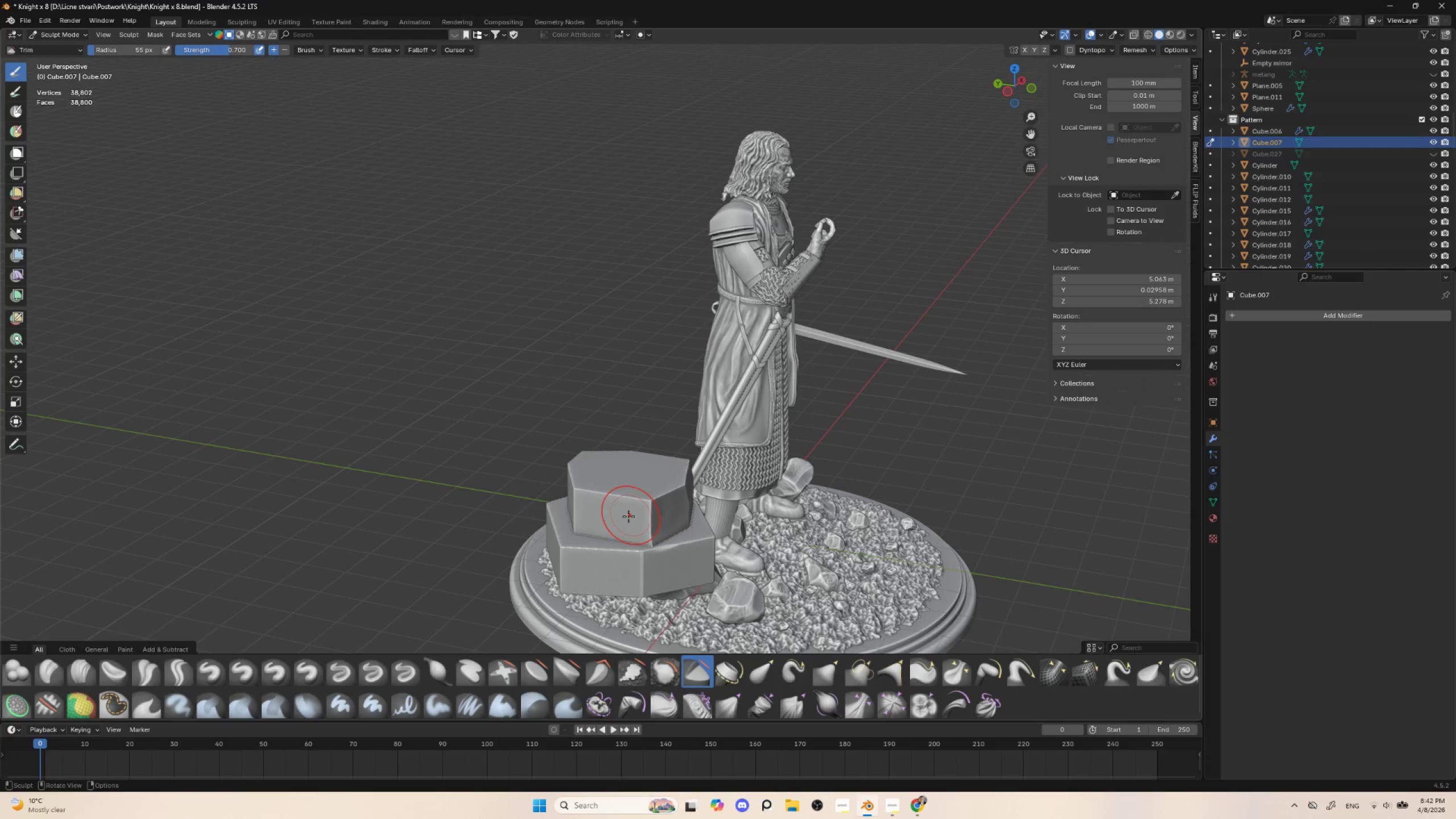 
left_click_drag(start_coordinate=[627, 516], to_coordinate=[636, 510])
 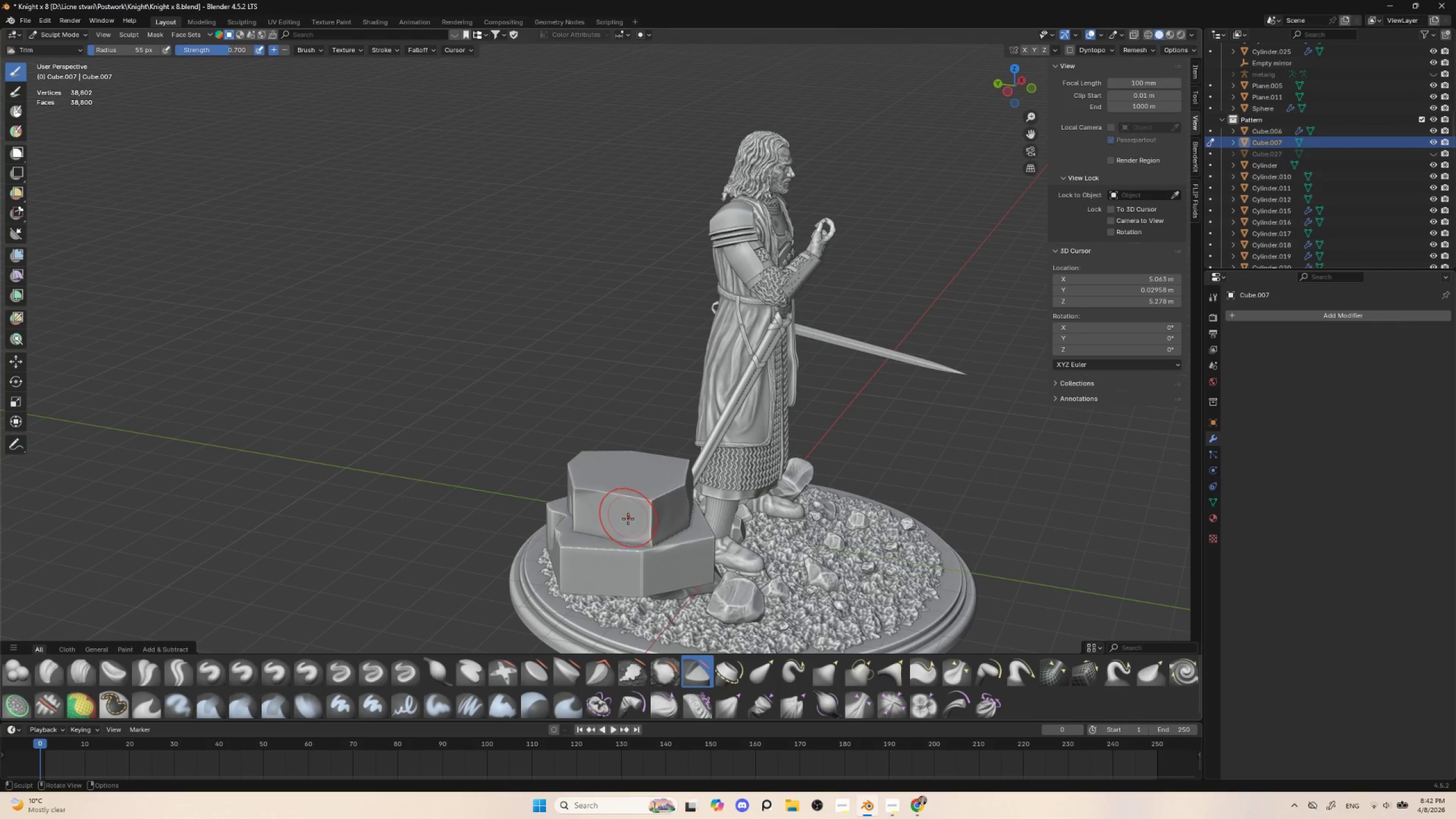 
key(Control+ControlLeft)
 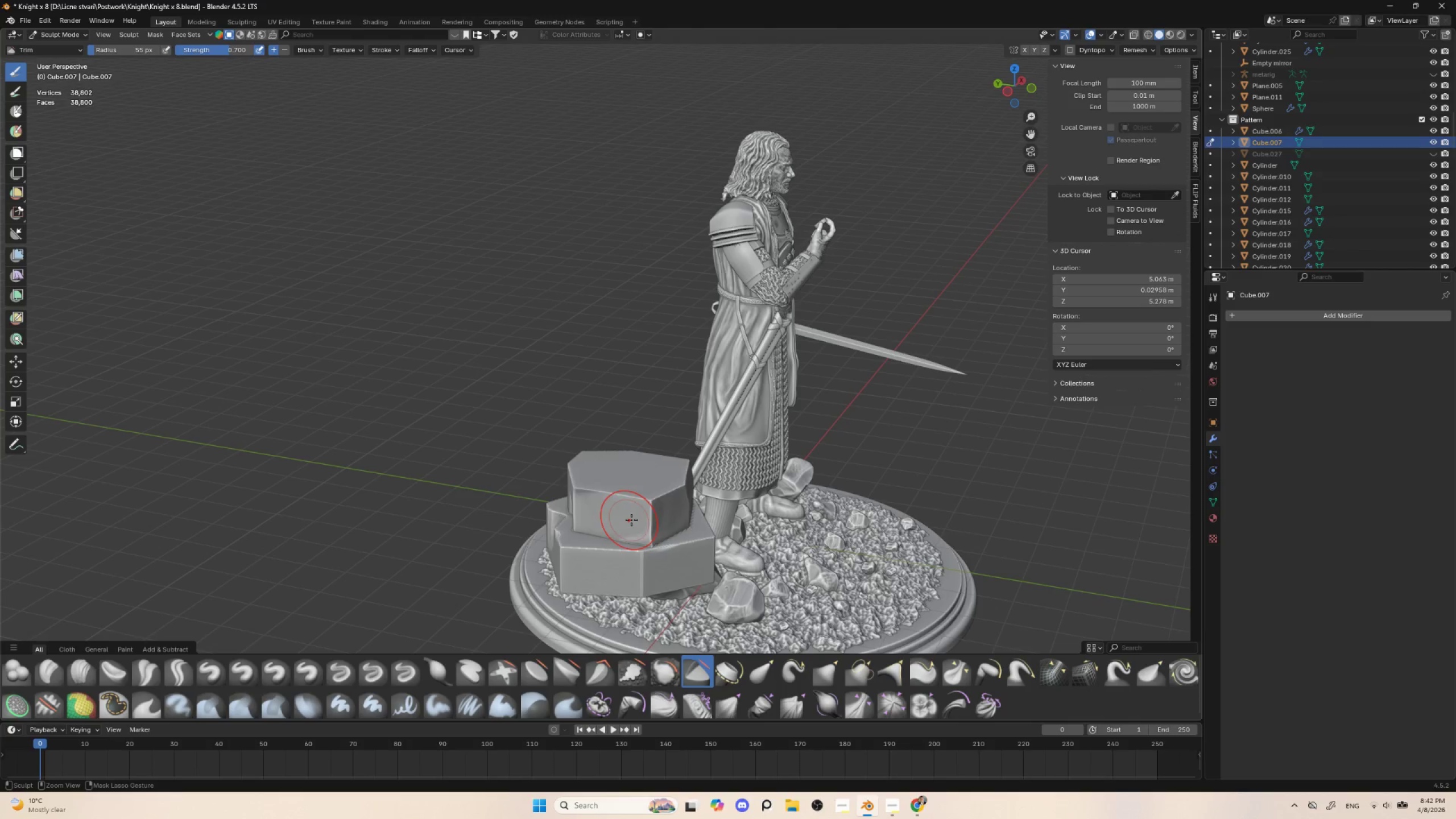 
key(Control+Z)
 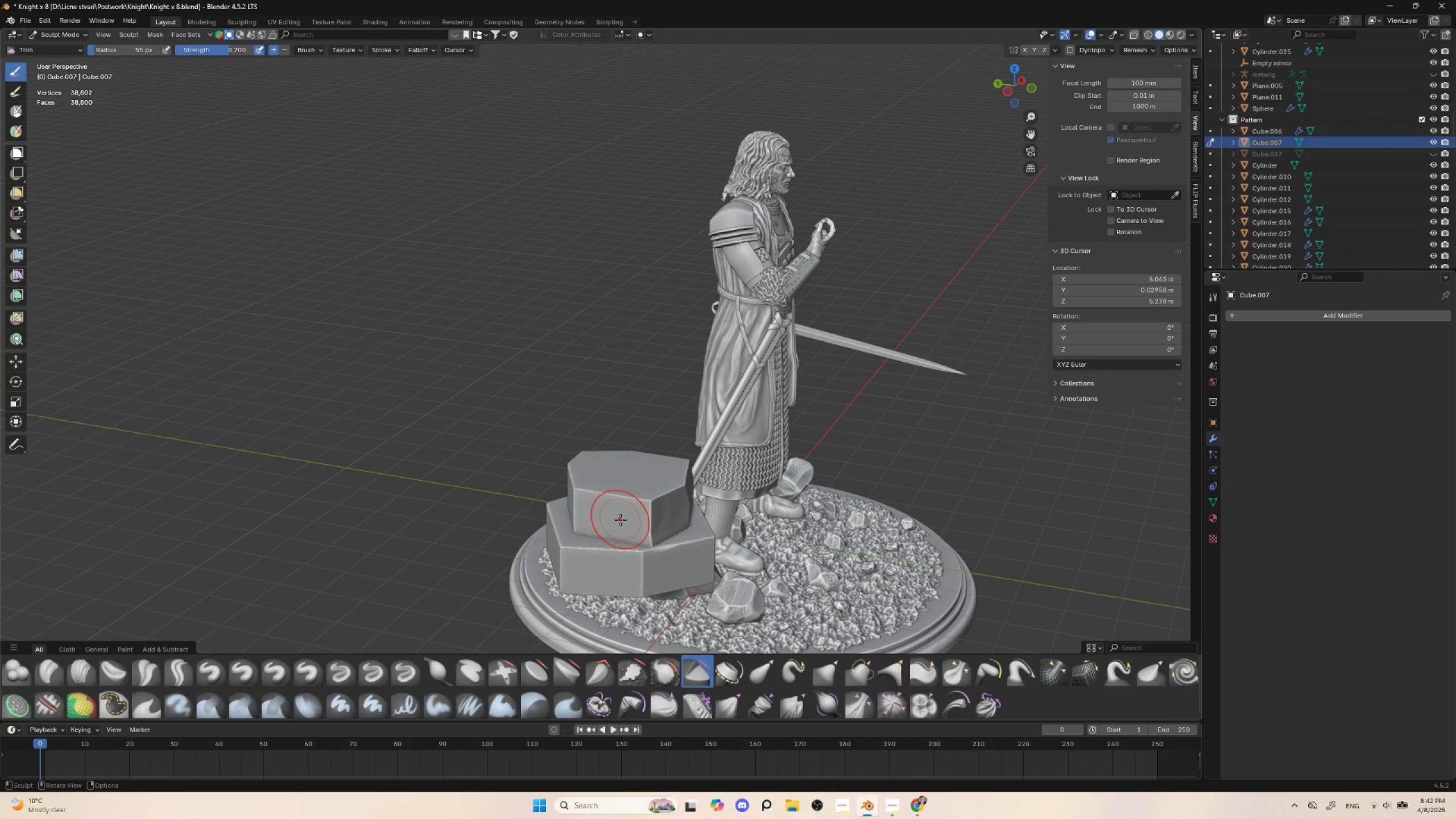 
key(BracketLeft)
 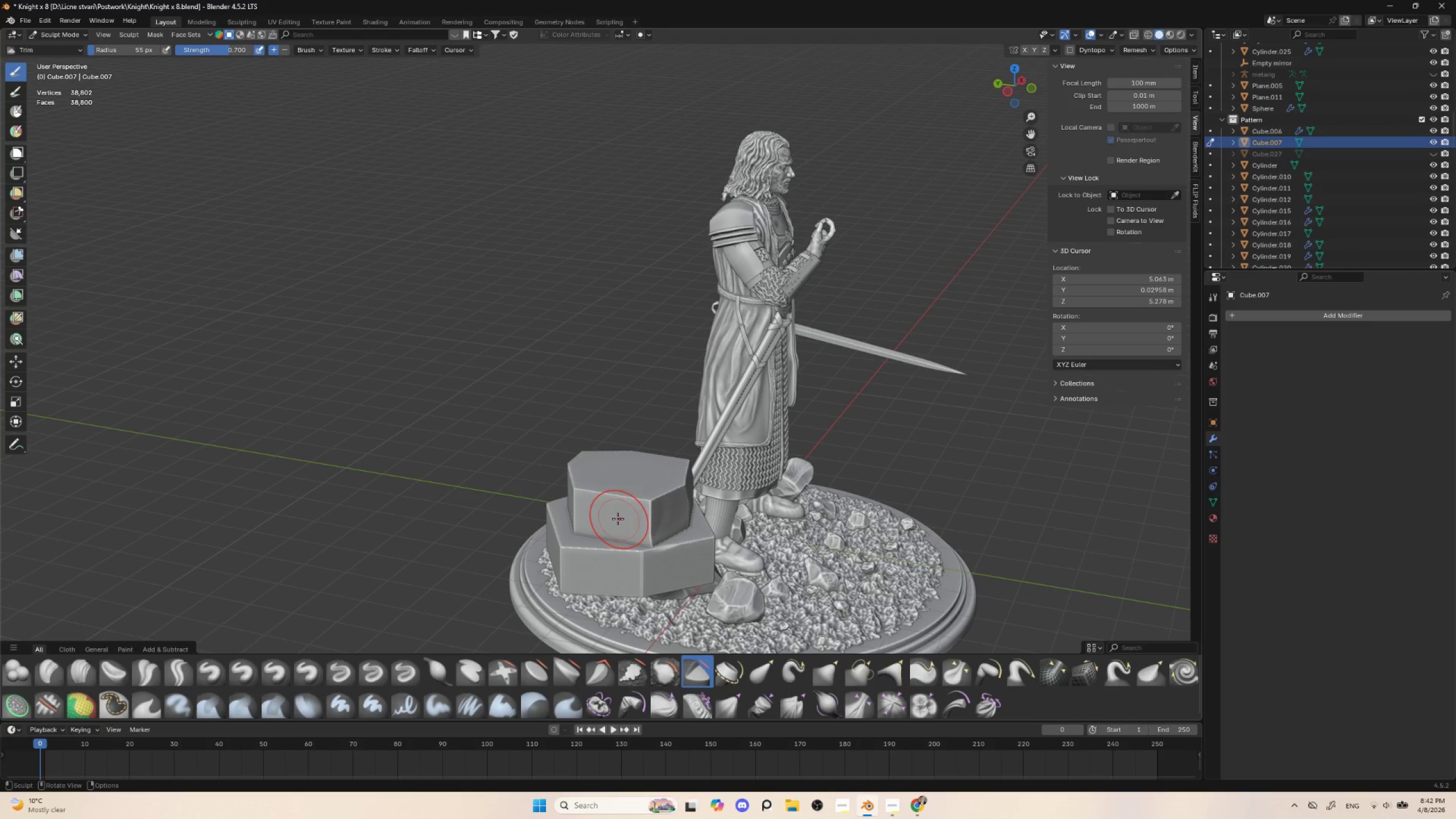 
key(BracketLeft)
 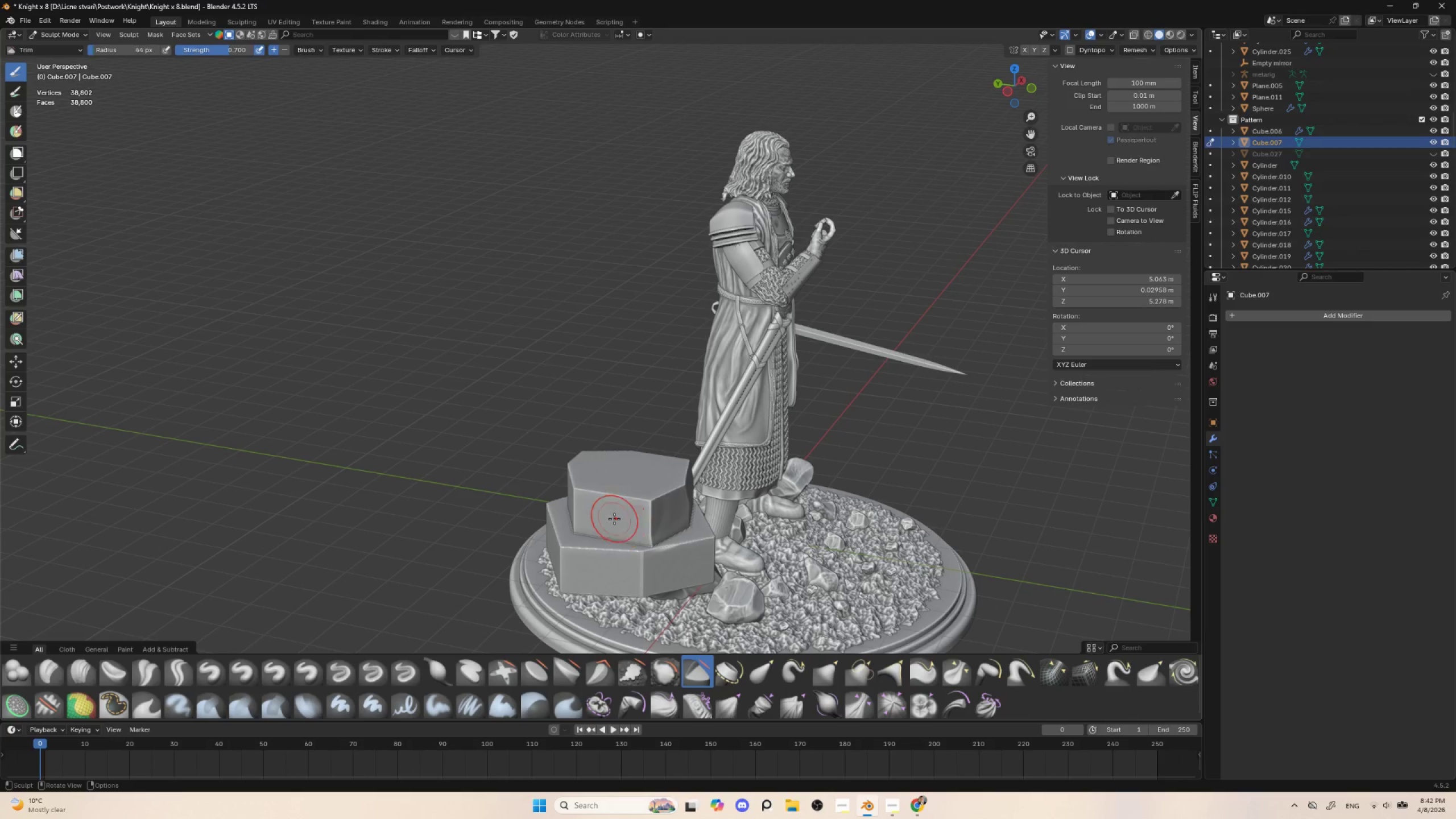 
key(BracketLeft)
 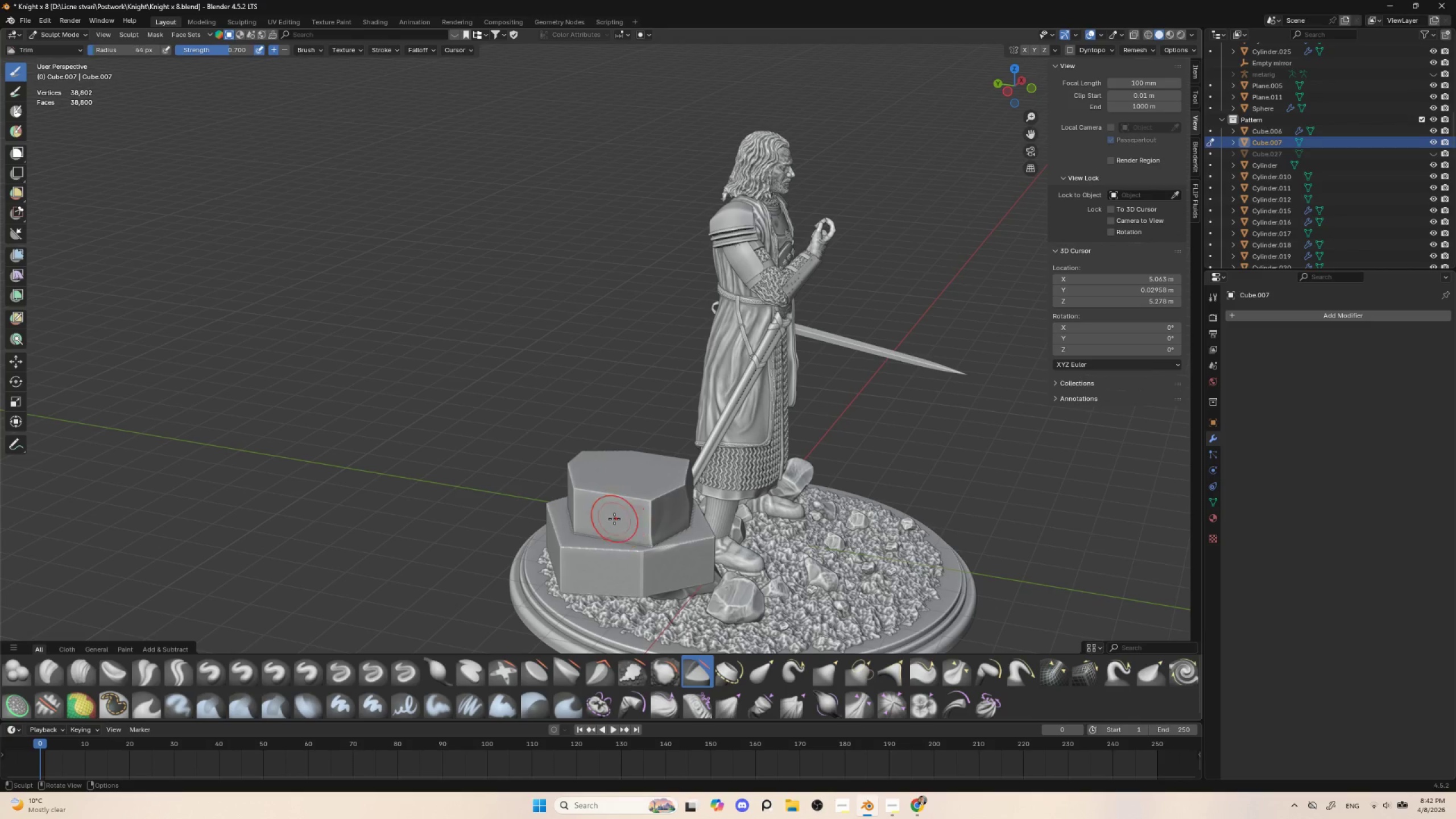 
key(BracketLeft)
 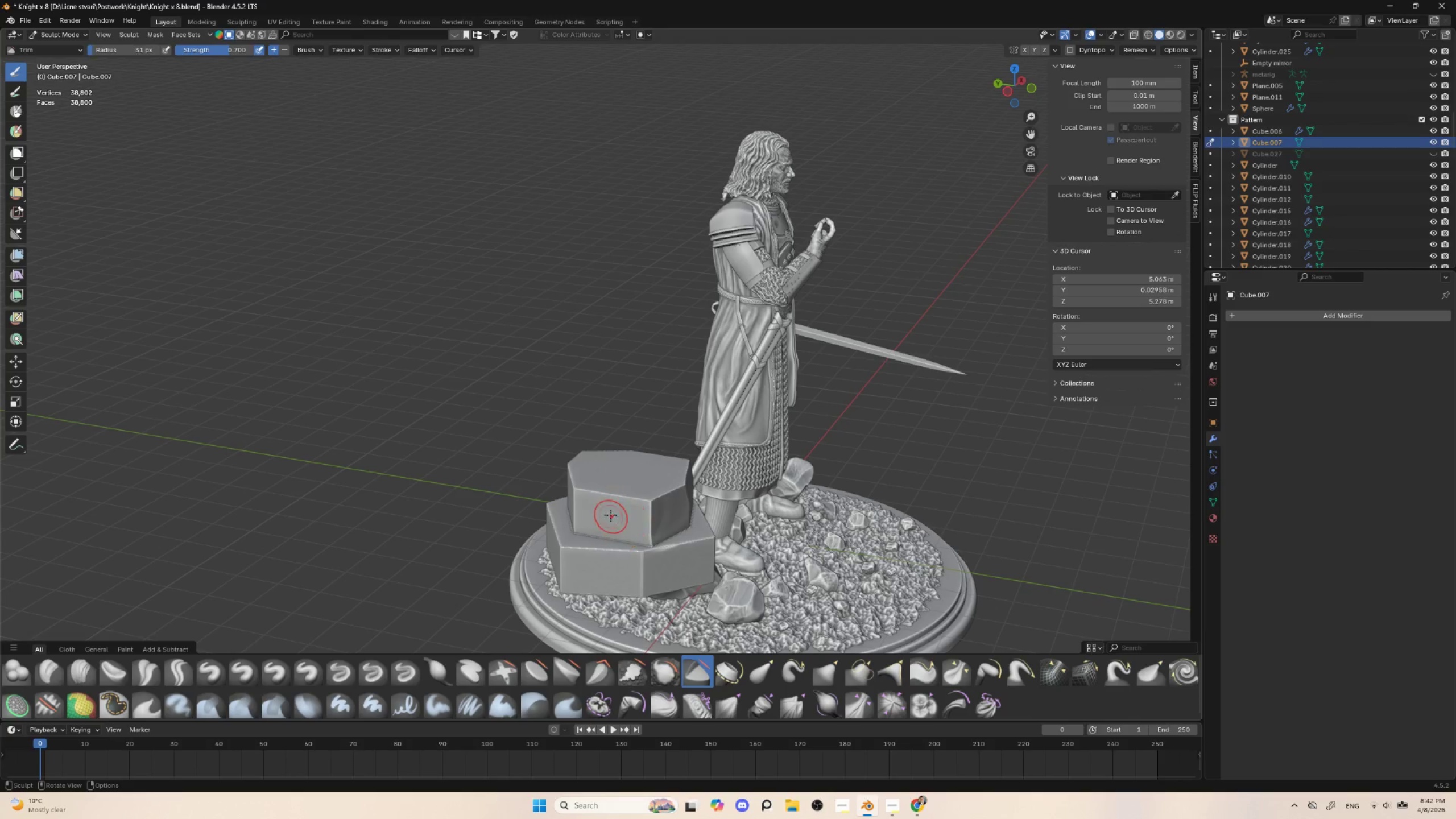 
key(BracketLeft)
 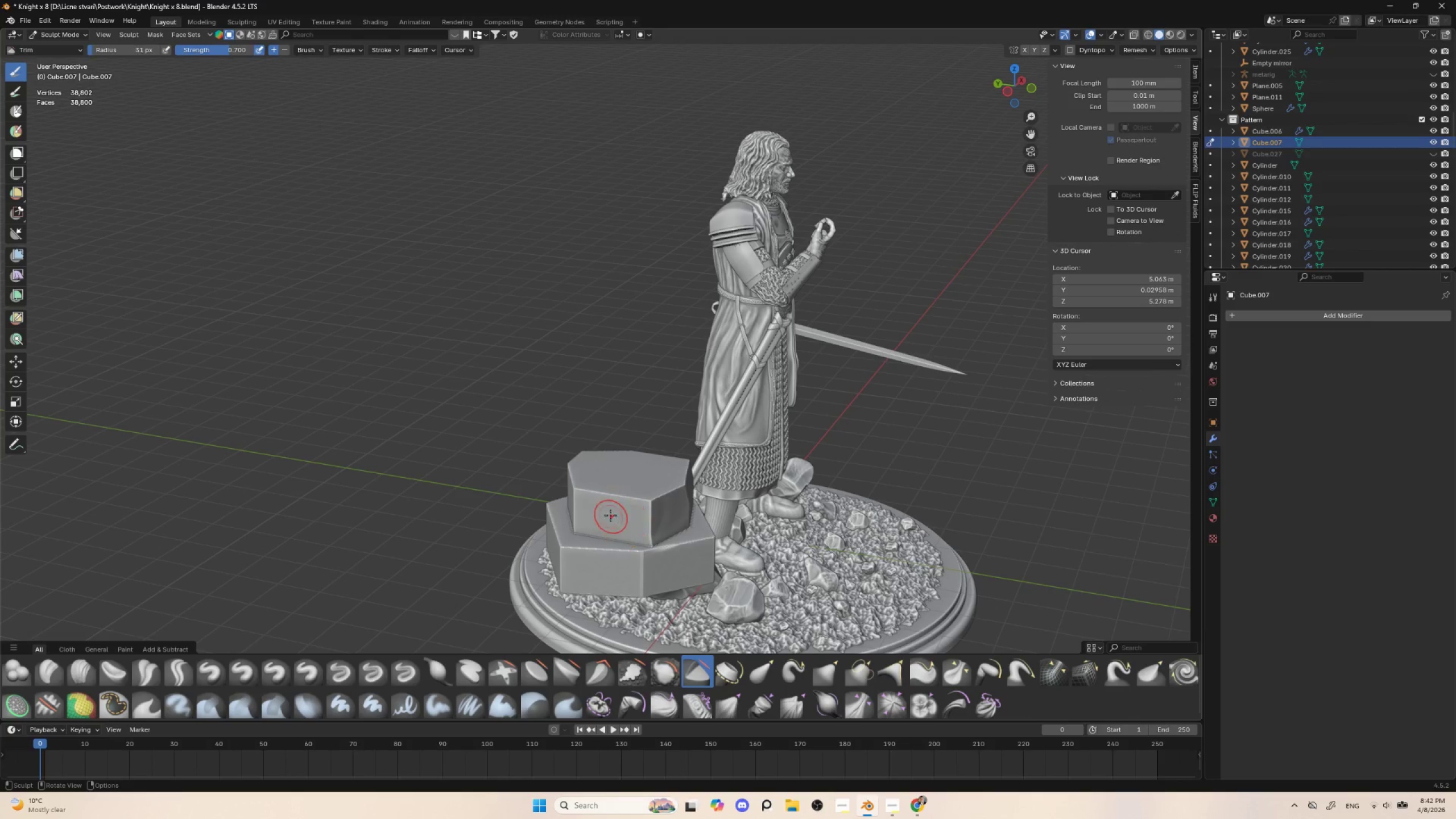 
key(BracketLeft)
 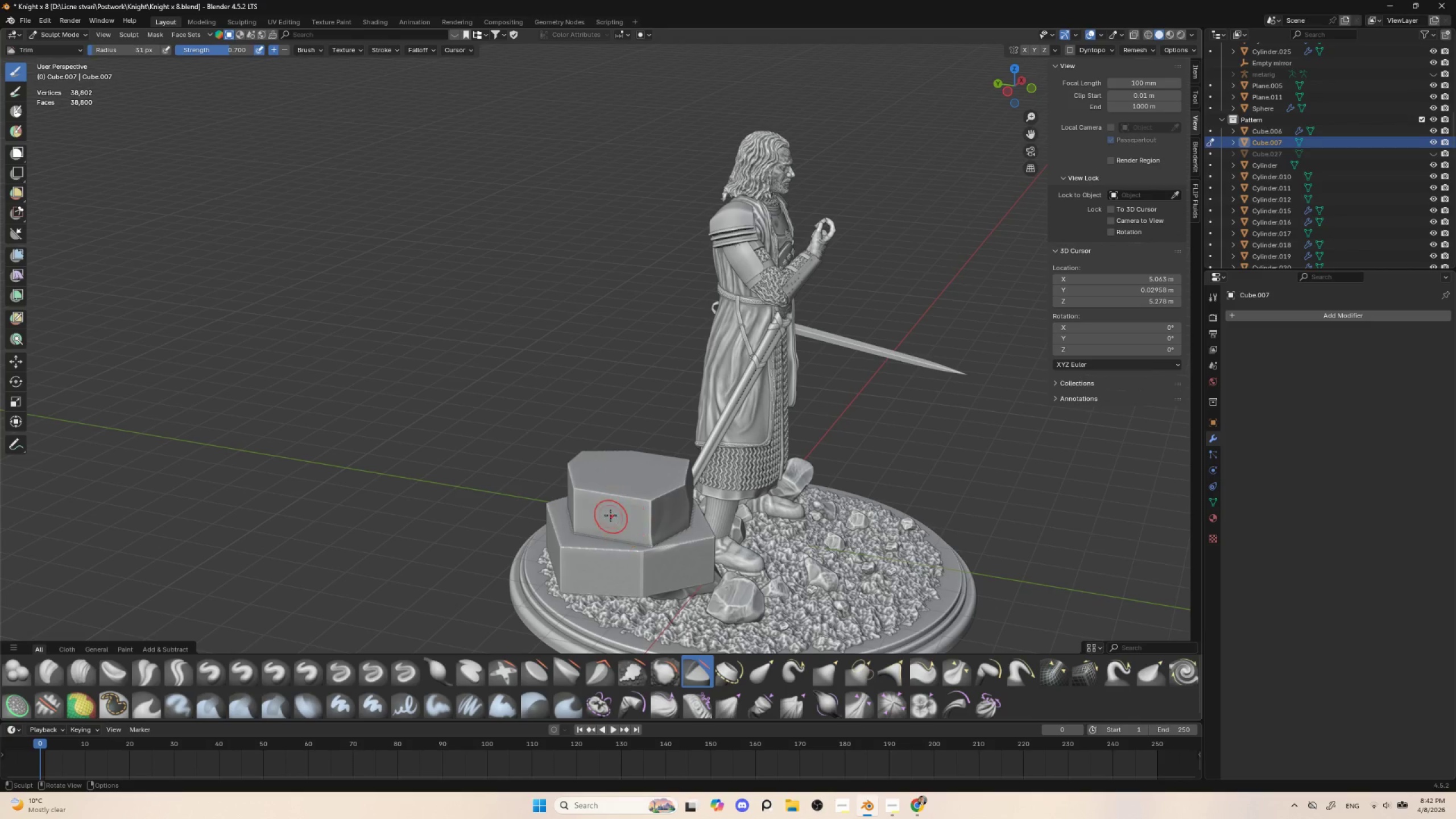 
key(BracketLeft)
 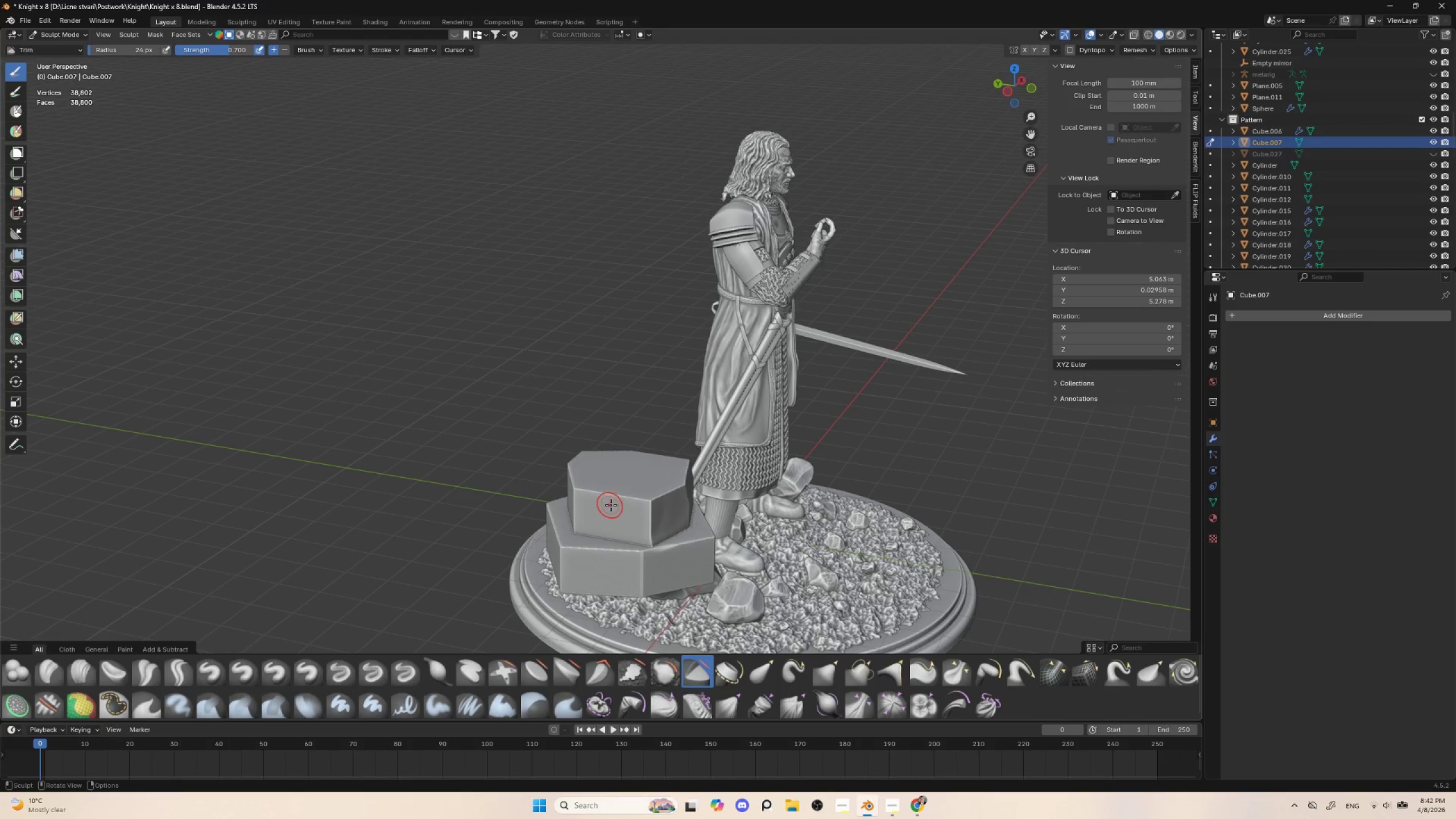 
left_click_drag(start_coordinate=[614, 505], to_coordinate=[571, 526])
 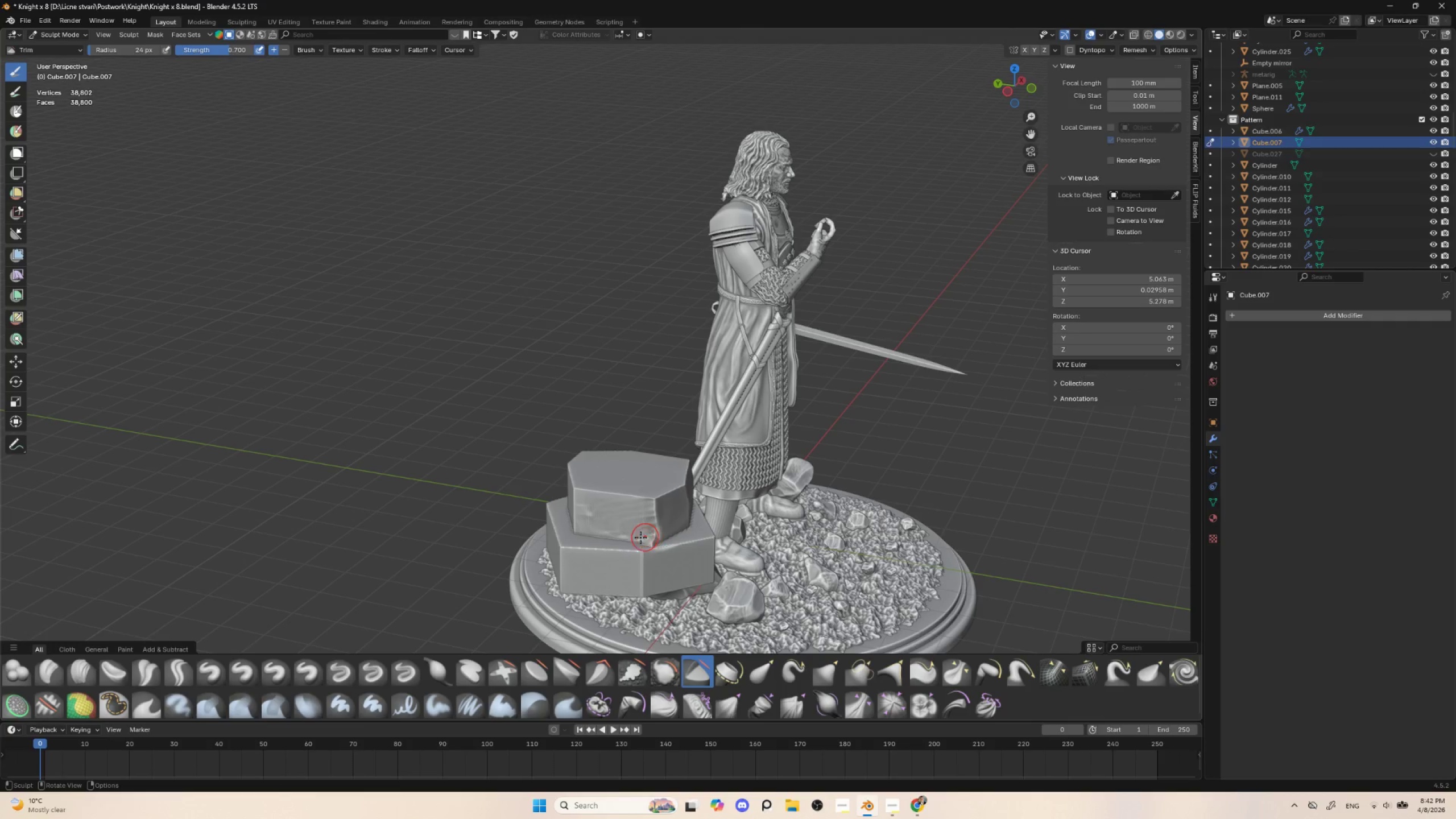 
left_click_drag(start_coordinate=[630, 536], to_coordinate=[673, 539])
 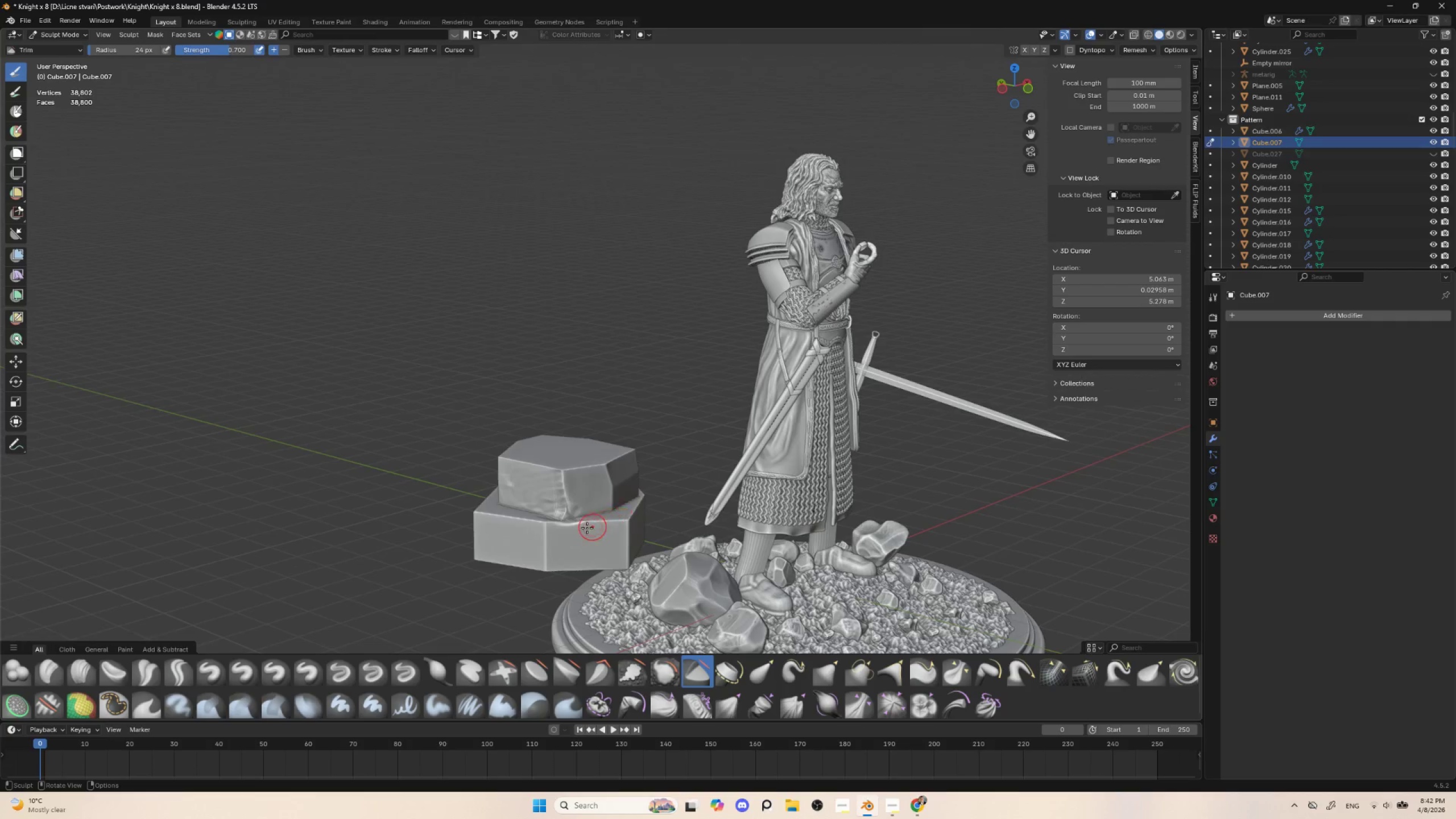 
left_click_drag(start_coordinate=[564, 528], to_coordinate=[621, 525])
 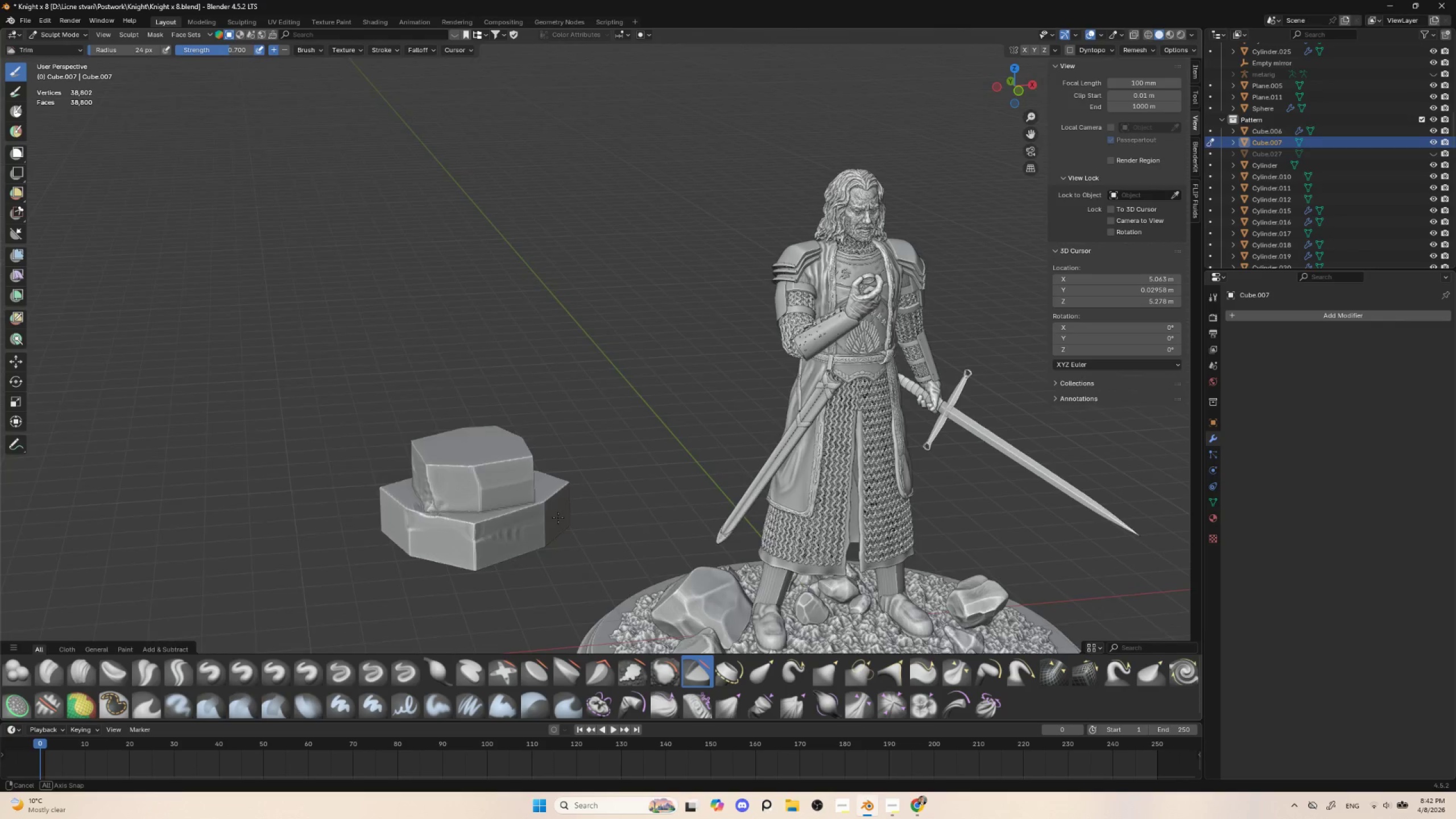 
key(BracketRight)
 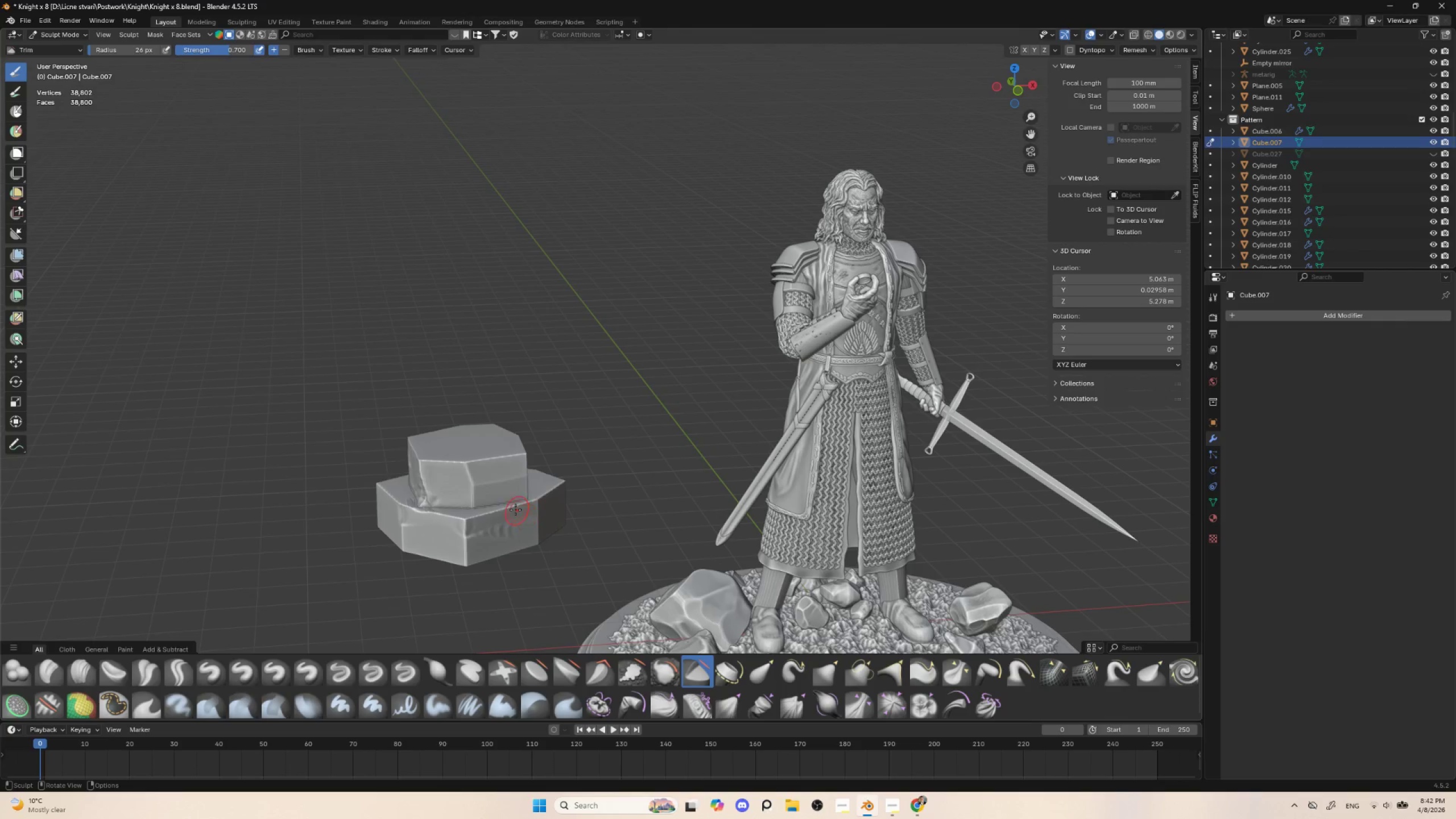 
key(BracketRight)
 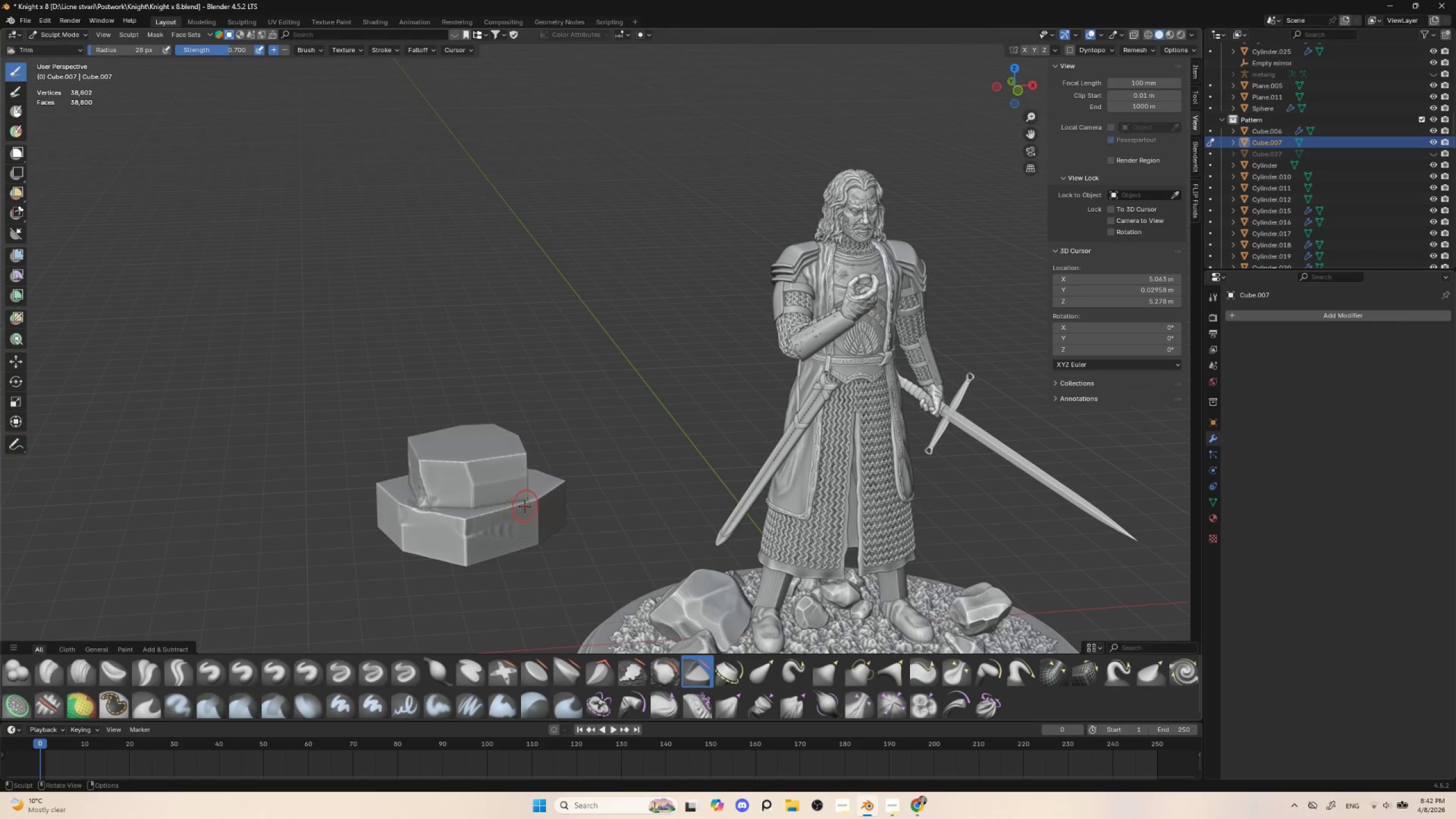 
left_click_drag(start_coordinate=[524, 505], to_coordinate=[543, 537])
 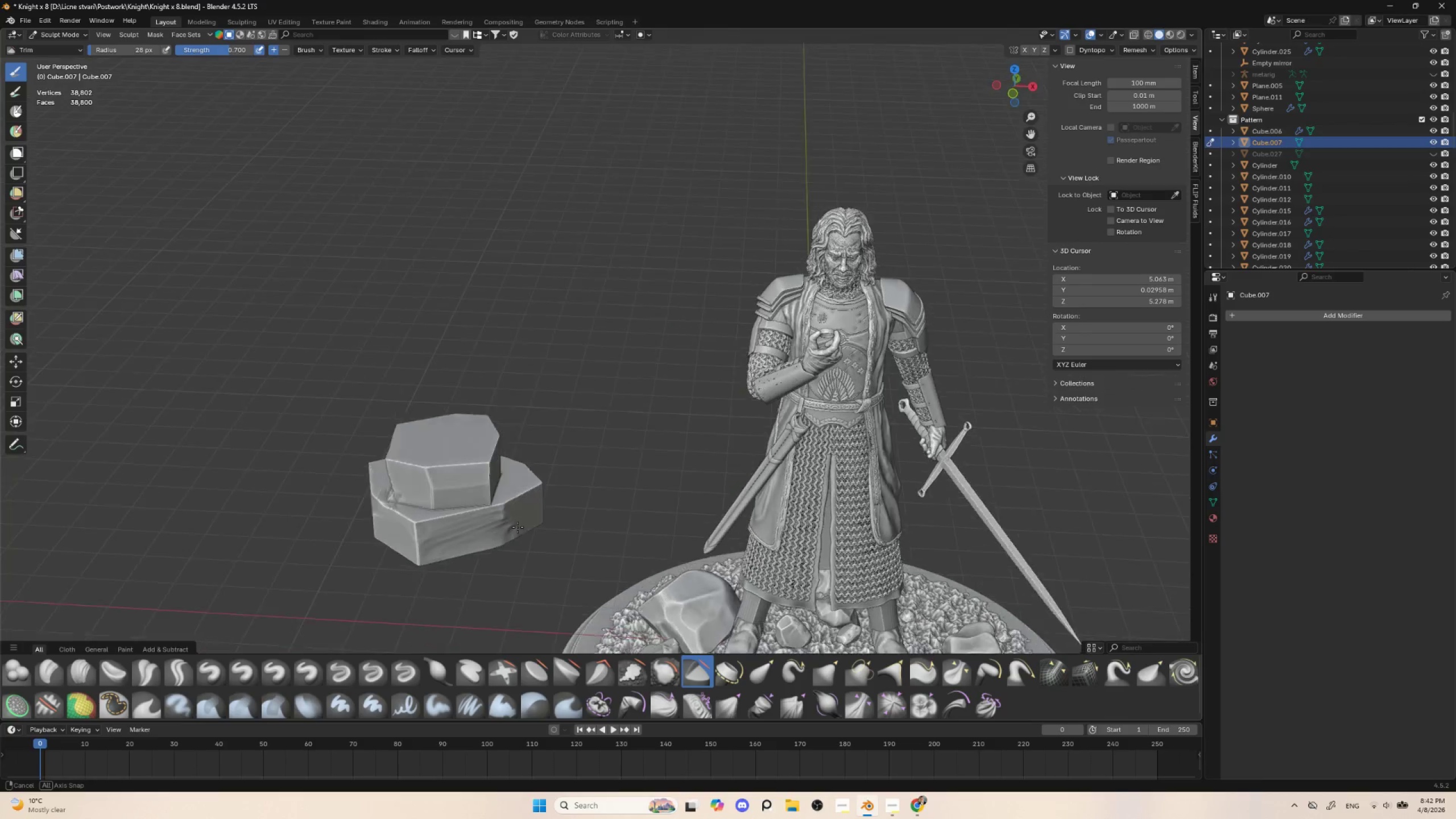 
key(BracketRight)
 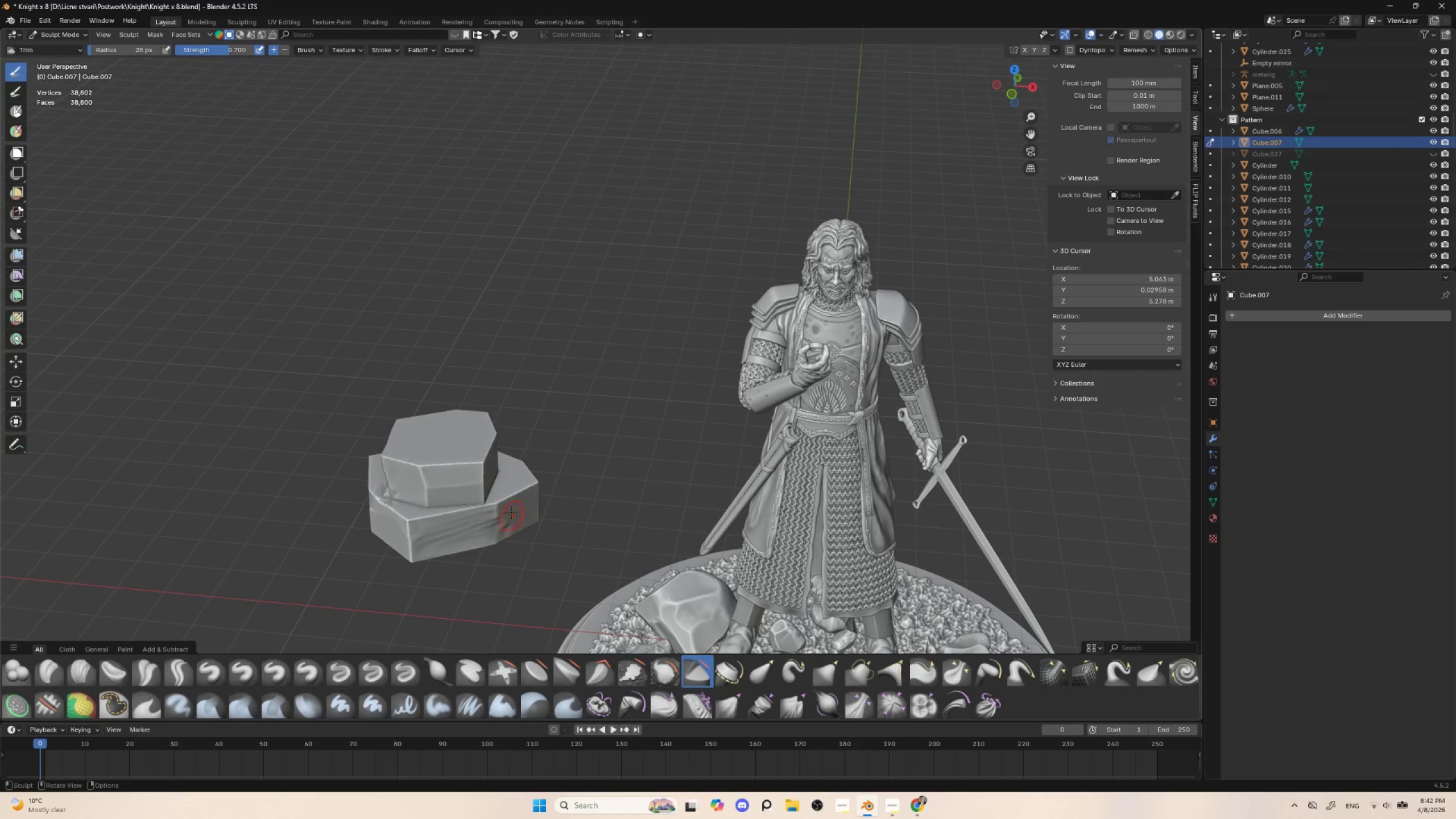 
key(BracketRight)
 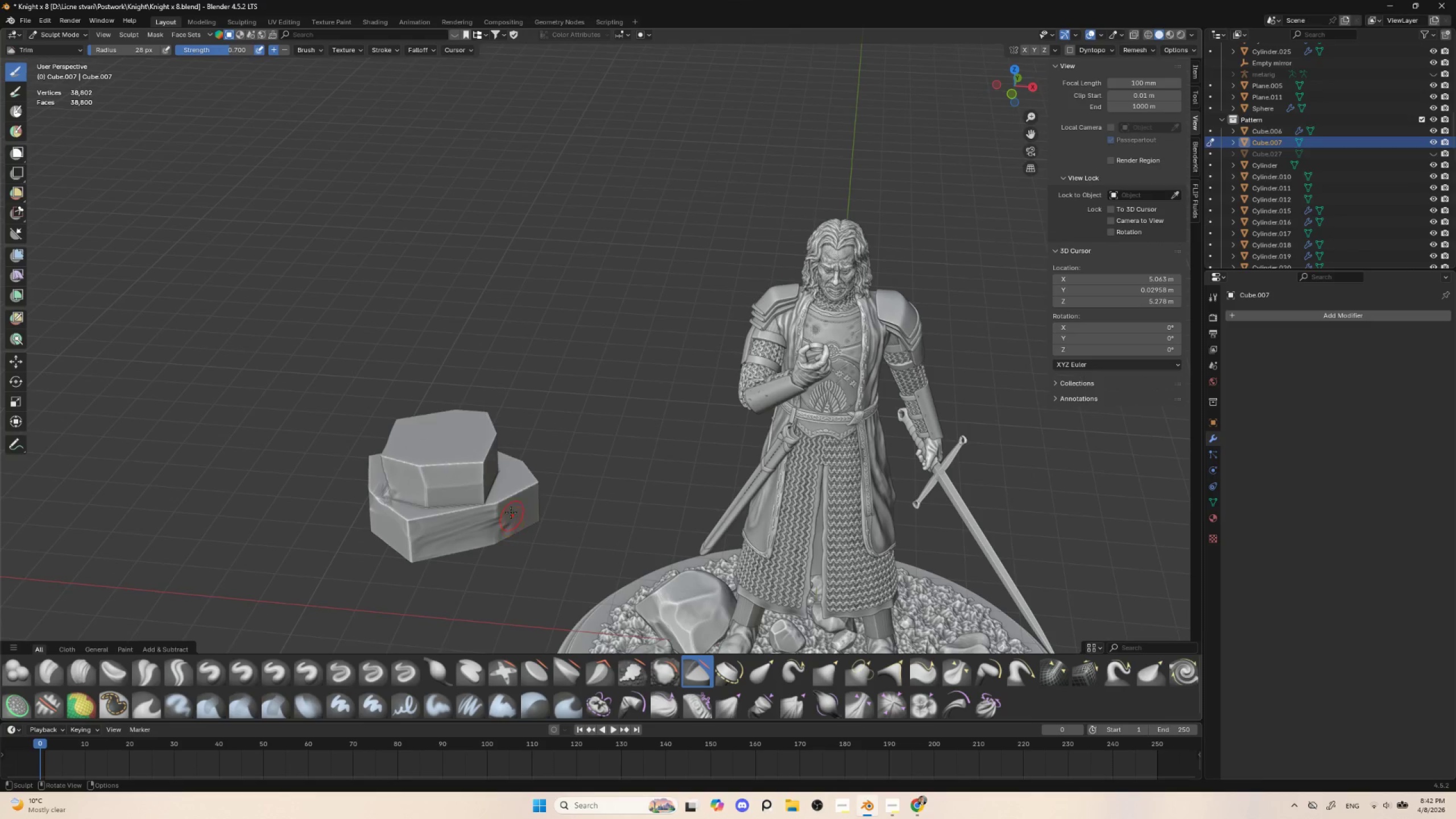 
key(BracketRight)
 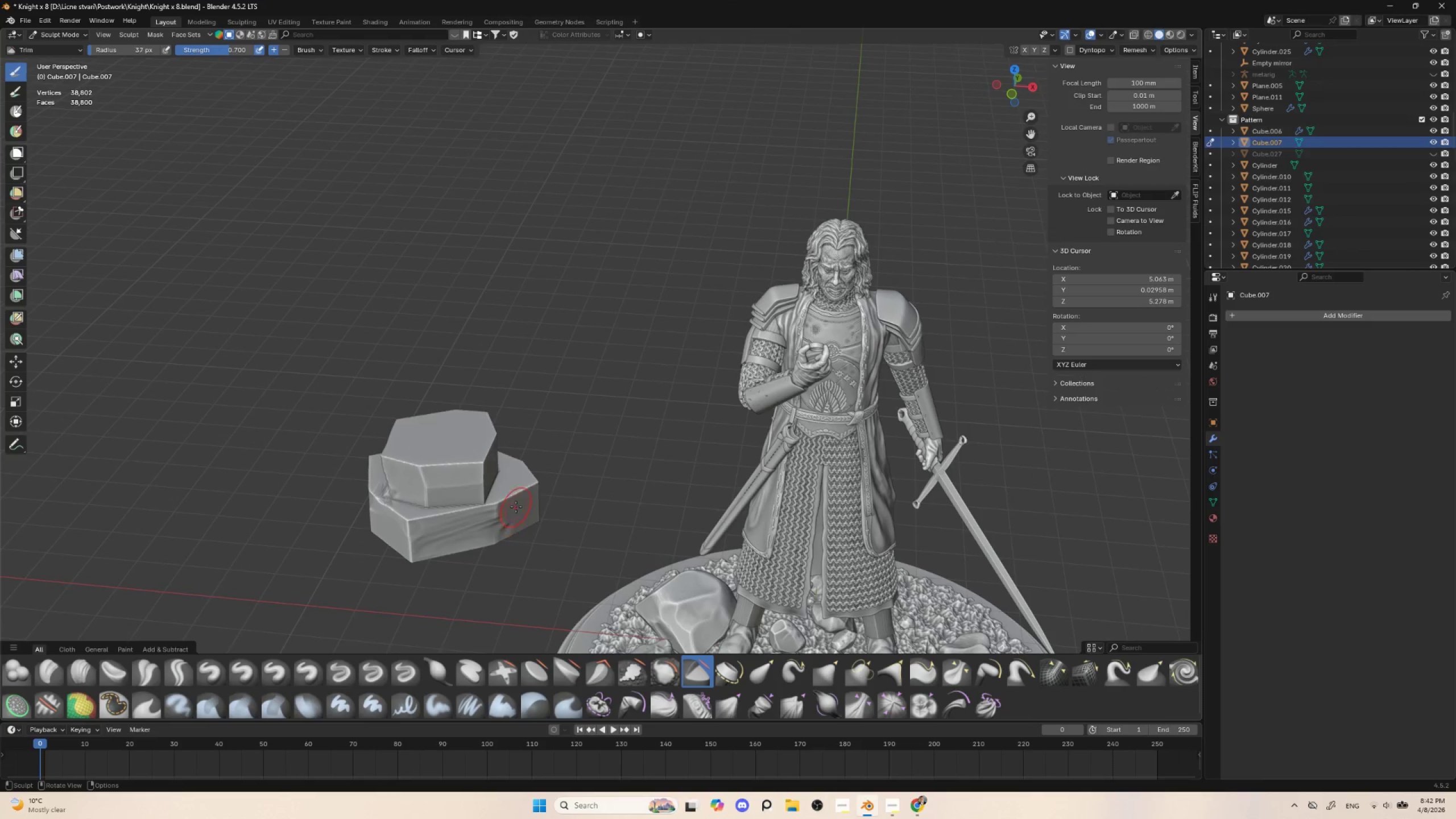 
key(BracketRight)
 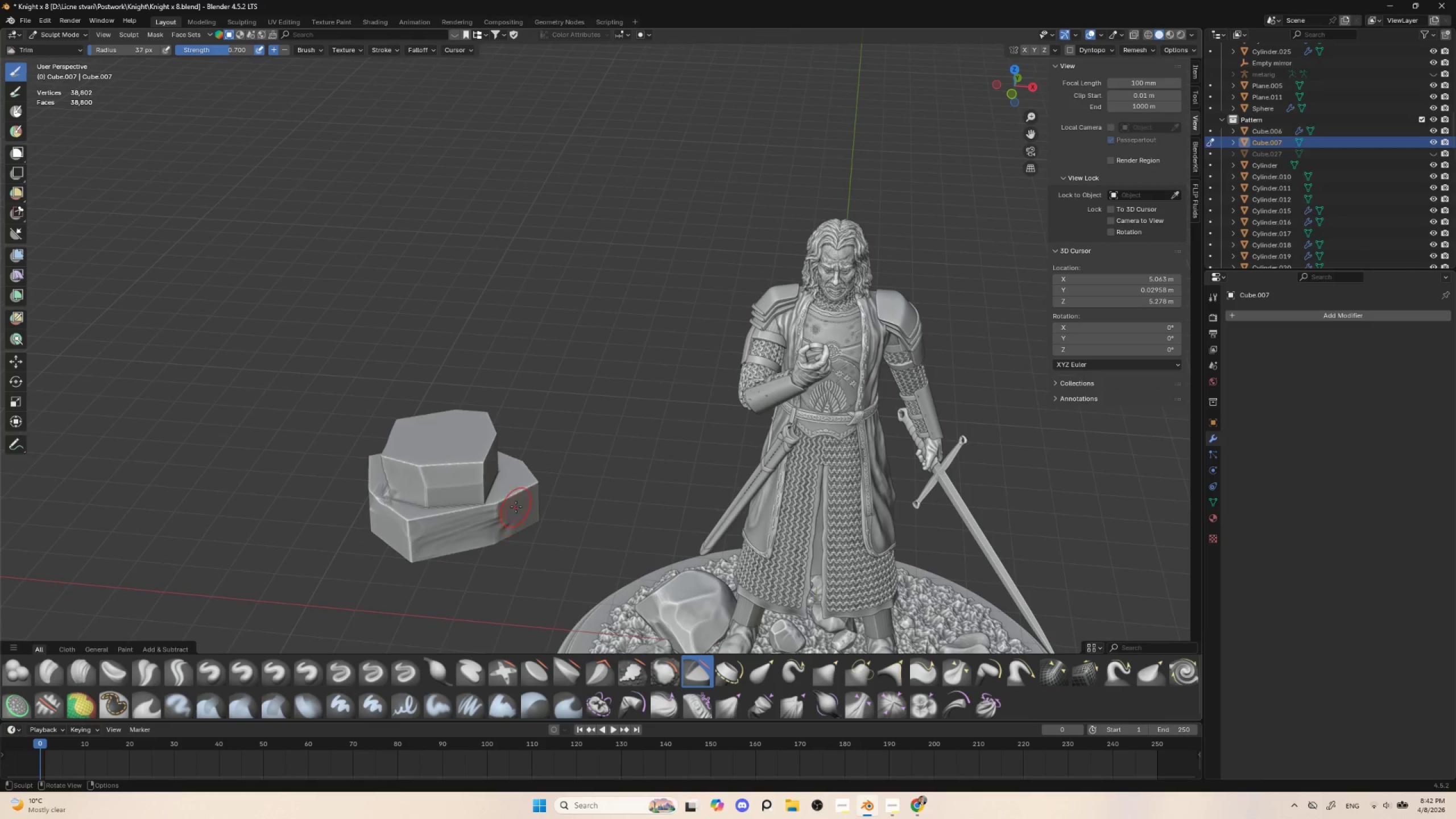 
key(BracketRight)
 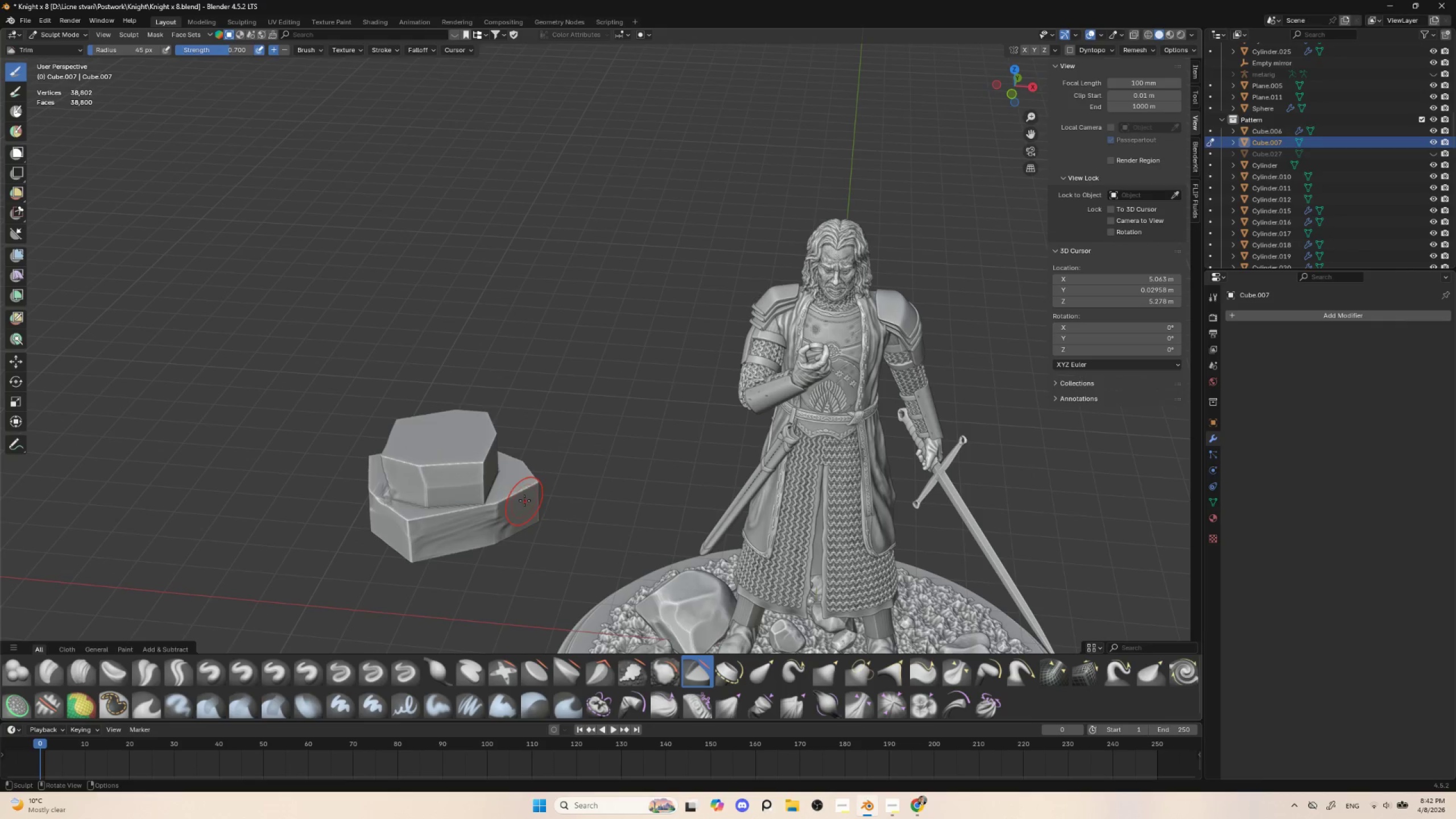 
key(BracketRight)
 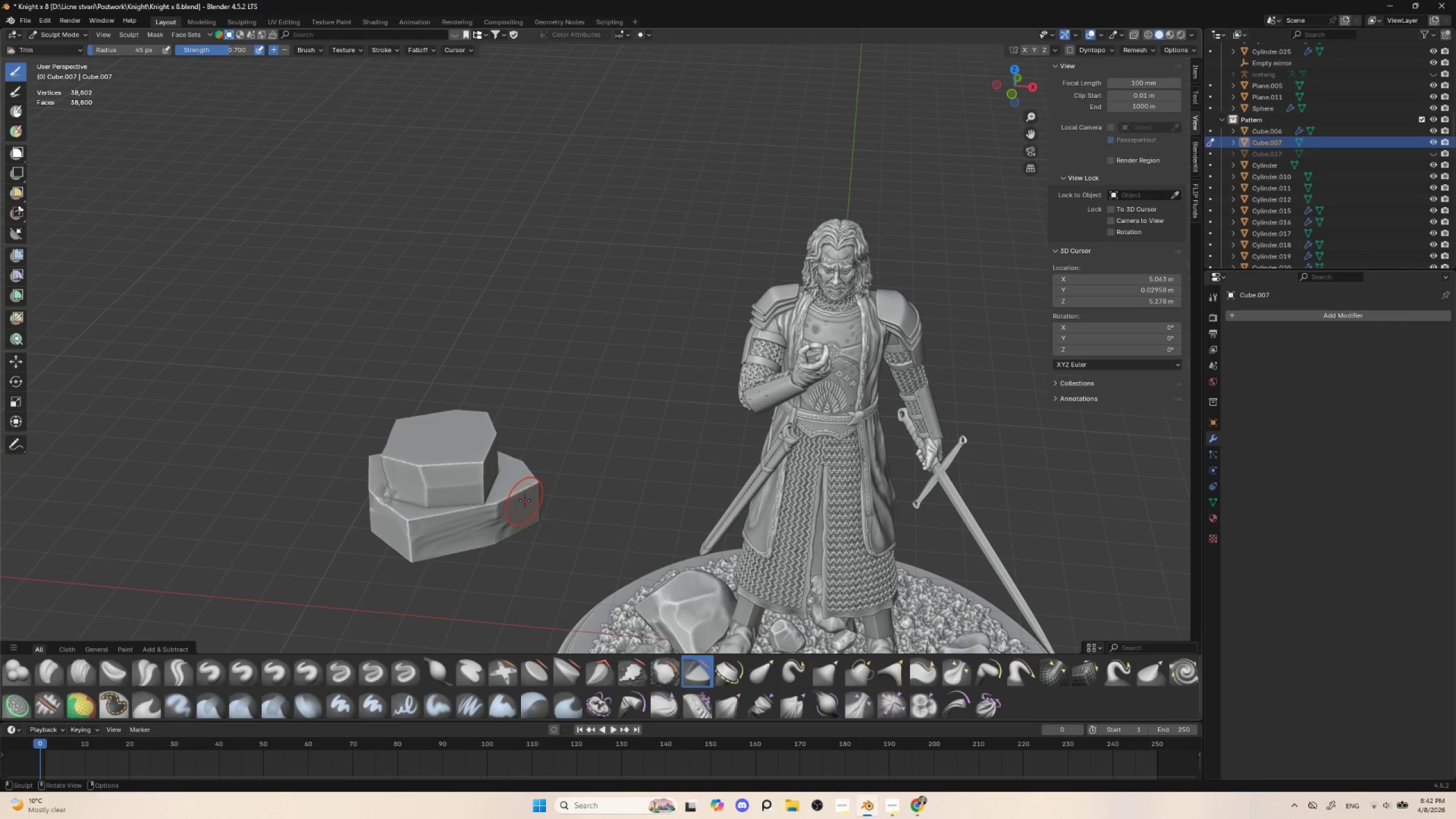 
key(BracketRight)
 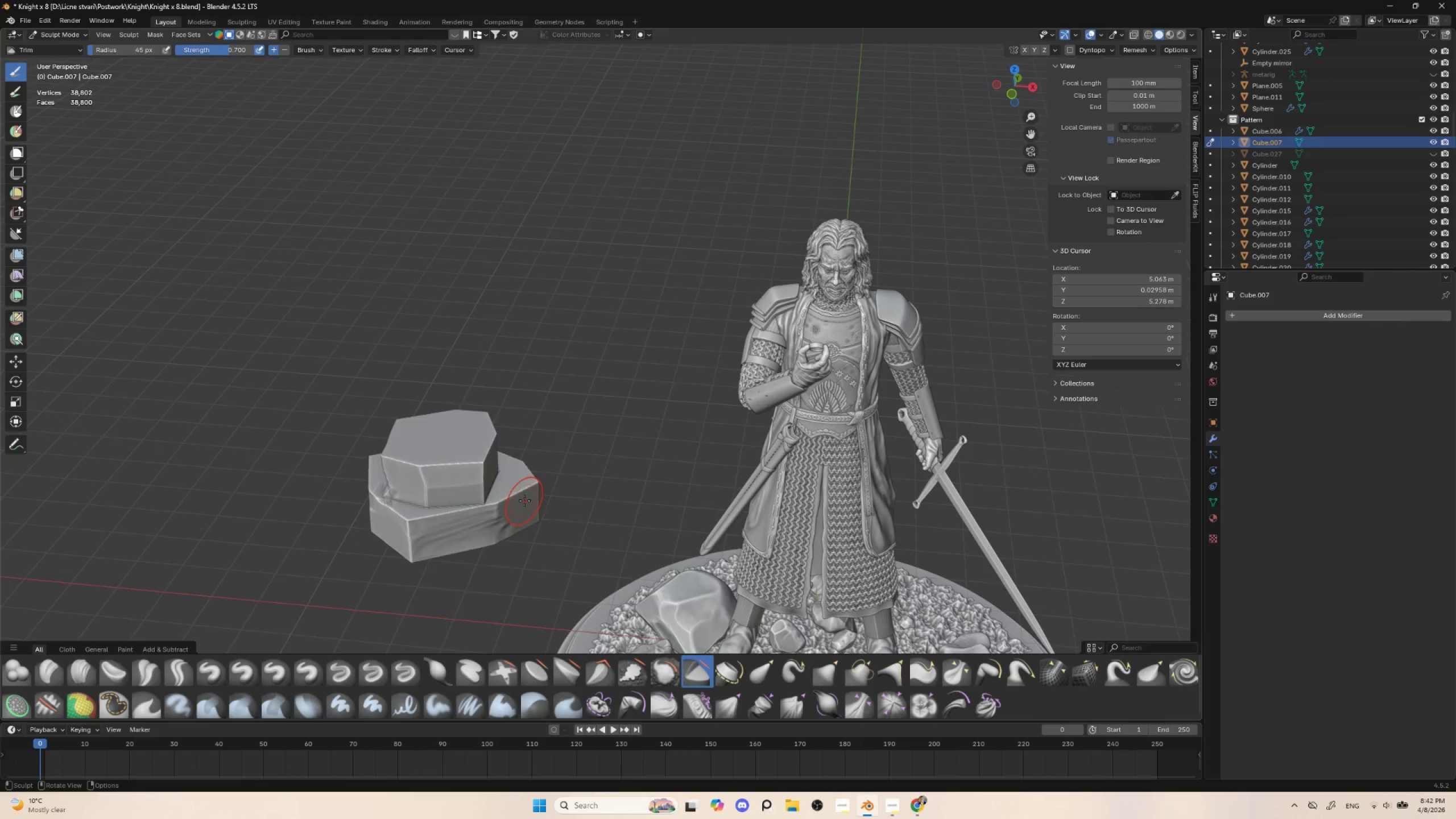 
key(BracketRight)
 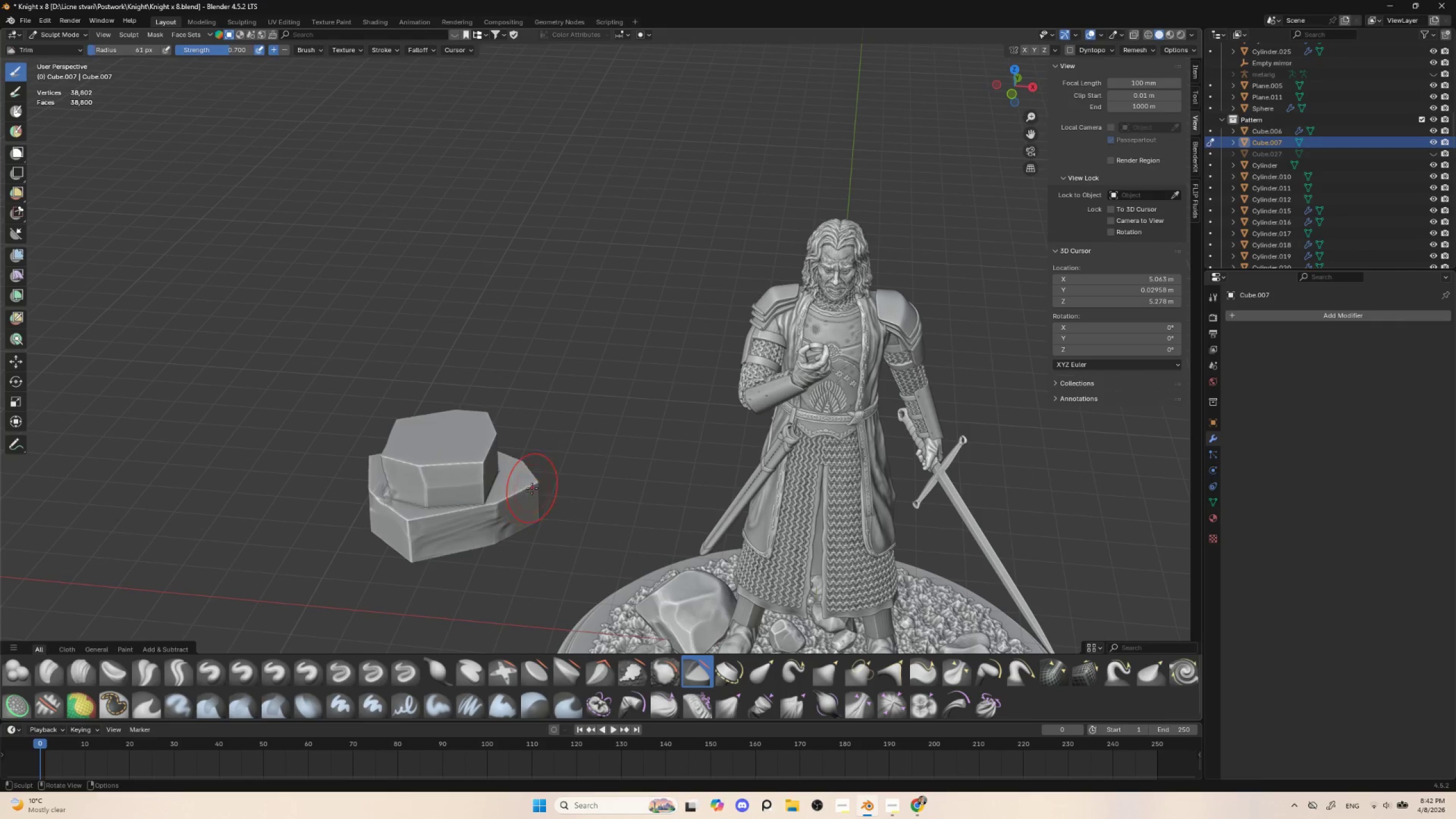 
left_click_drag(start_coordinate=[528, 491], to_coordinate=[518, 504])
 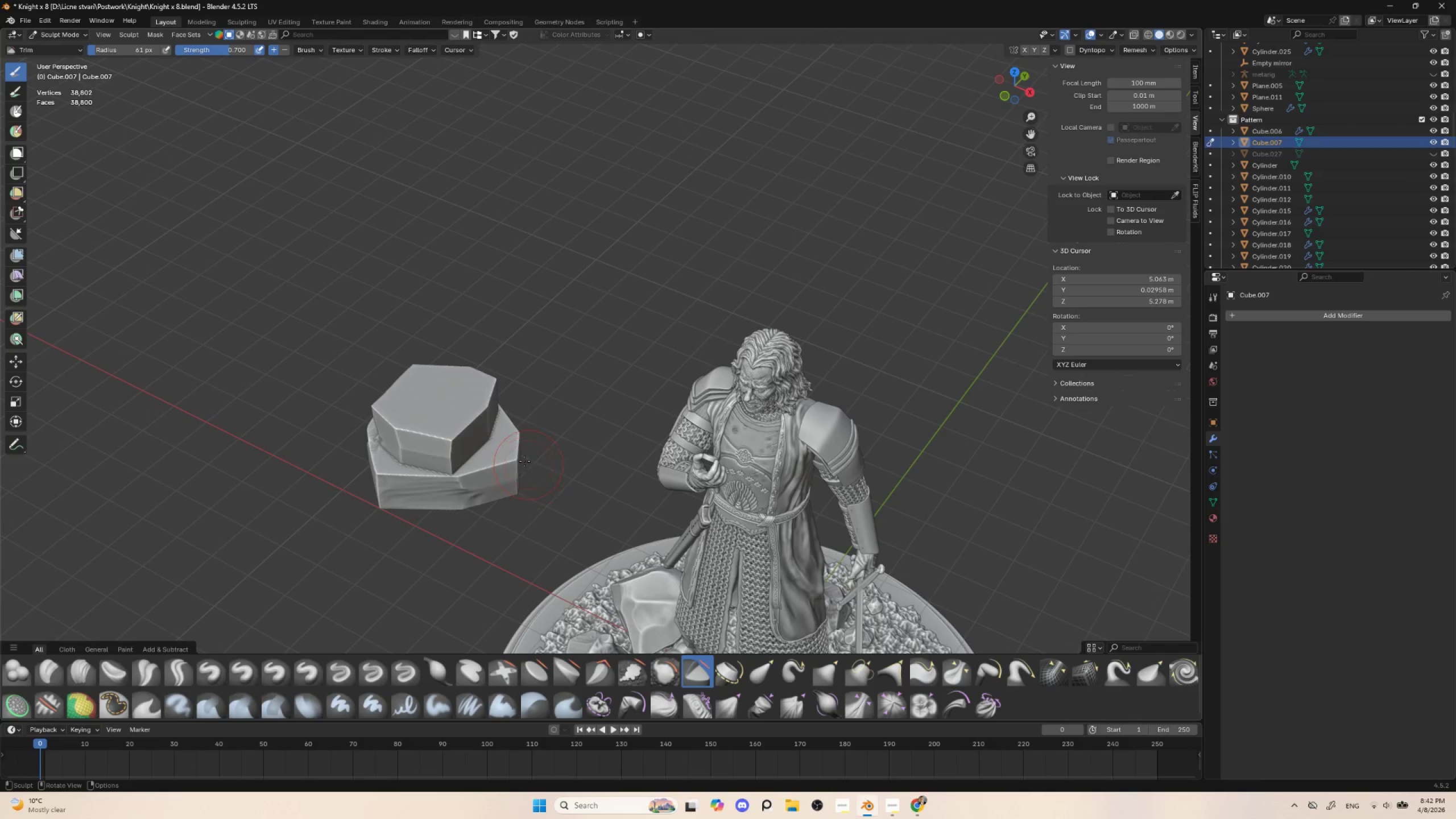 
left_click_drag(start_coordinate=[521, 465], to_coordinate=[515, 465])
 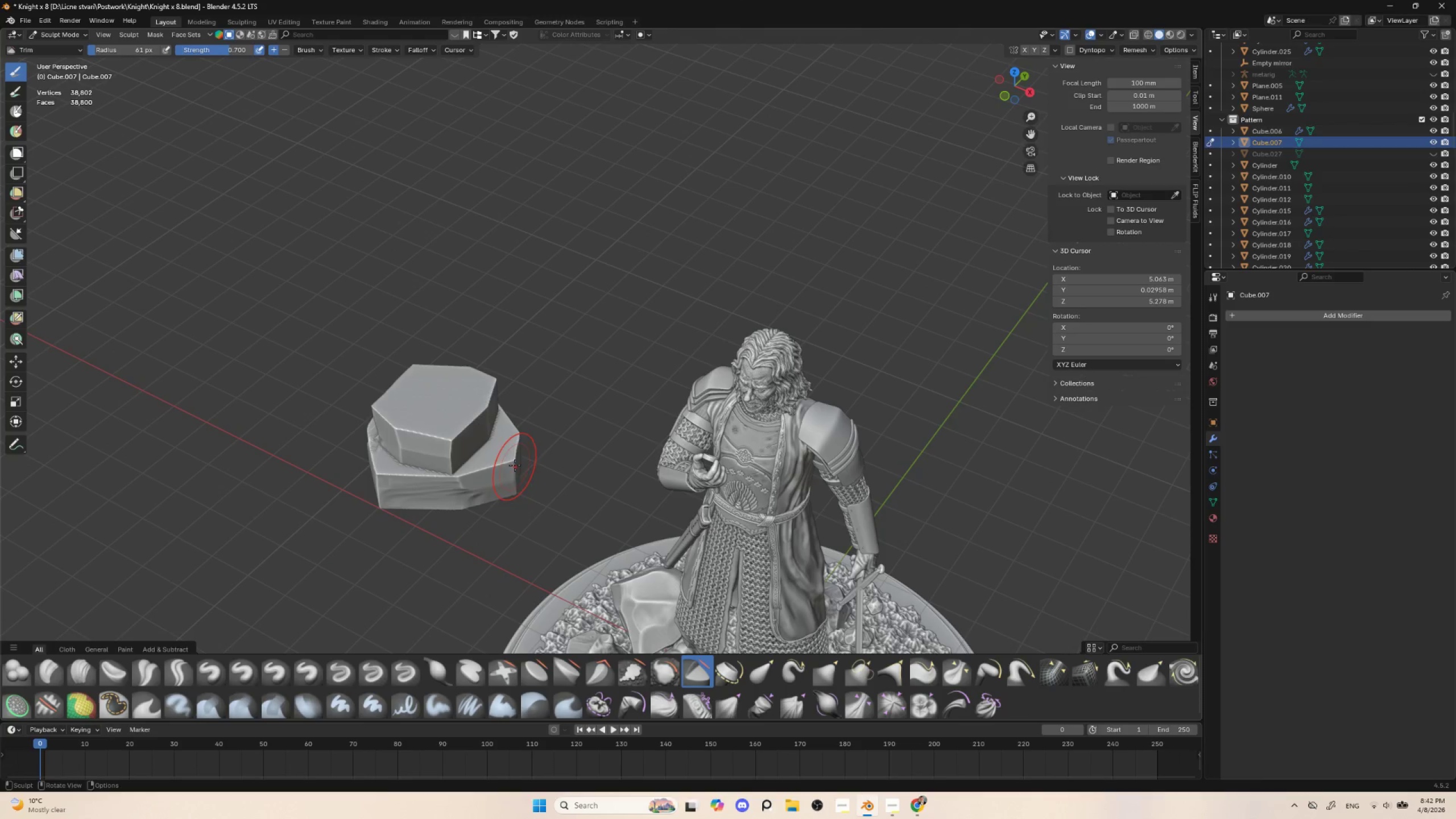 
left_click_drag(start_coordinate=[515, 465], to_coordinate=[495, 494])
 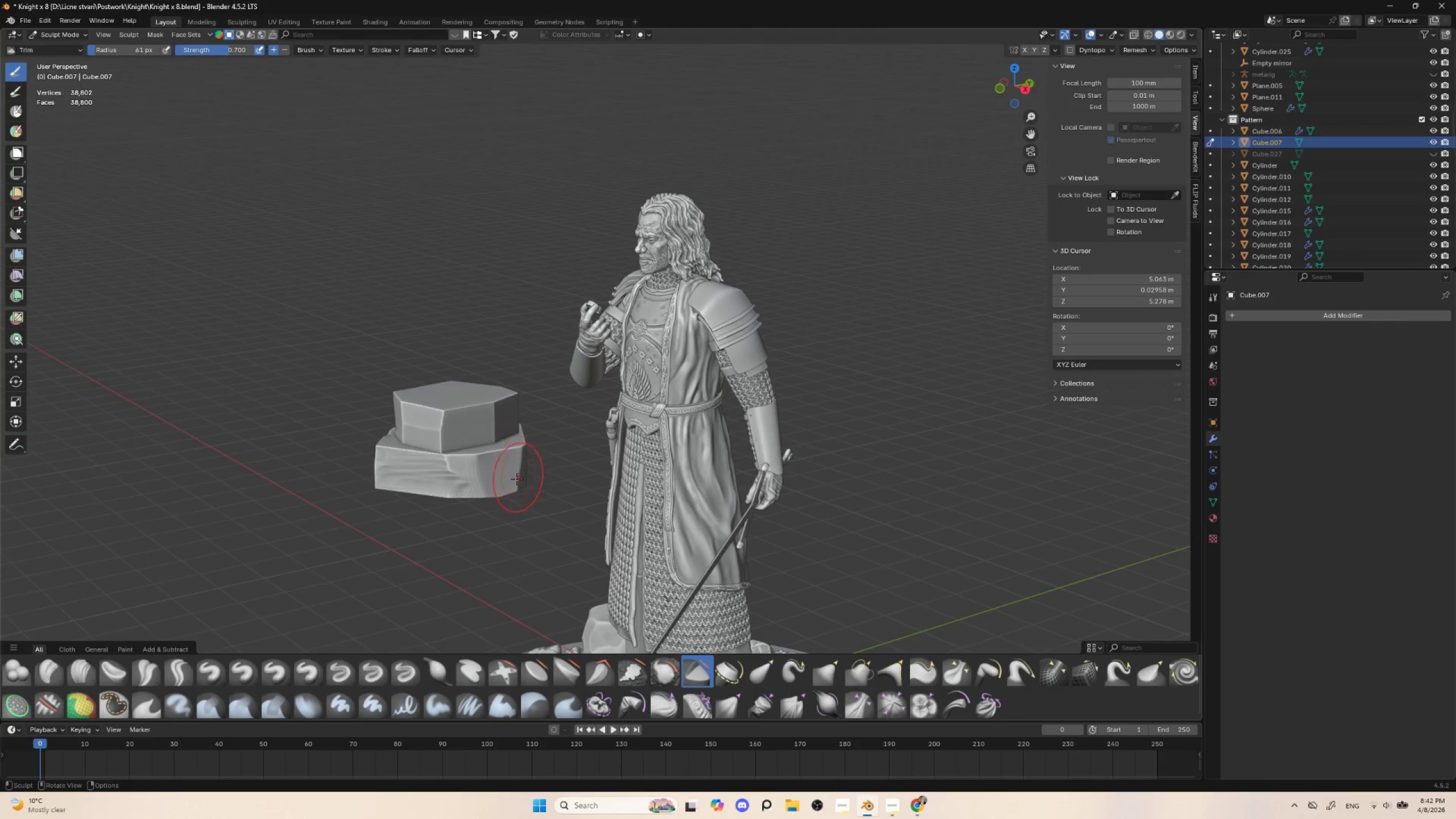 
left_click_drag(start_coordinate=[510, 477], to_coordinate=[488, 498])
 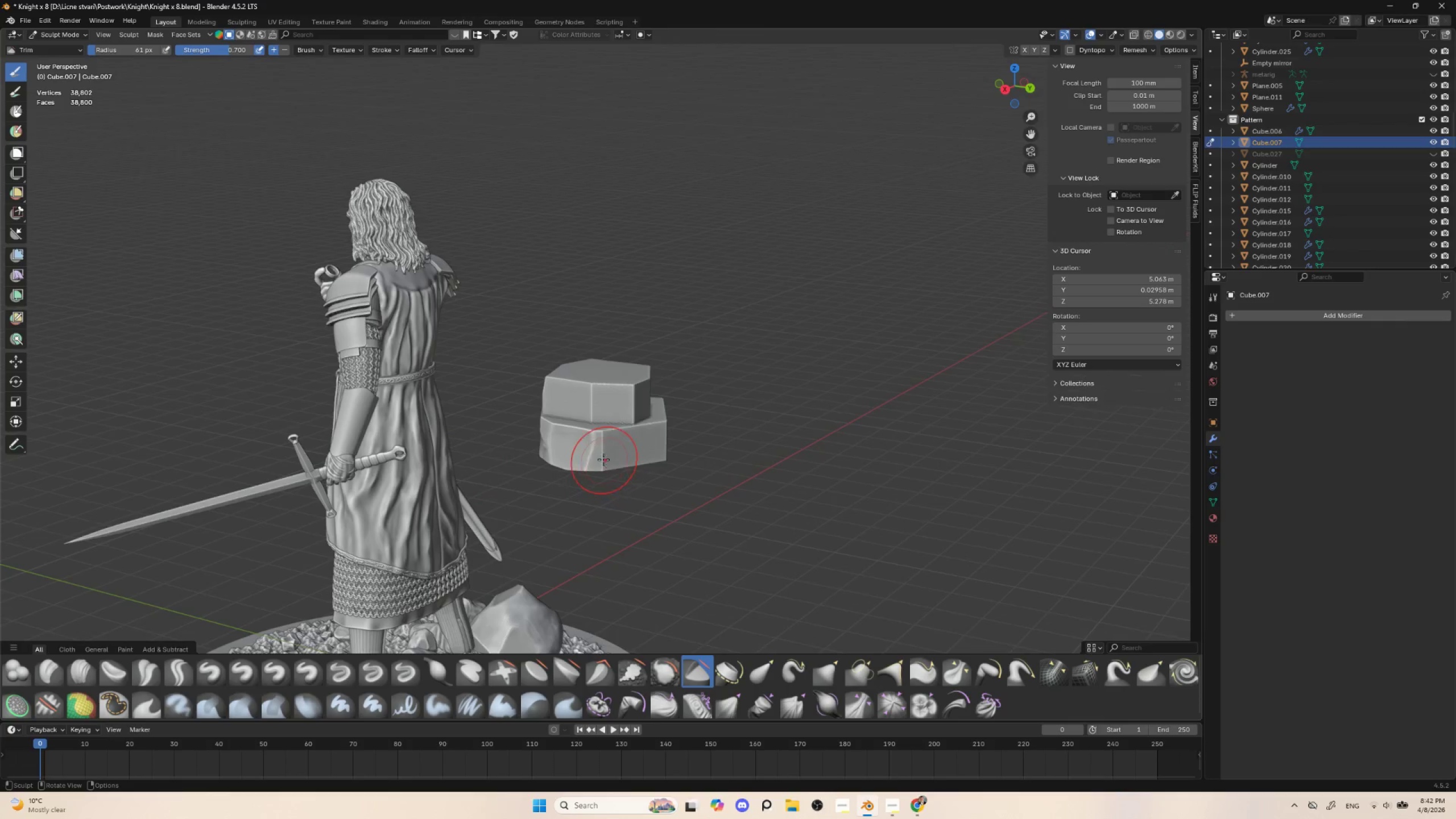 
left_click_drag(start_coordinate=[591, 458], to_coordinate=[664, 436])
 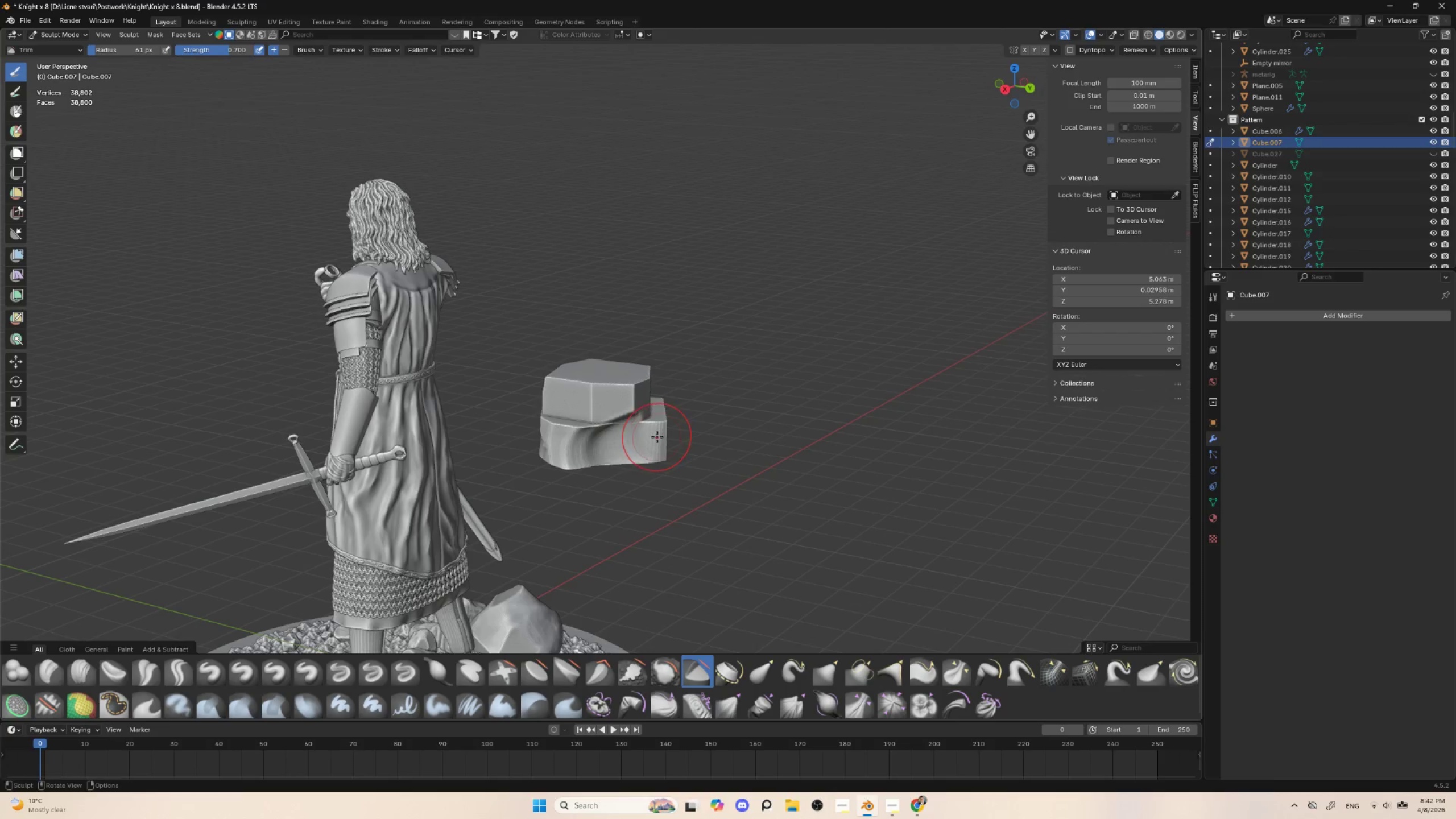 
key(Control+ControlLeft)
 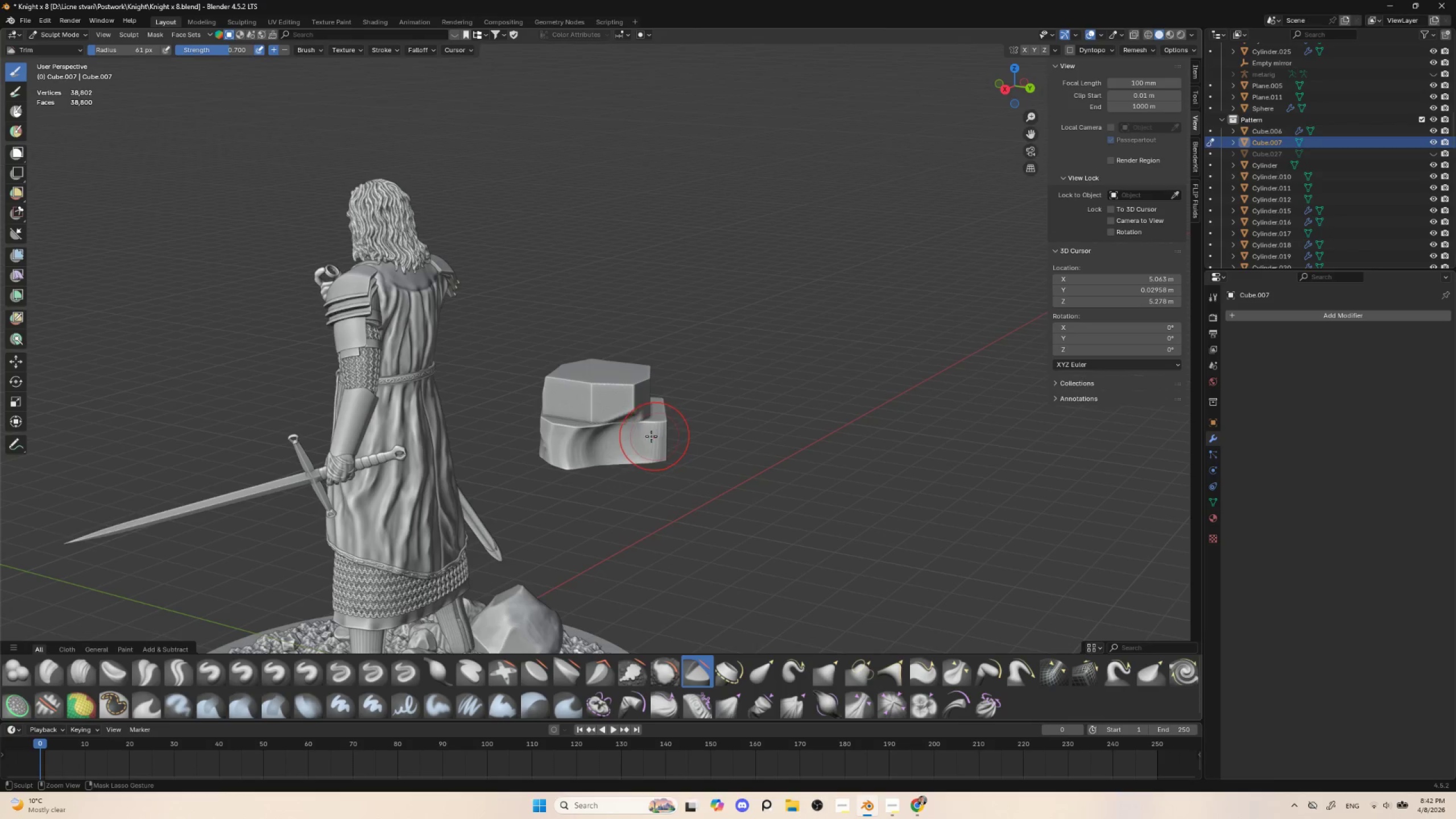 
key(Control+Z)
 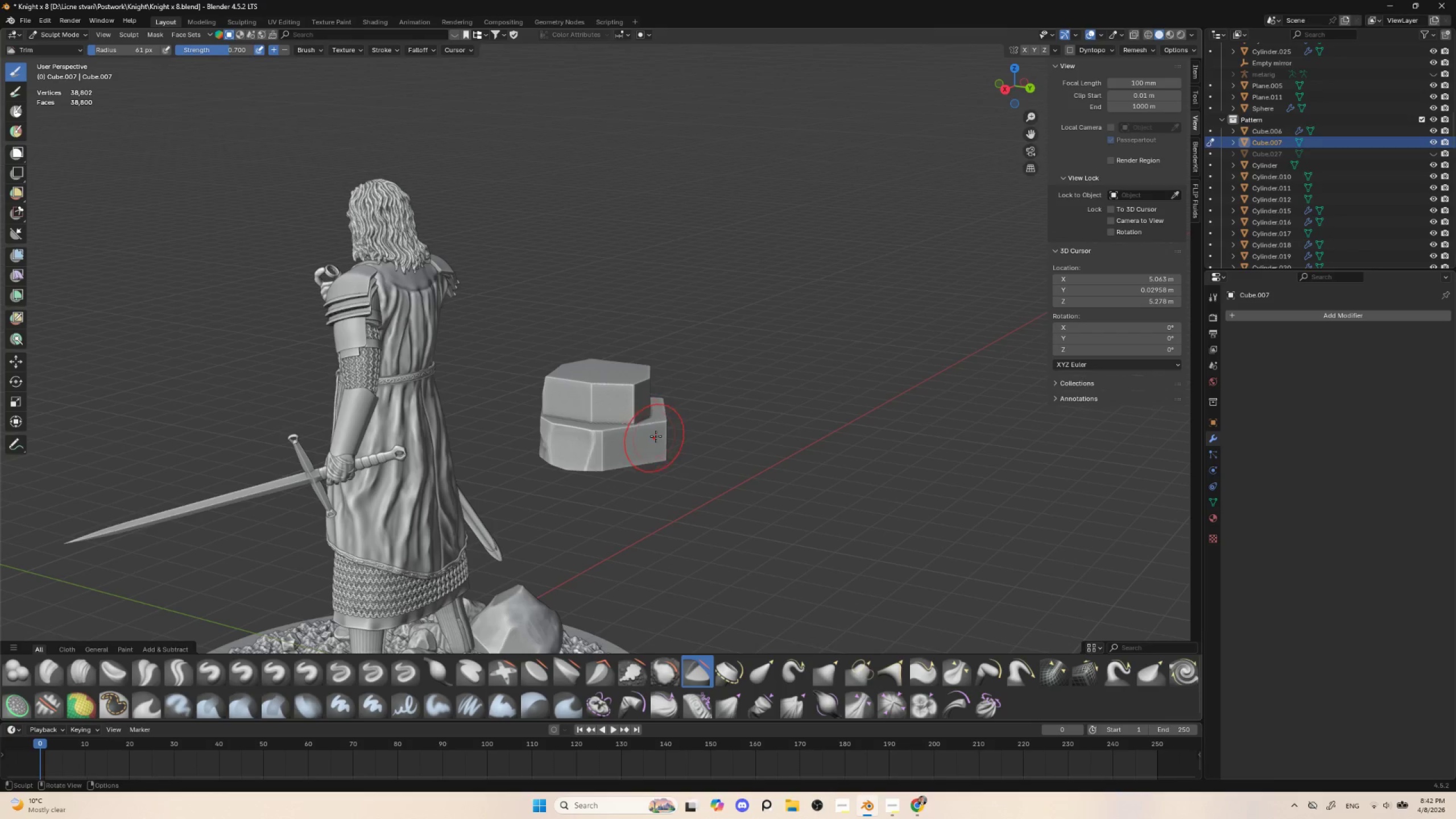 
left_click_drag(start_coordinate=[660, 431], to_coordinate=[641, 446])
 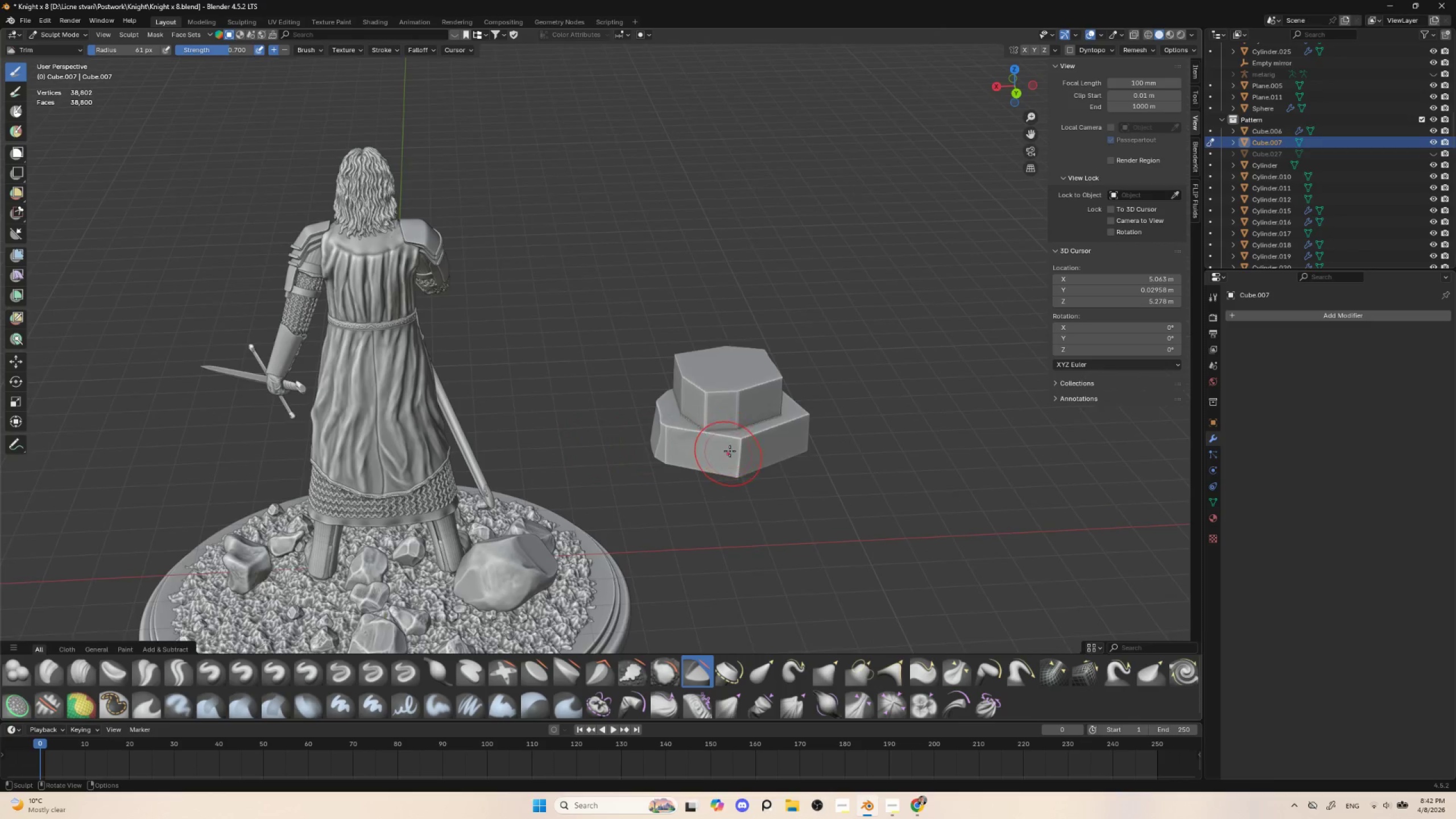 
left_click_drag(start_coordinate=[742, 445], to_coordinate=[733, 474])
 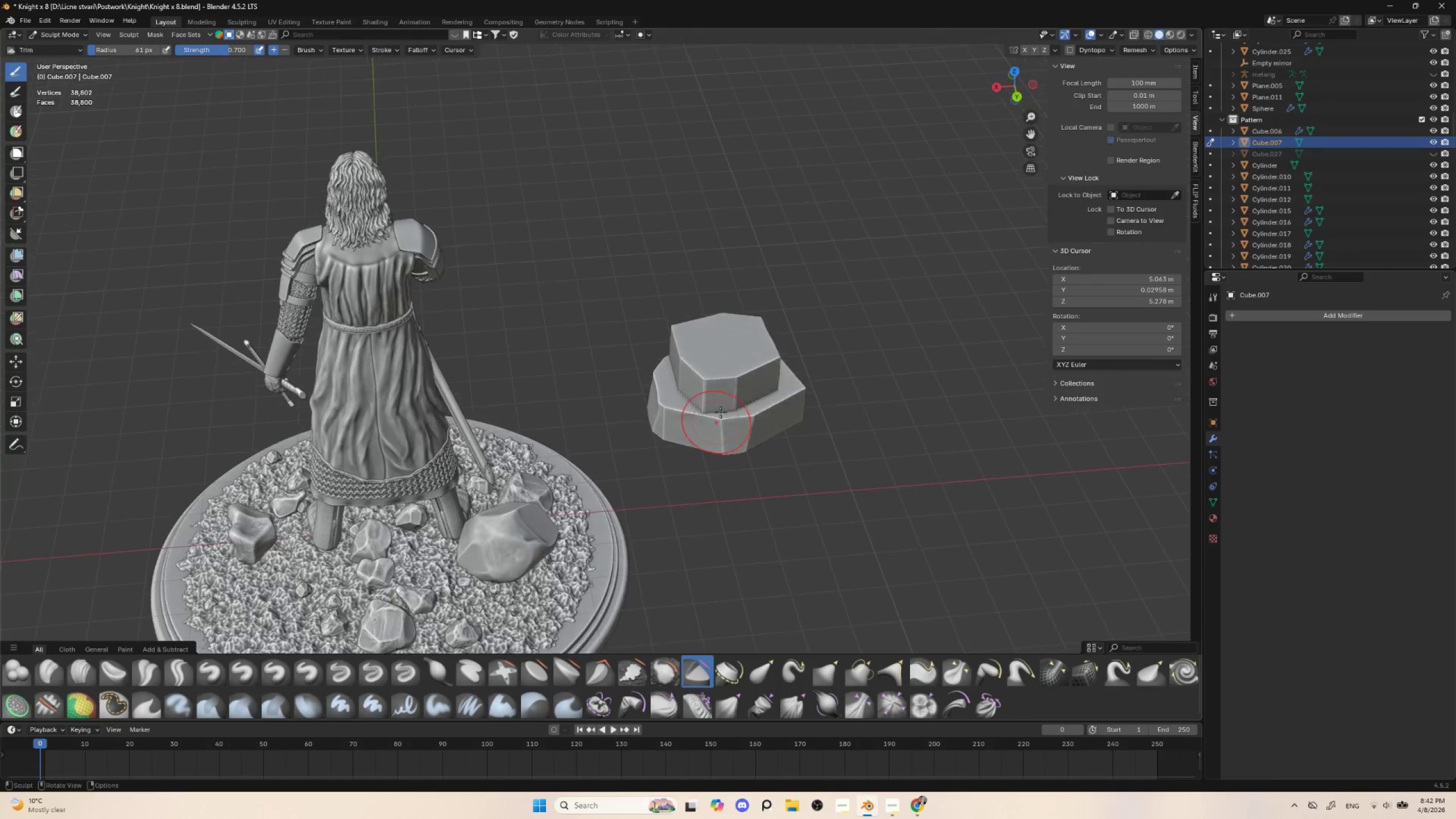 
key(BracketLeft)
 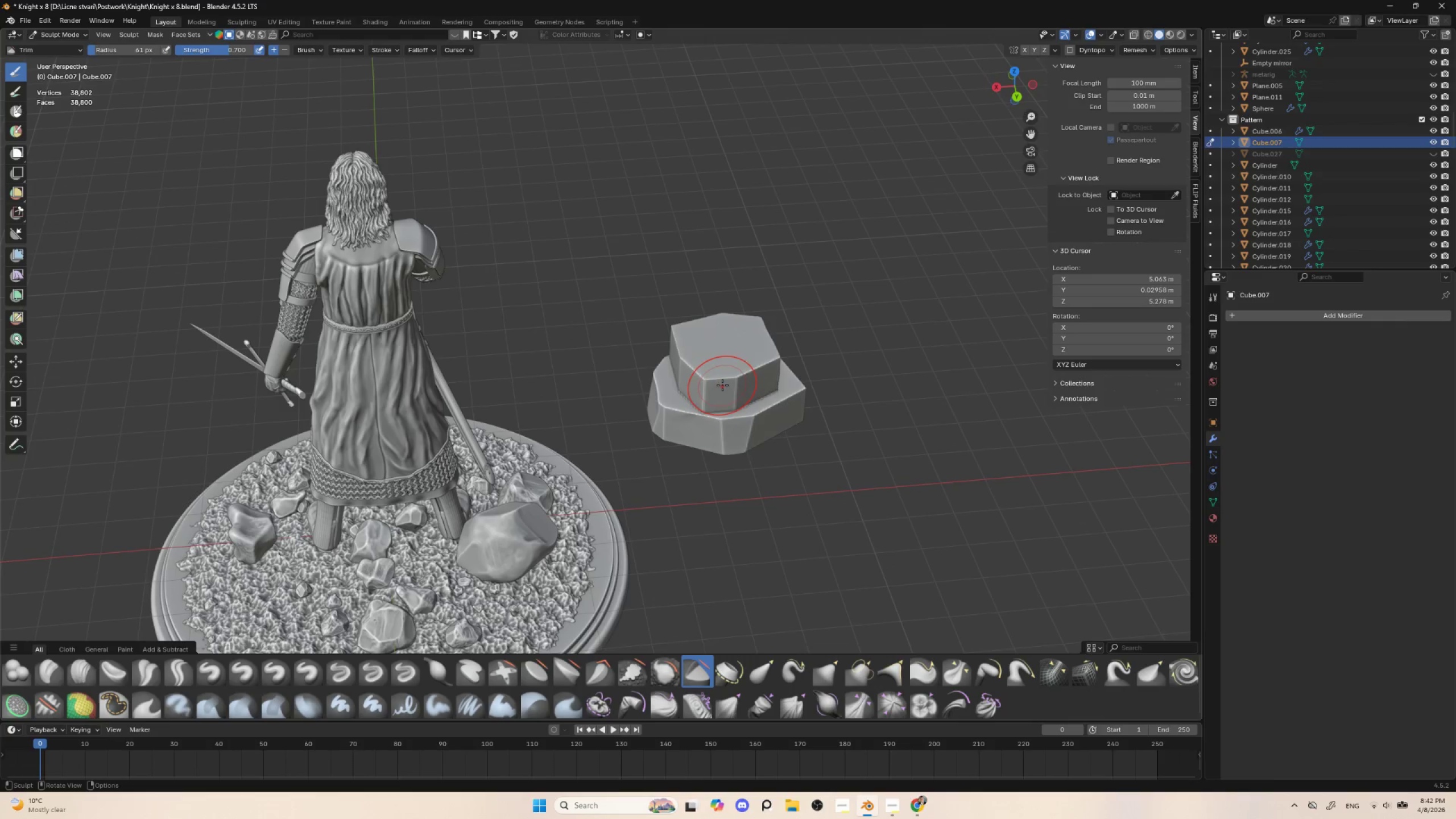 
key(BracketLeft)
 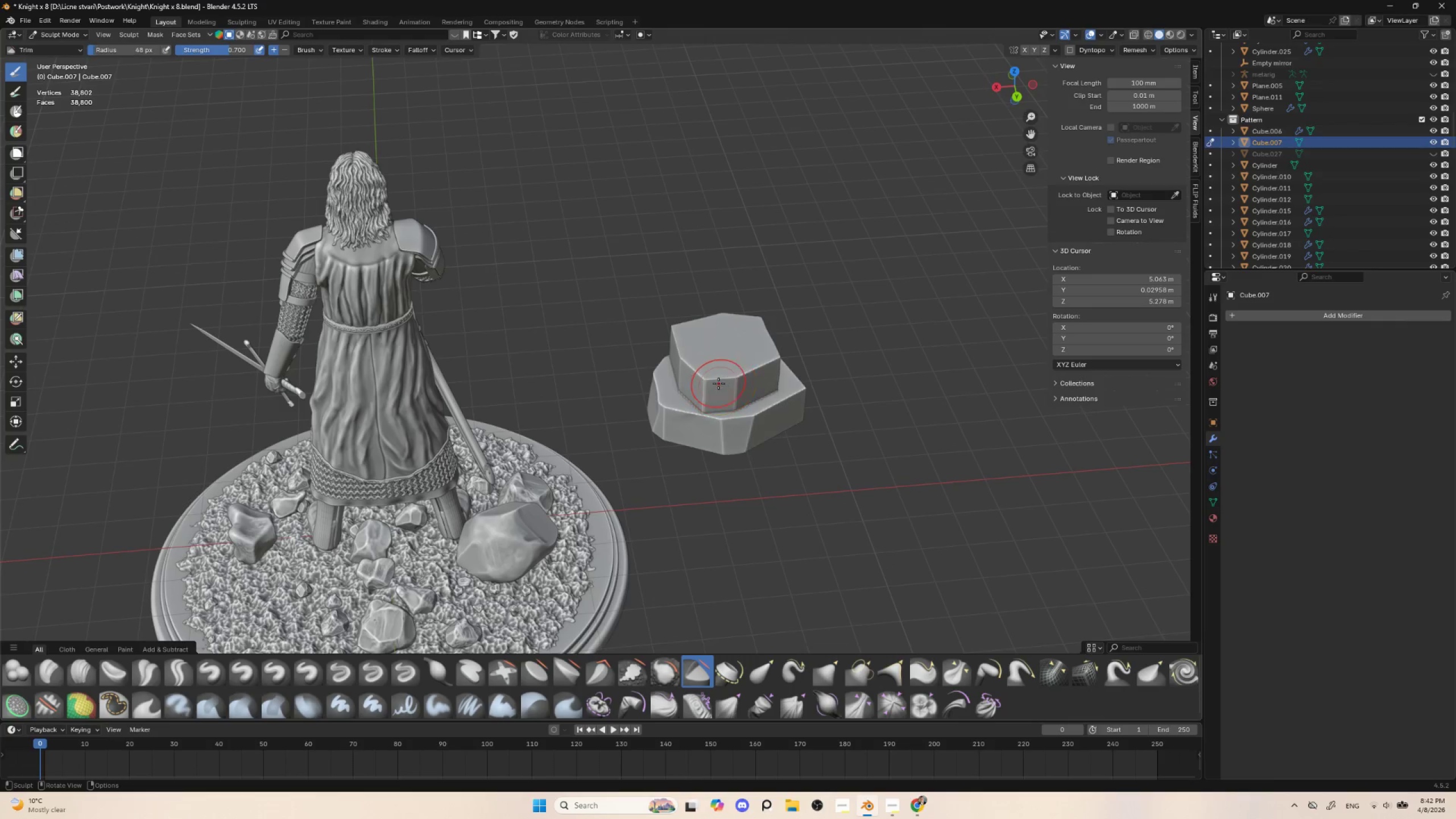 
key(BracketLeft)
 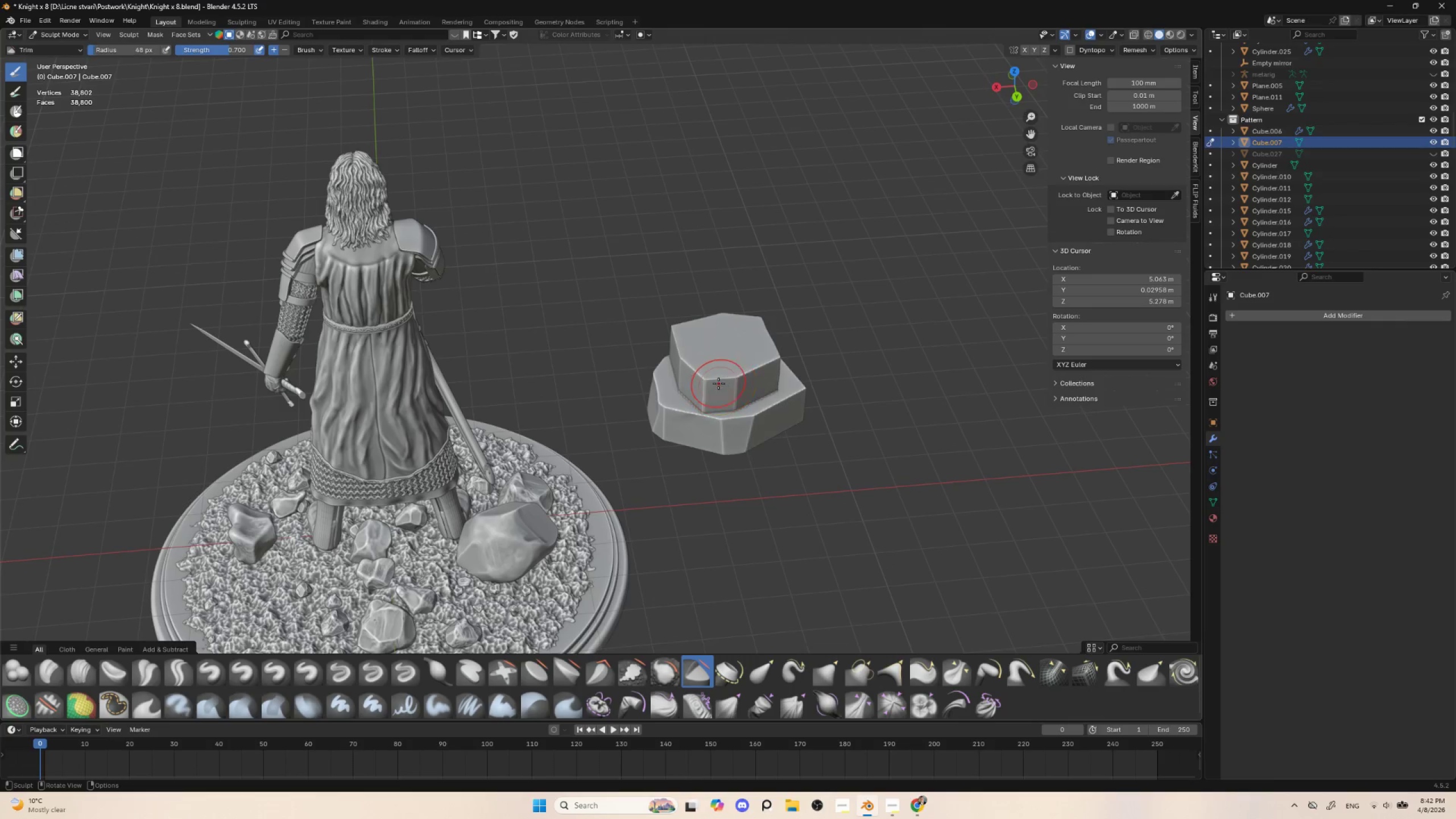 
key(BracketLeft)
 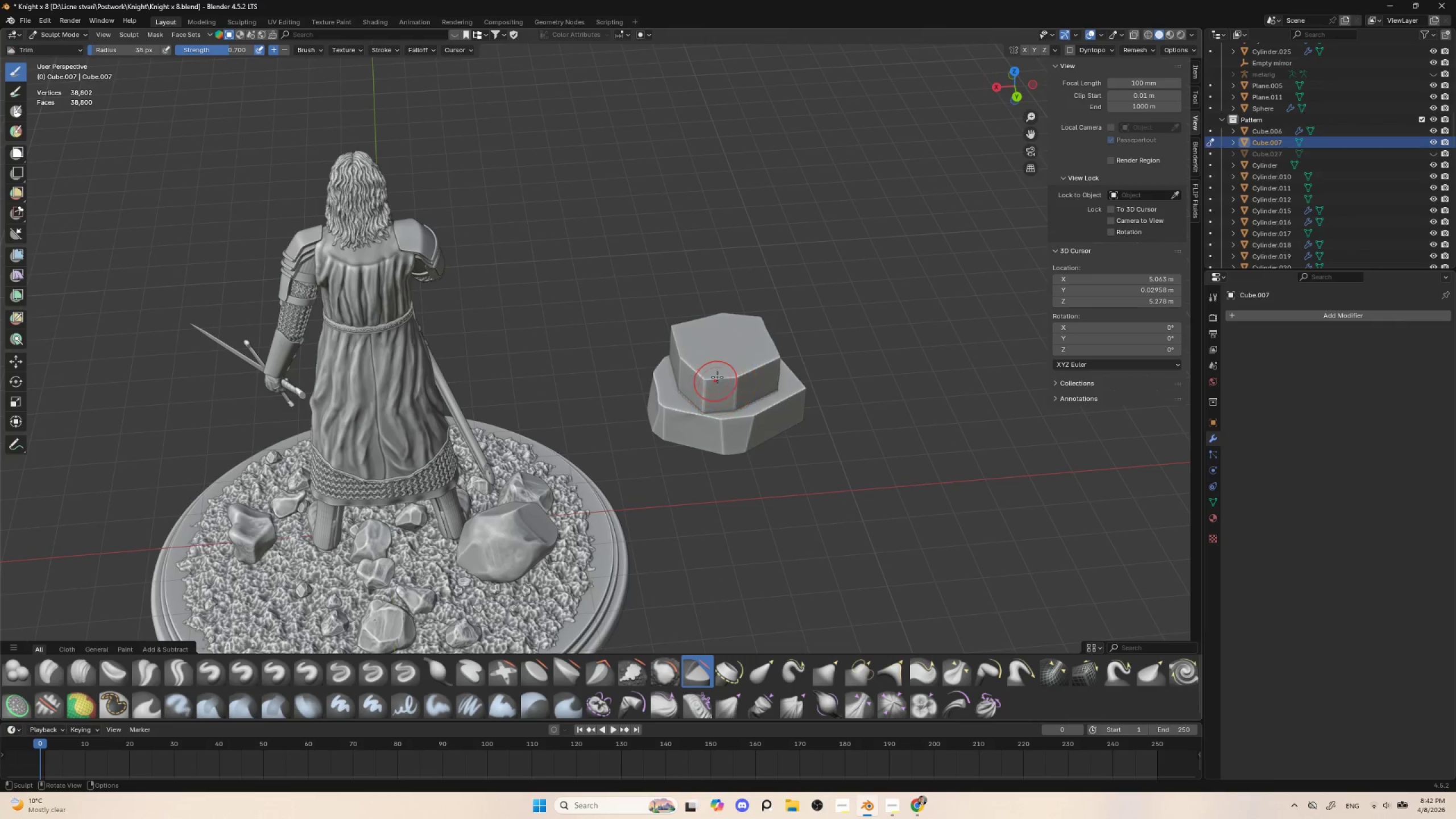 
left_click_drag(start_coordinate=[717, 377], to_coordinate=[727, 378])
 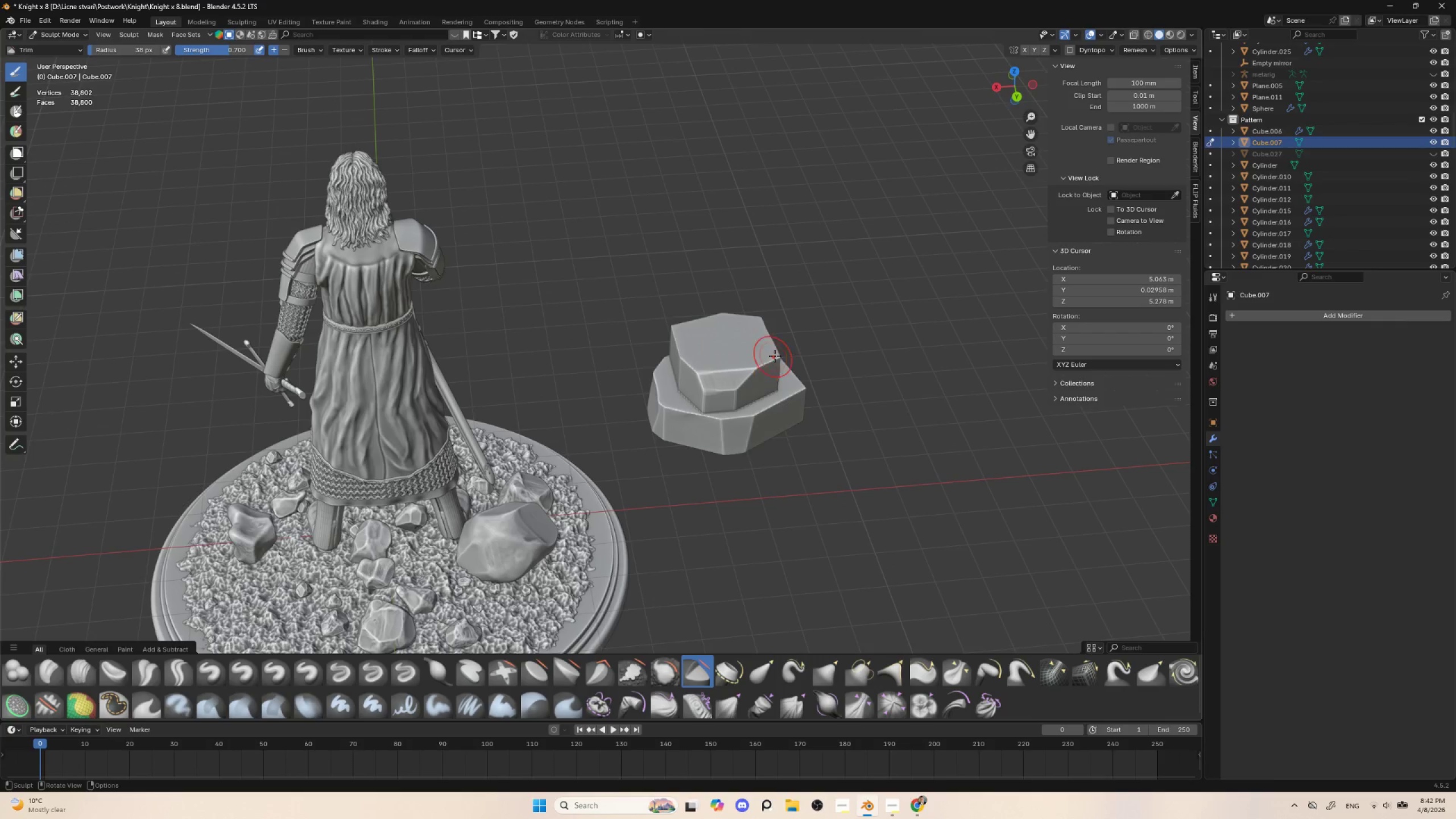 
left_click_drag(start_coordinate=[771, 361], to_coordinate=[783, 357])
 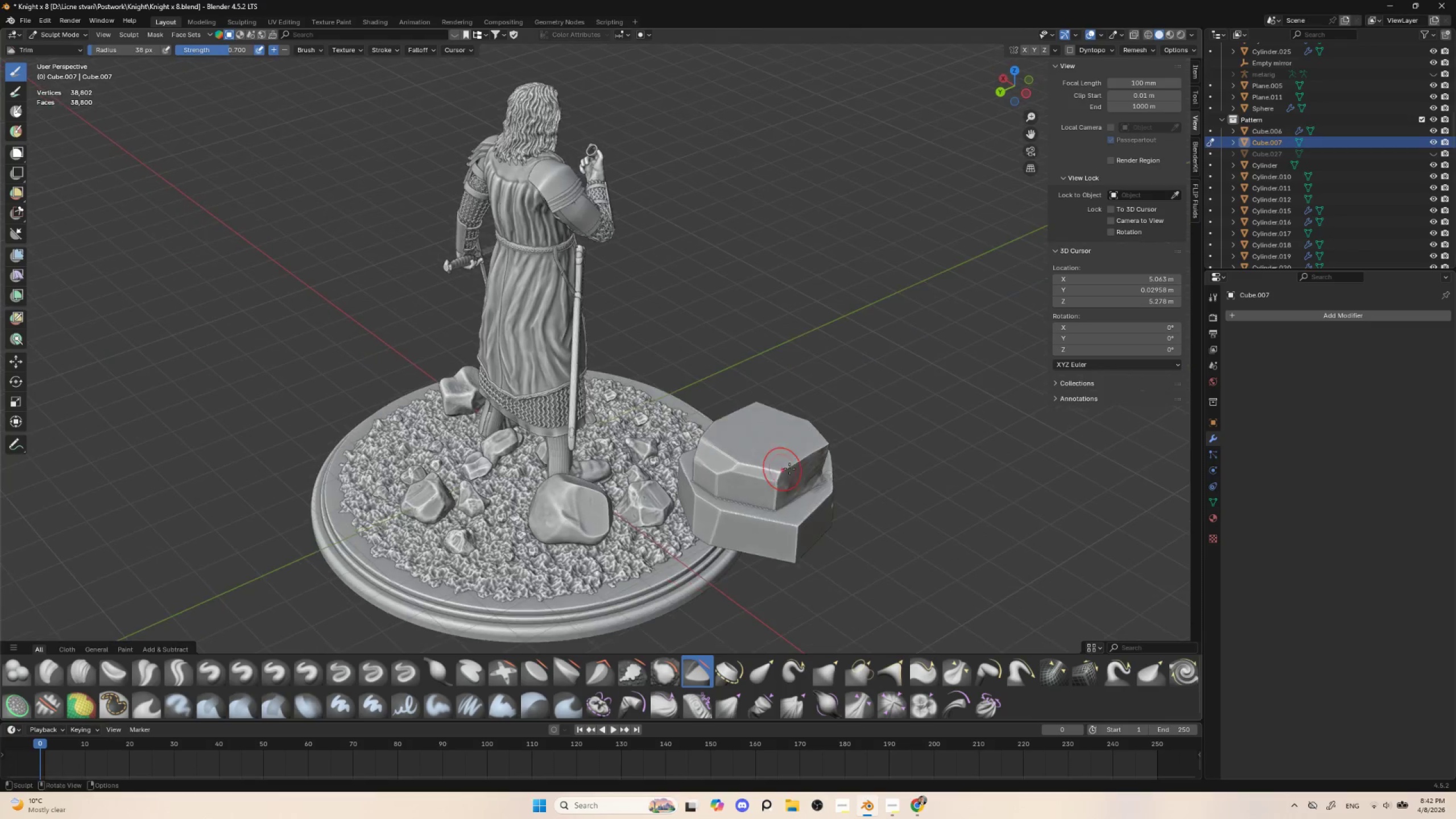 
left_click_drag(start_coordinate=[785, 471], to_coordinate=[804, 475])
 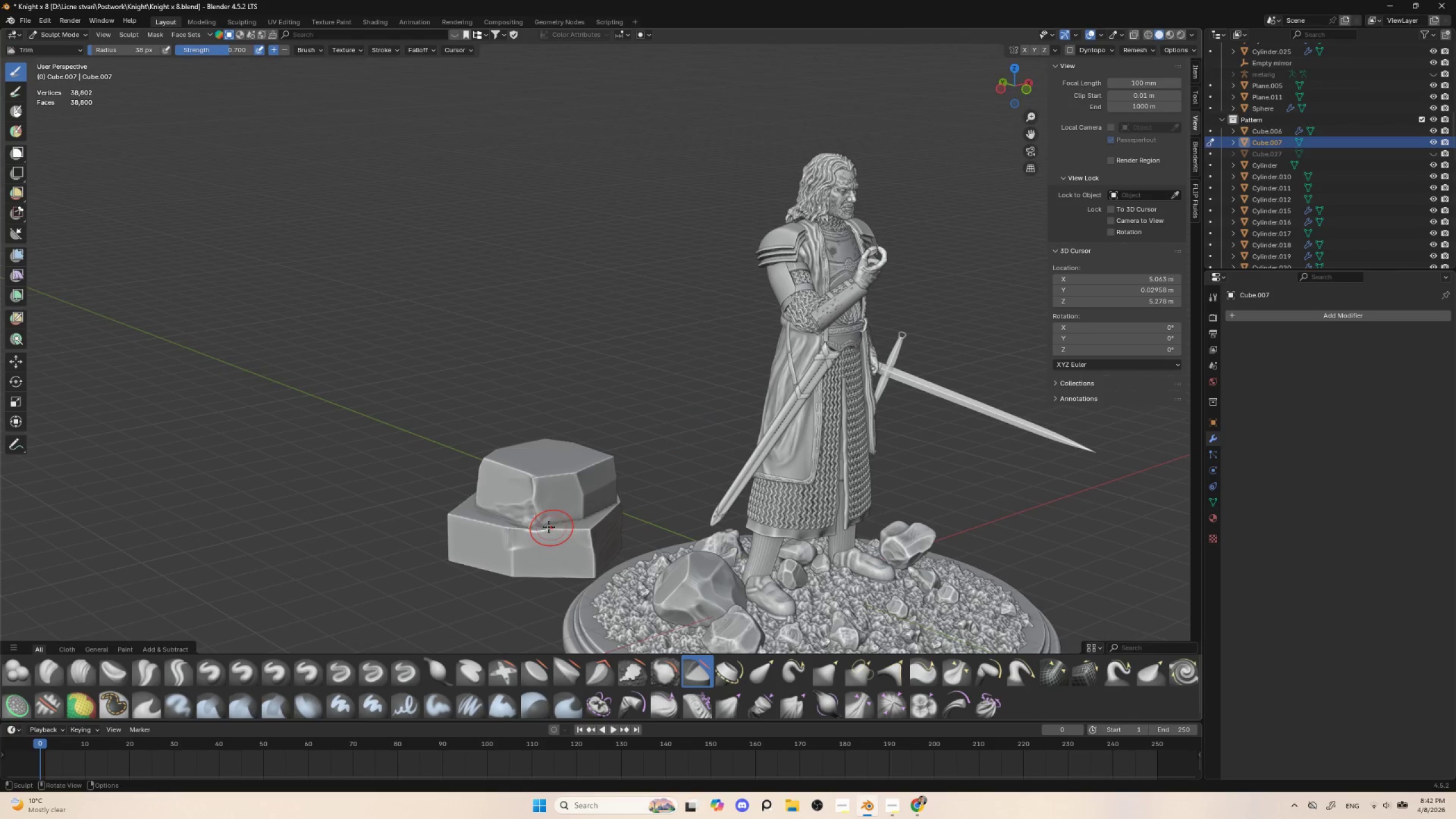 
left_click_drag(start_coordinate=[517, 536], to_coordinate=[512, 572])
 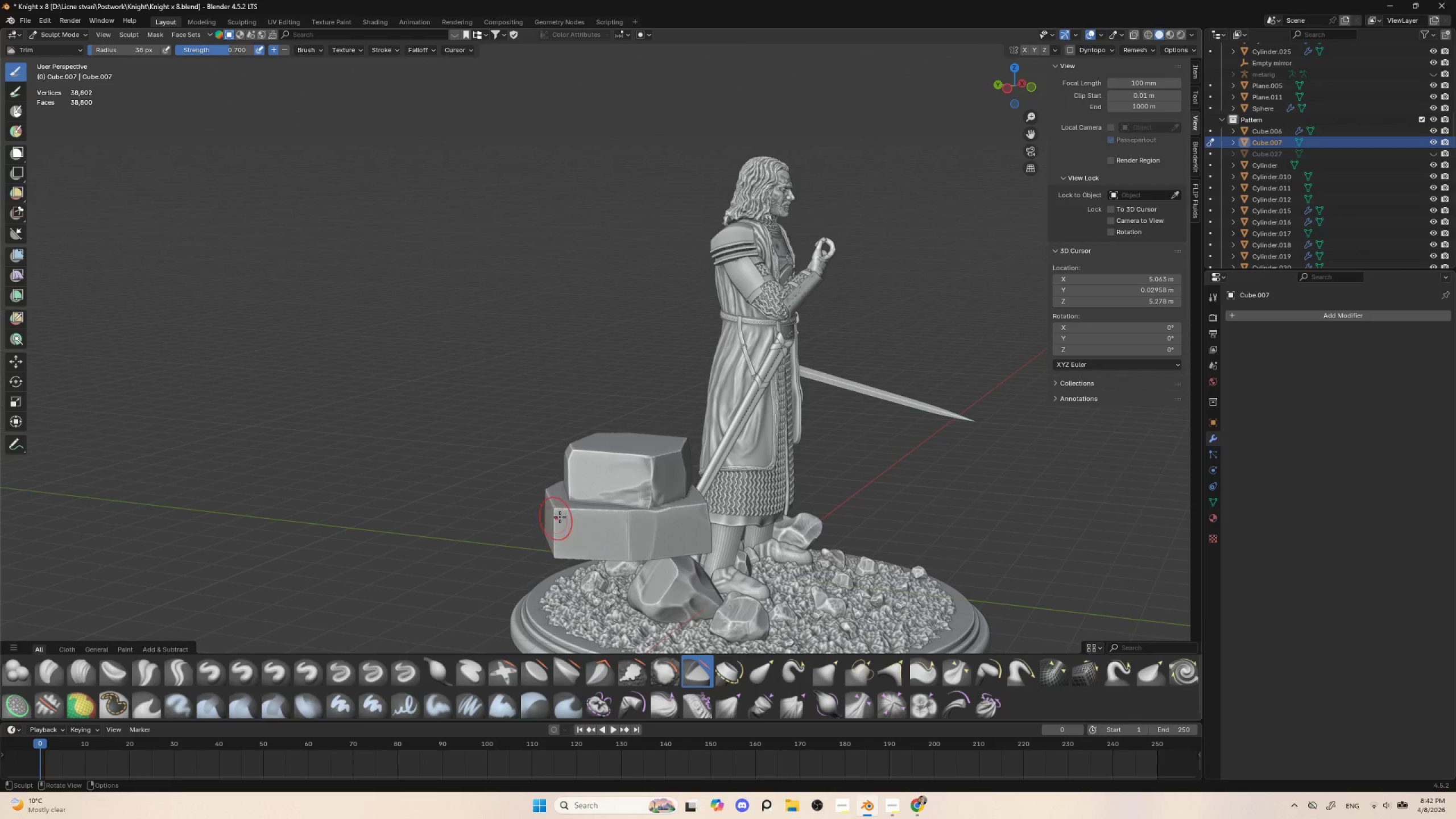 
left_click_drag(start_coordinate=[559, 508], to_coordinate=[552, 533])
 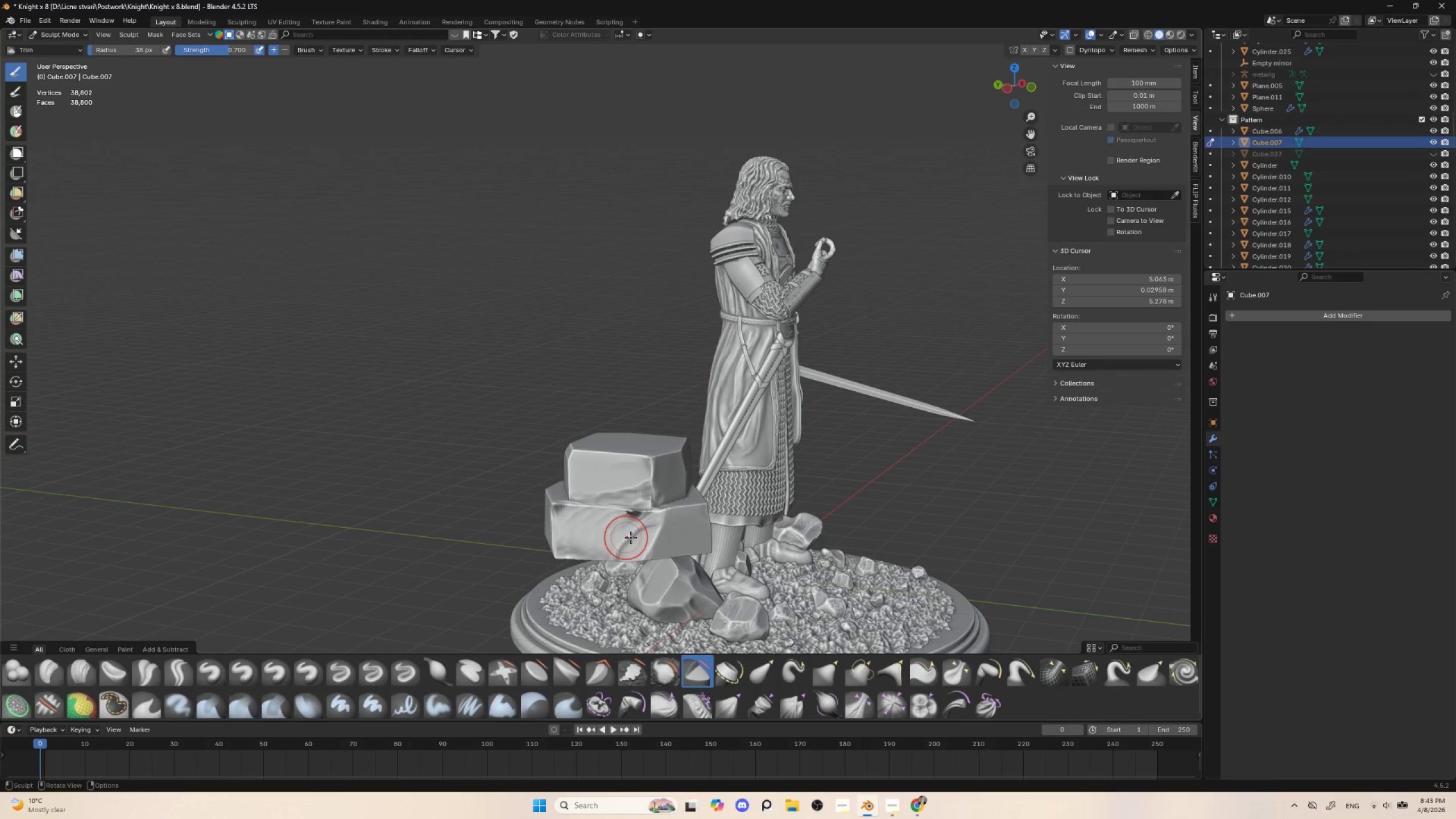 
key(Control+ControlLeft)
 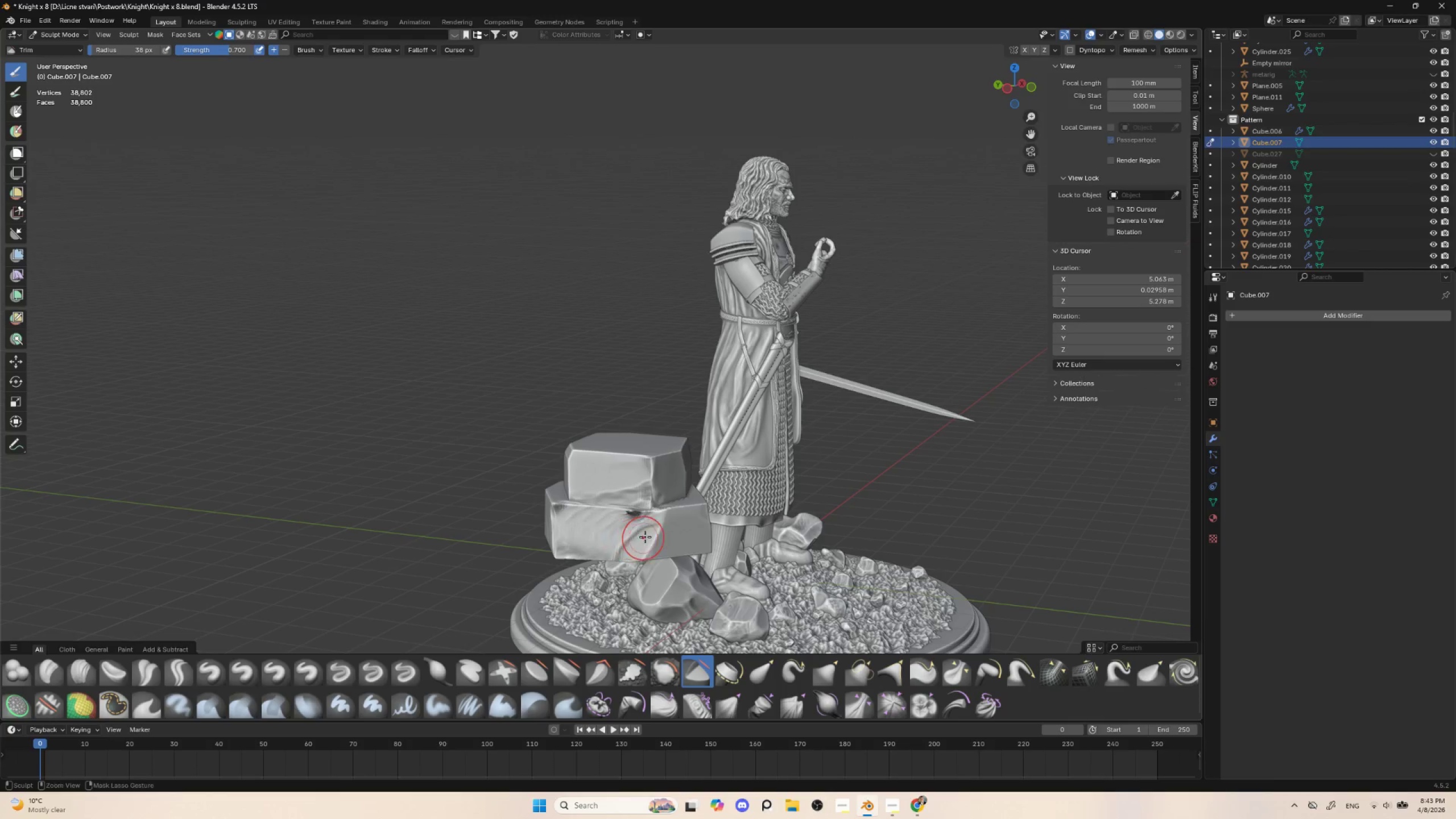 
key(Control+Z)
 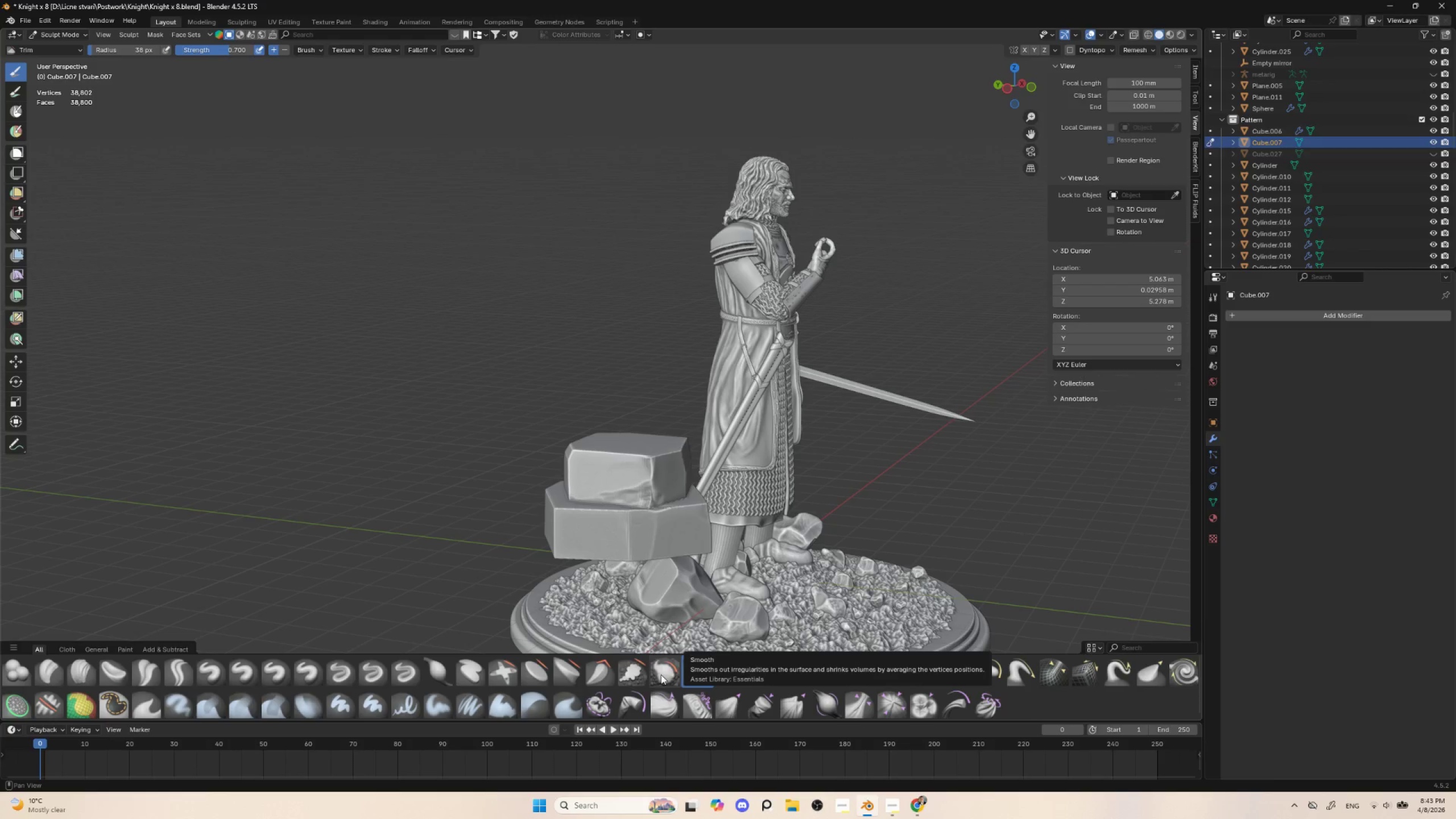 
left_click([628, 670])
 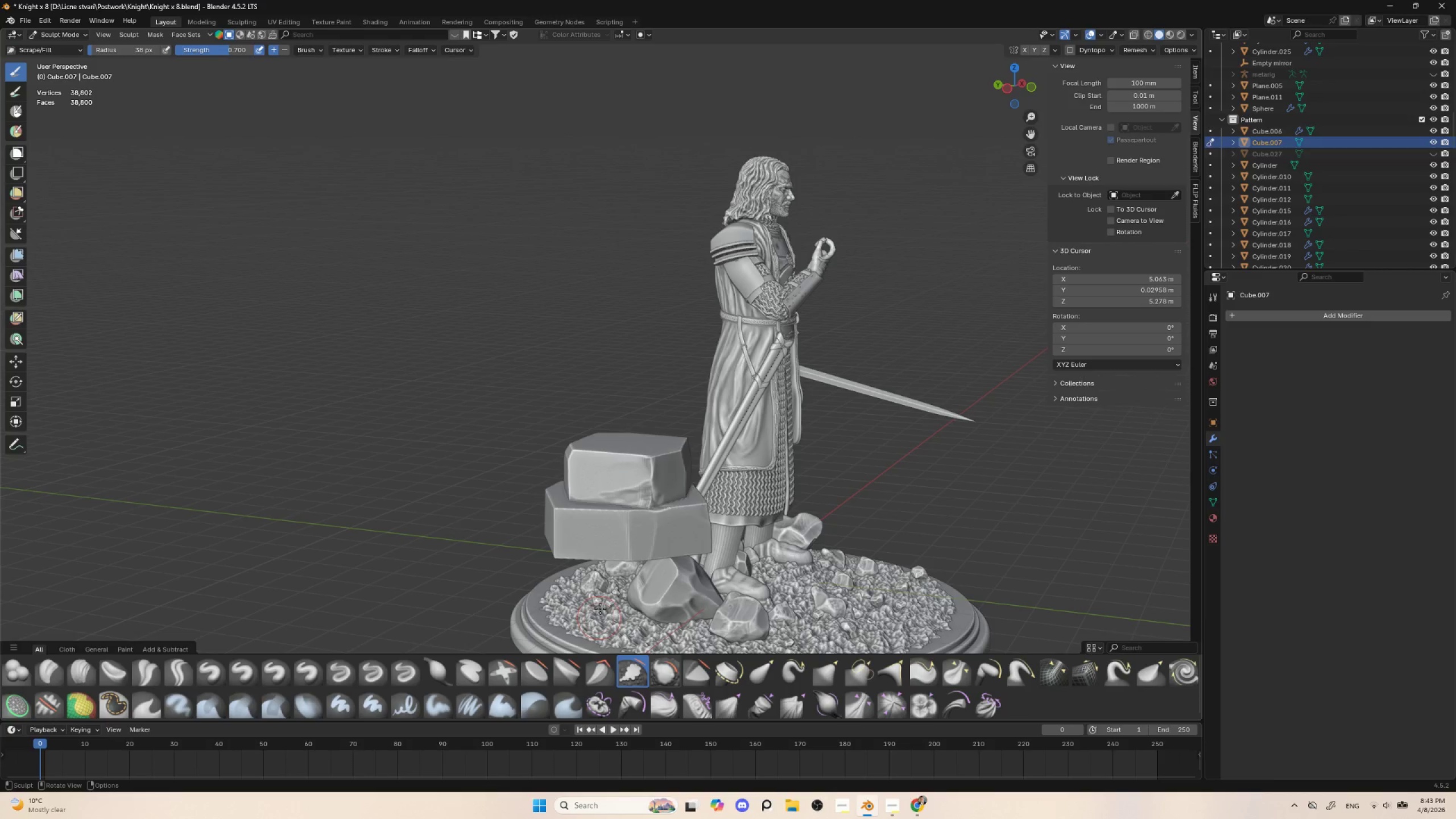 
key(BracketRight)
 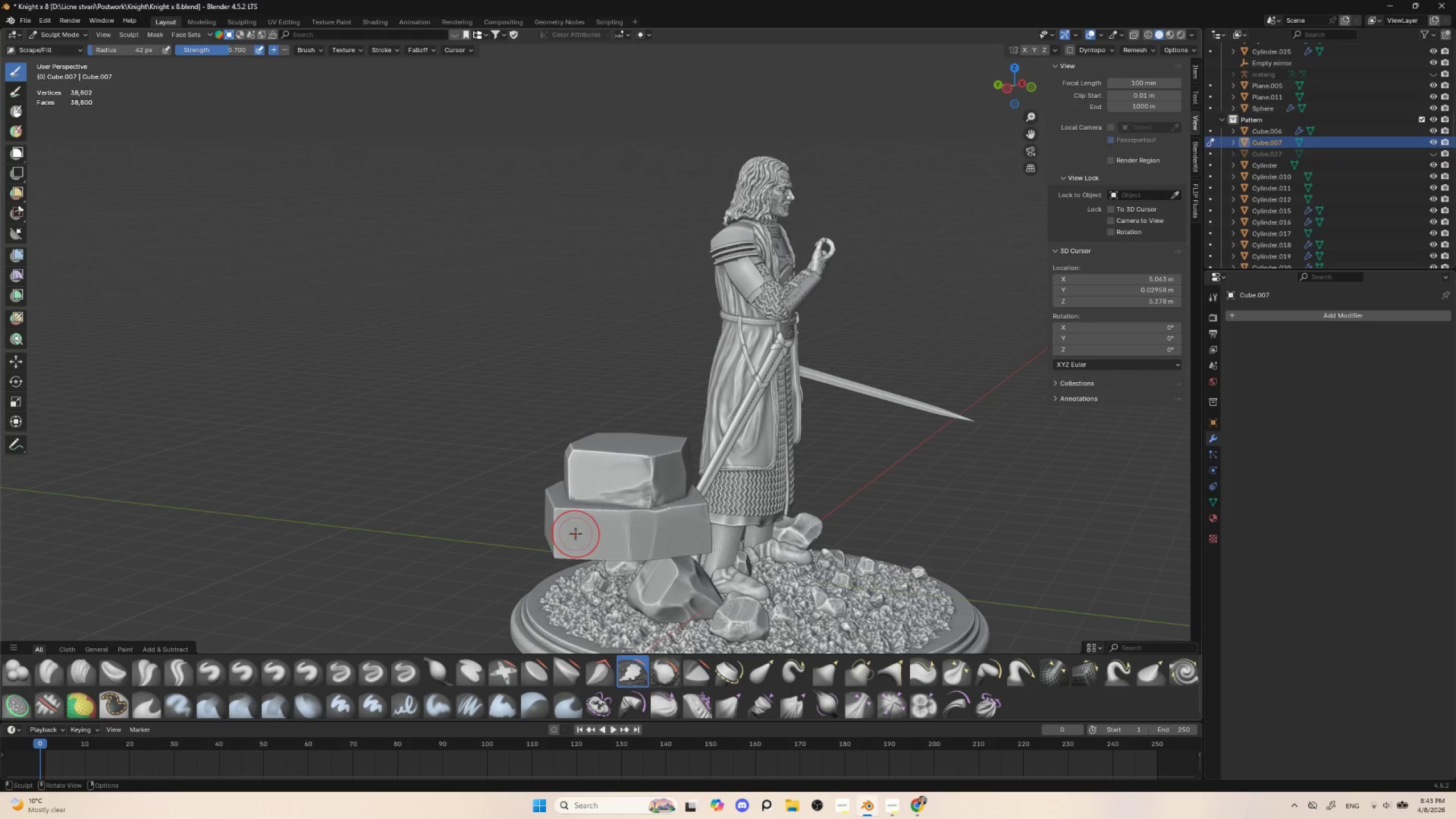 
key(BracketRight)
 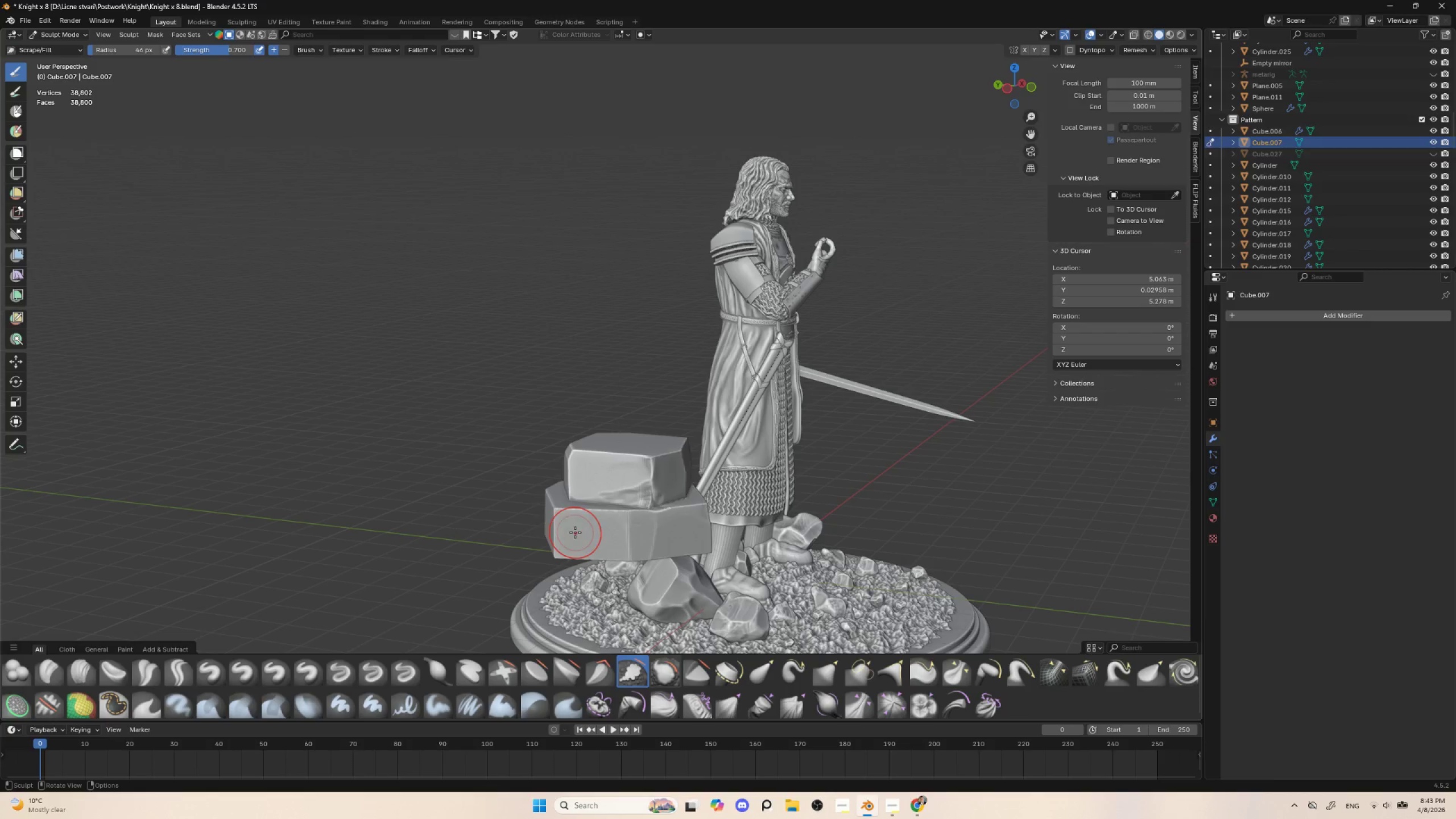 
key(BracketRight)
 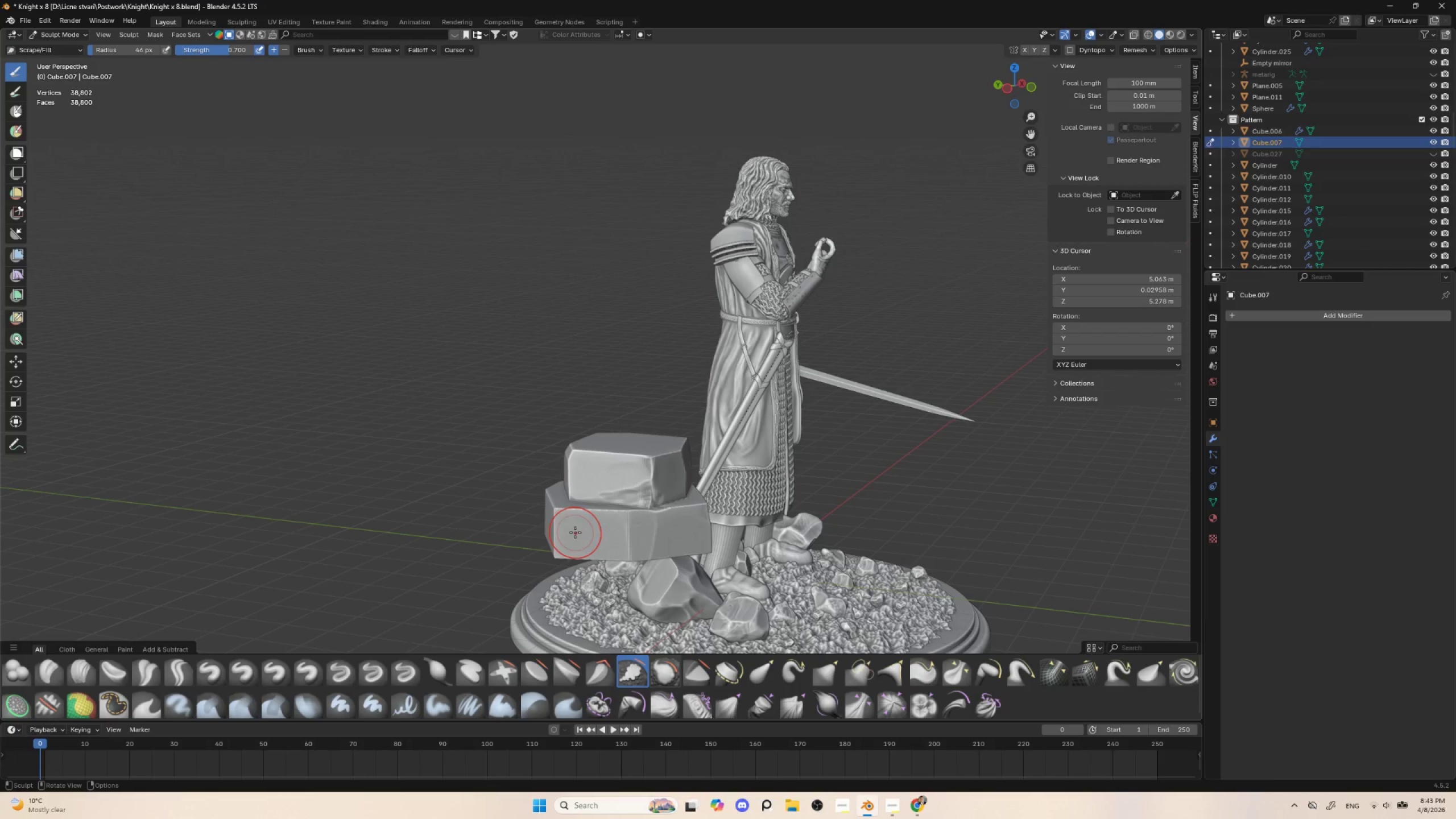 
key(BracketRight)
 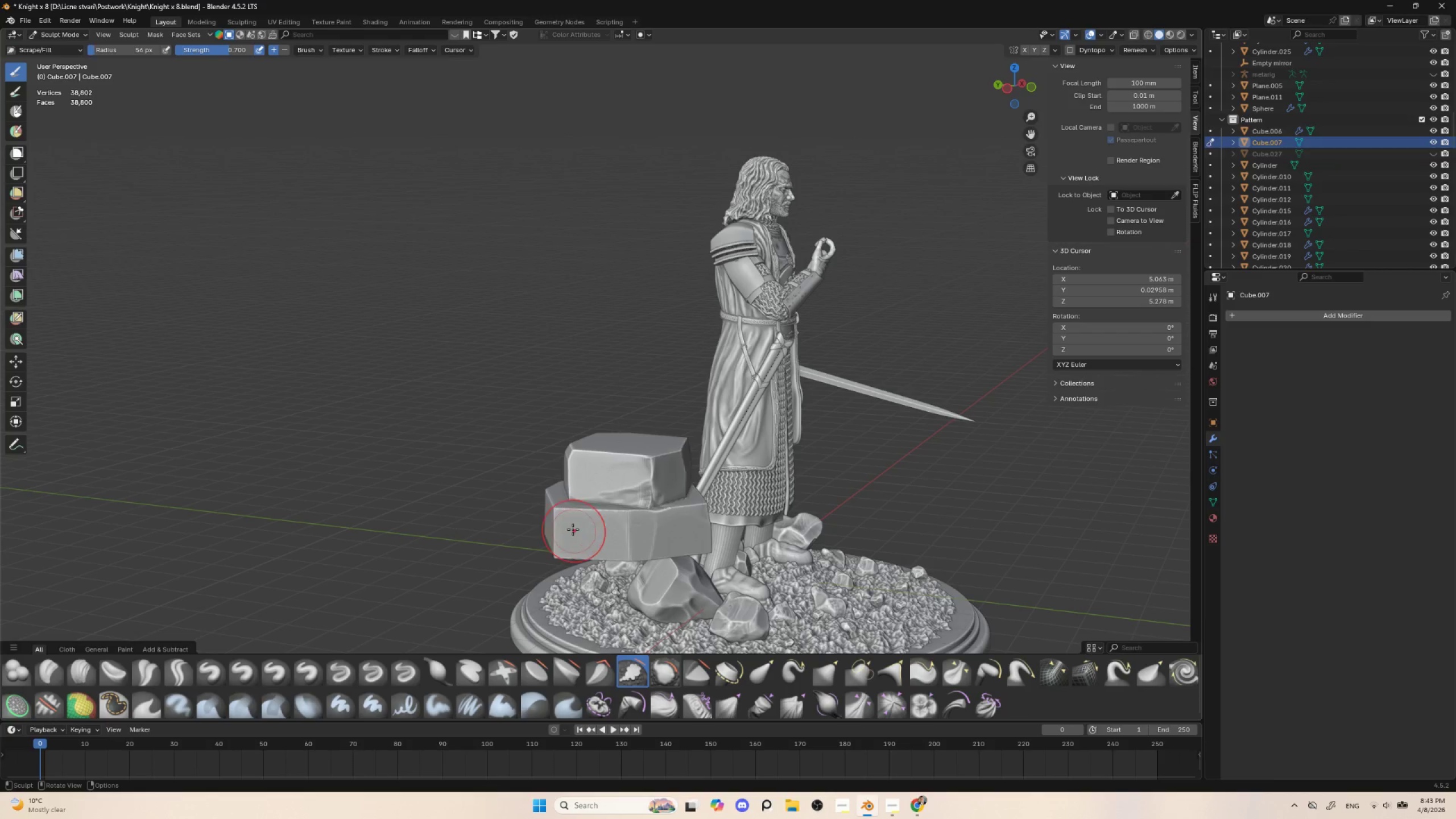 
key(BracketRight)
 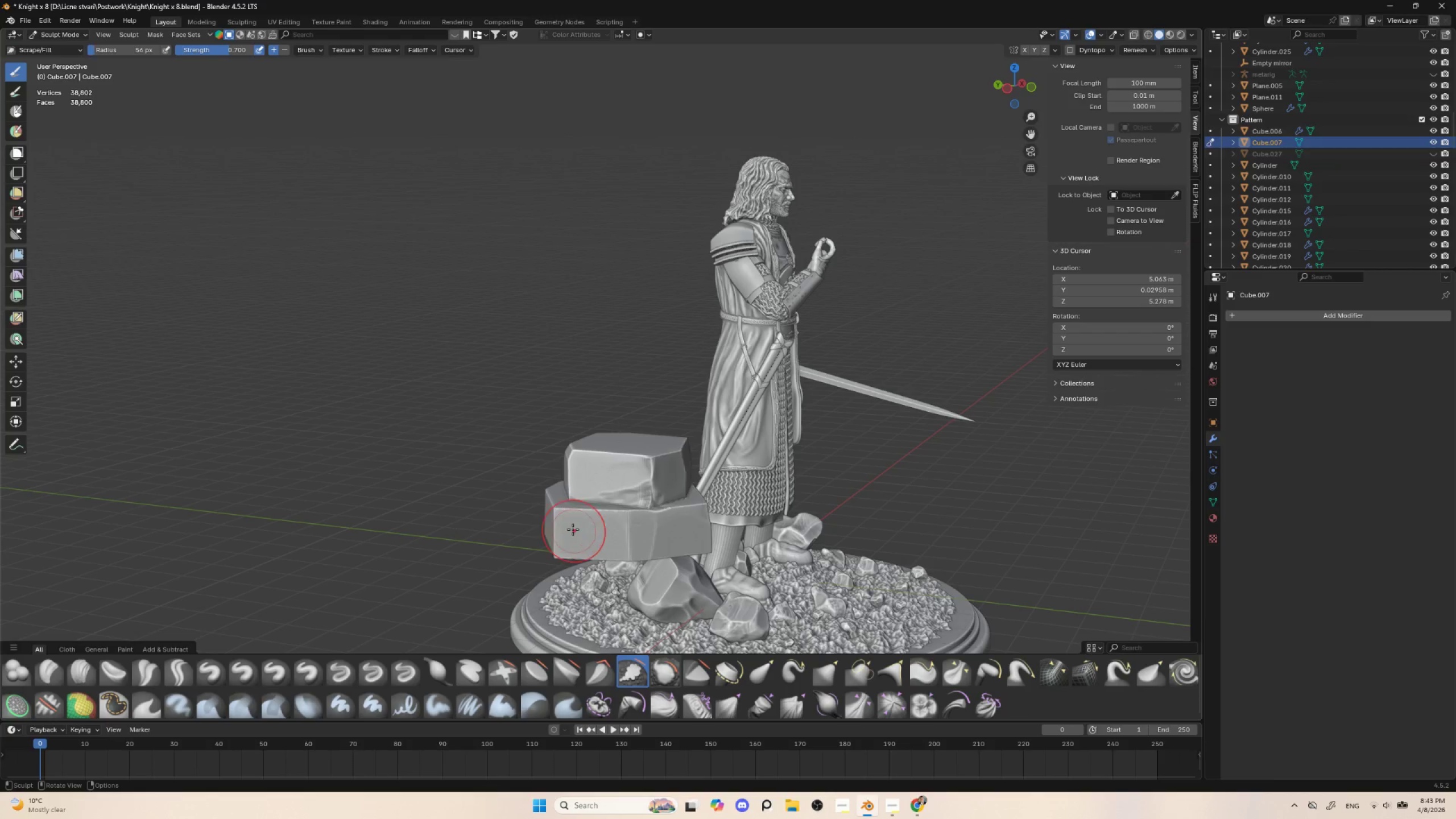 
key(BracketRight)
 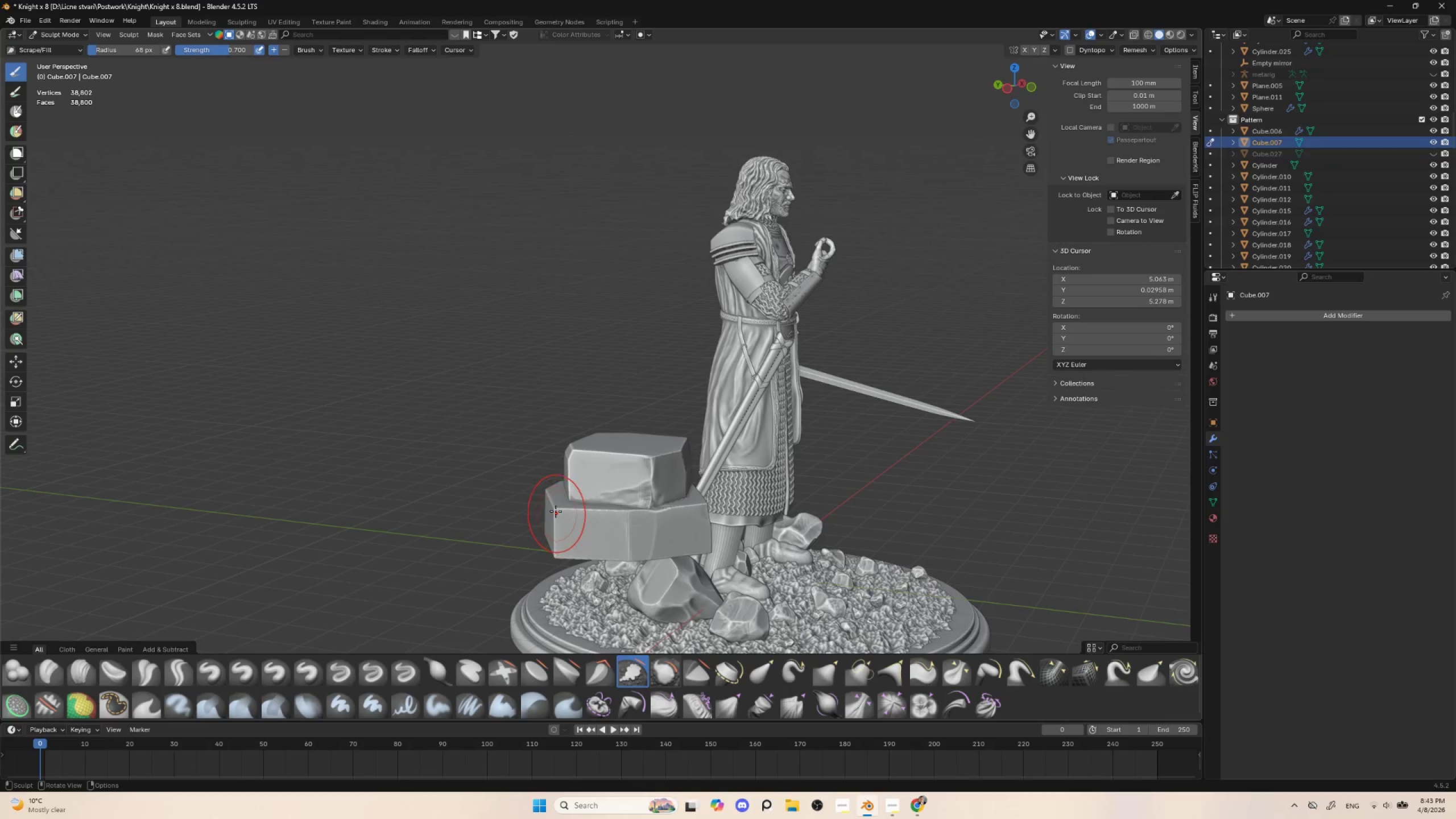 
left_click_drag(start_coordinate=[556, 511], to_coordinate=[560, 536])
 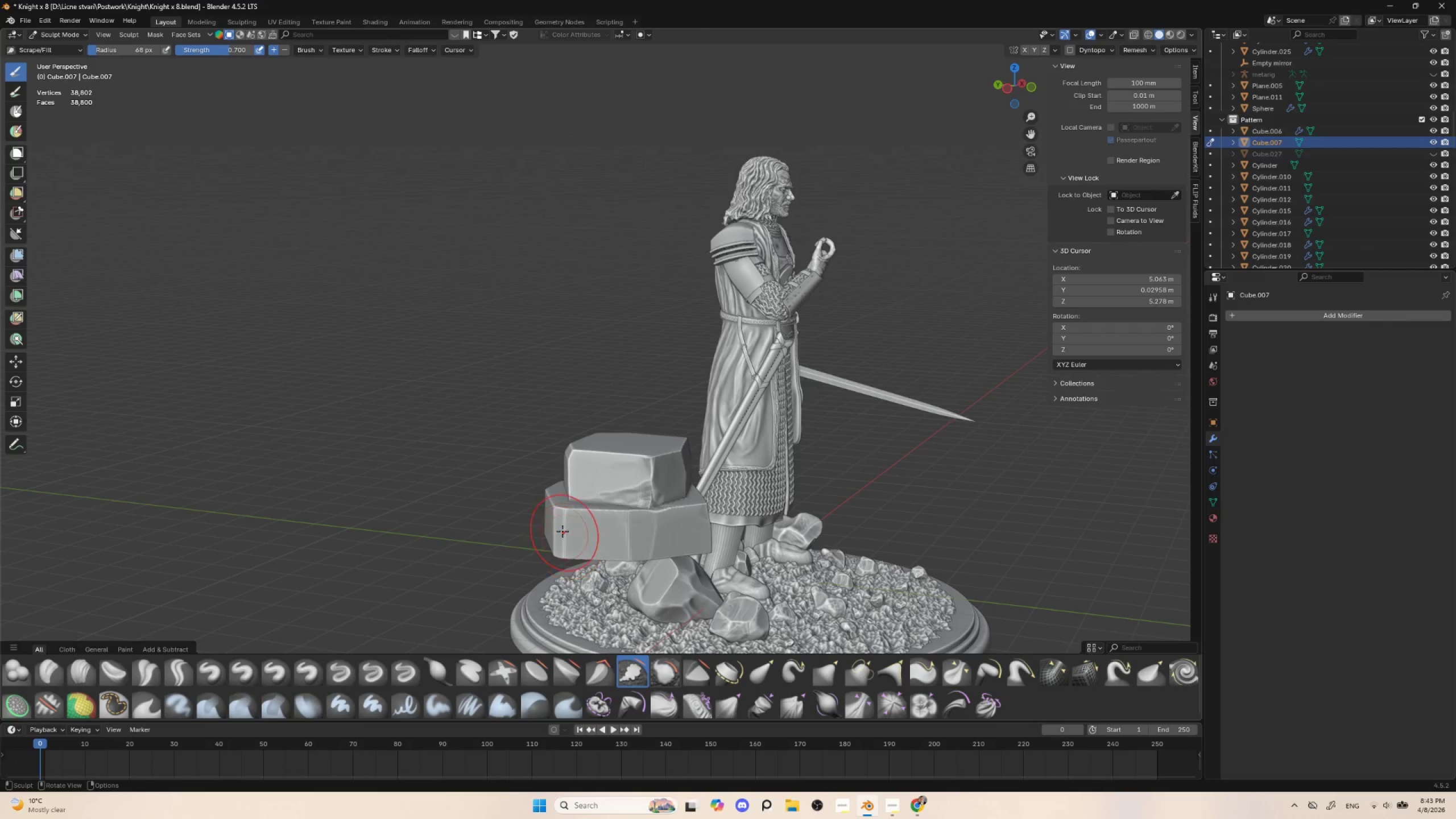 
key(BracketRight)
 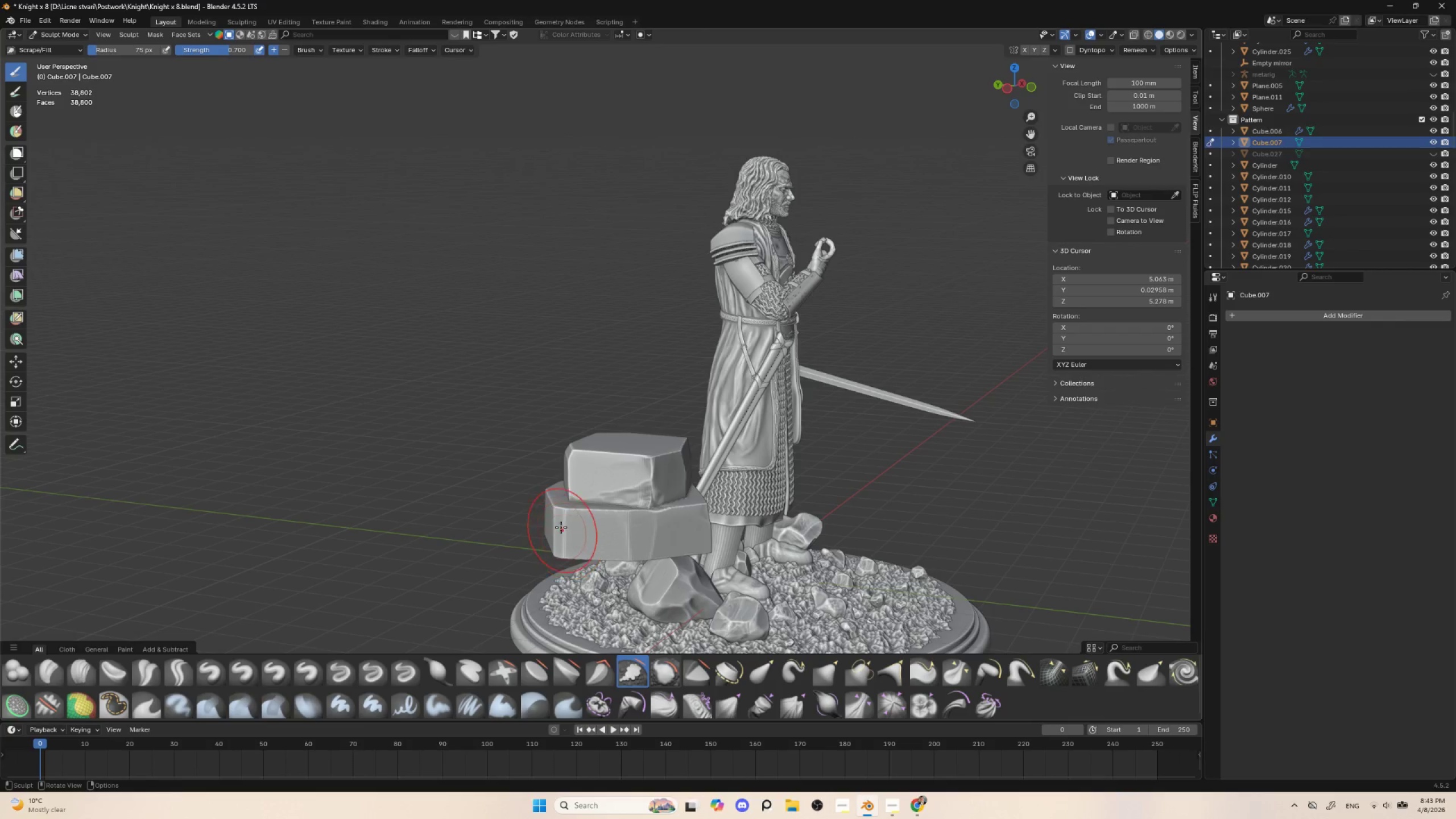 
key(BracketRight)
 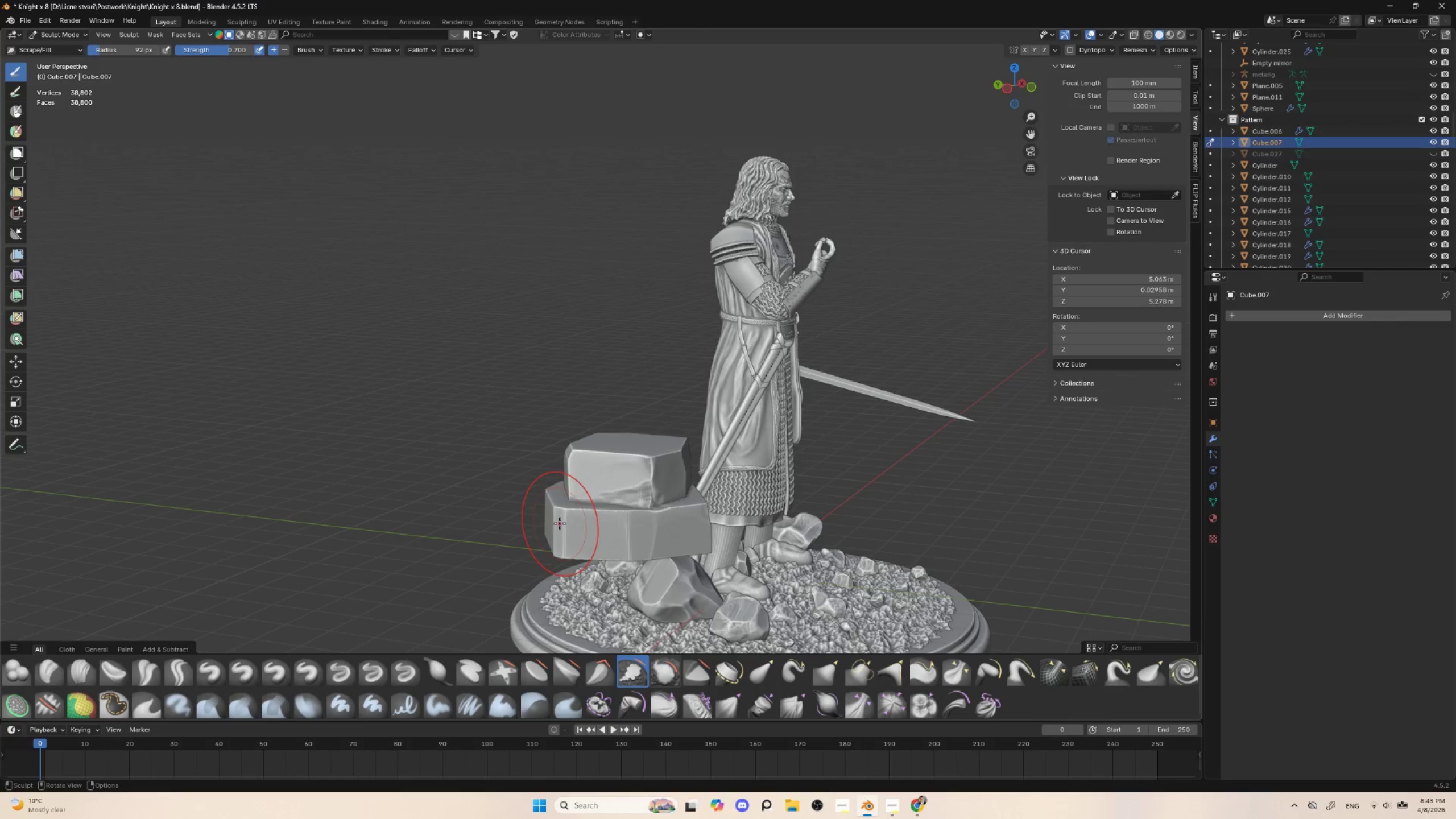 
key(BracketRight)
 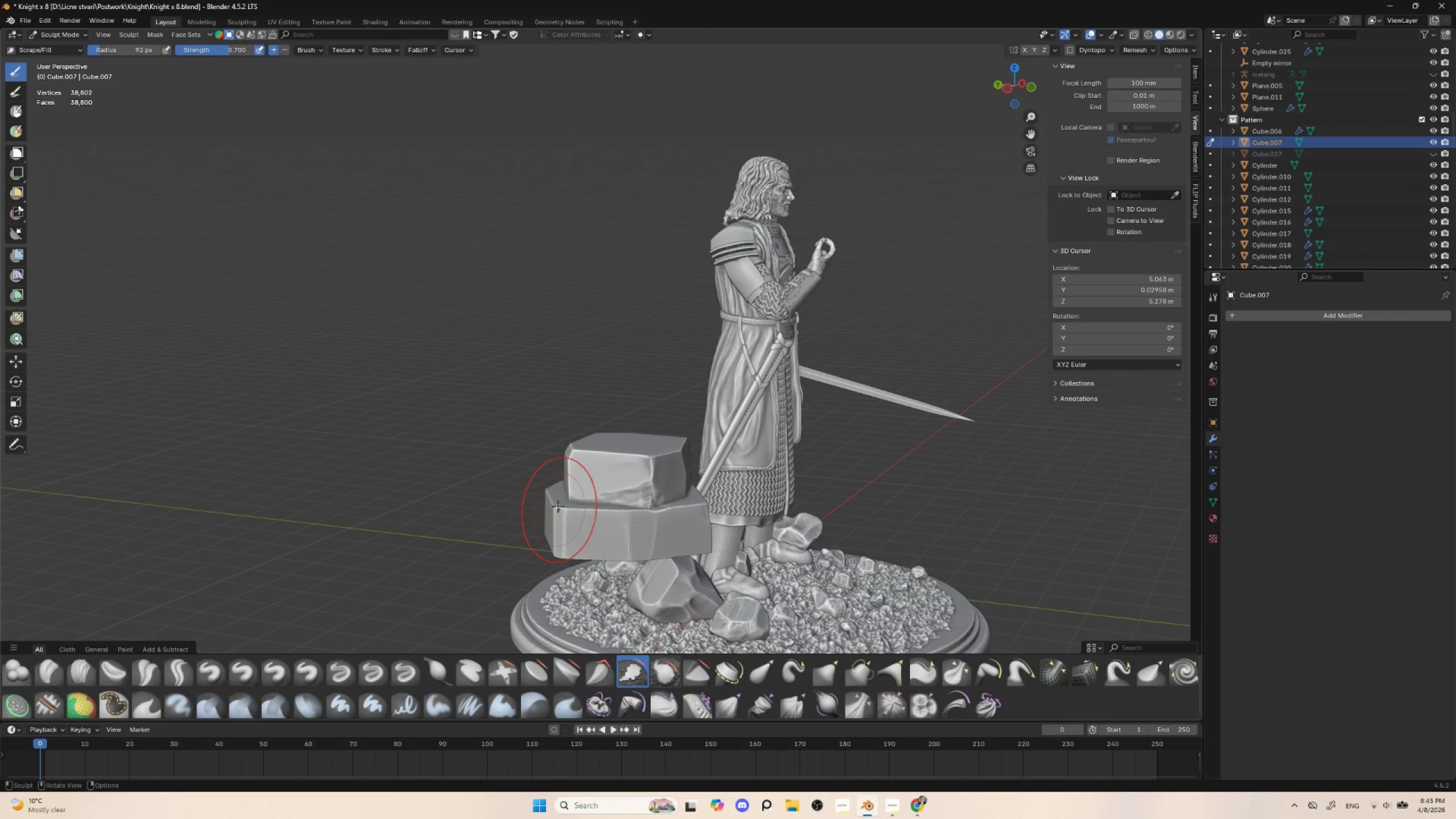 
left_click_drag(start_coordinate=[558, 506], to_coordinate=[568, 531])
 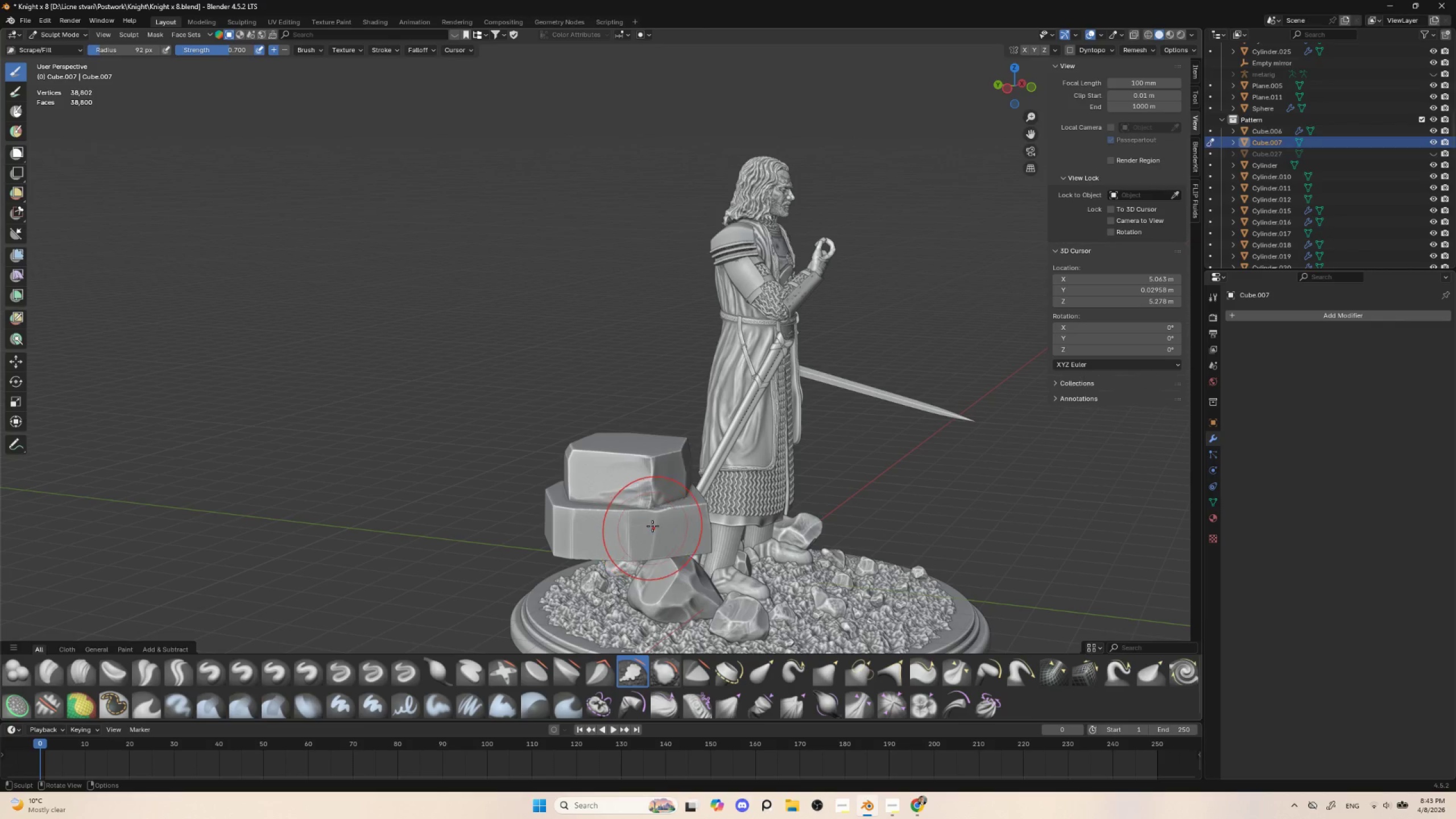 
left_click_drag(start_coordinate=[633, 527], to_coordinate=[650, 526])
 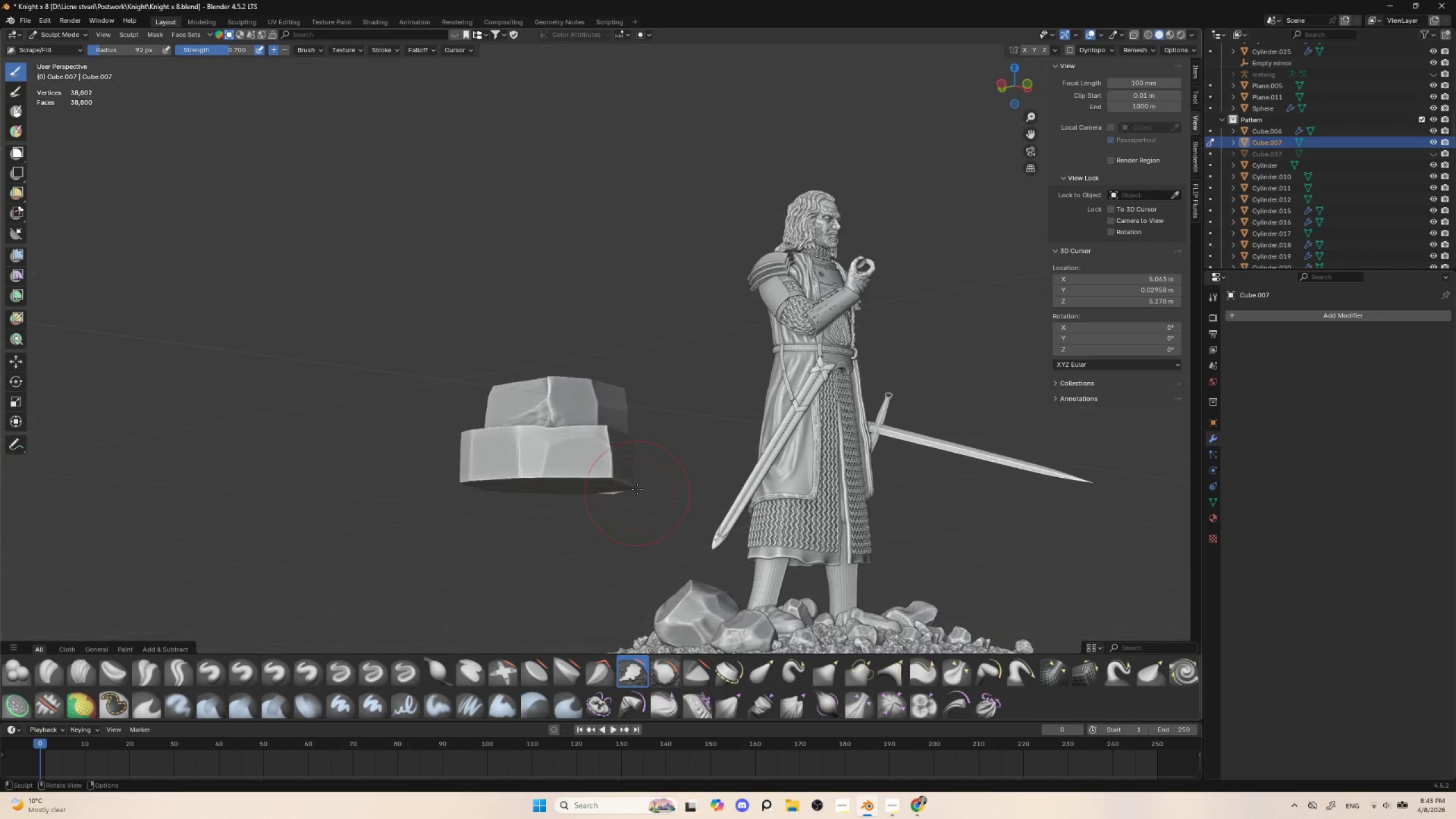 
left_click_drag(start_coordinate=[617, 469], to_coordinate=[583, 478])
 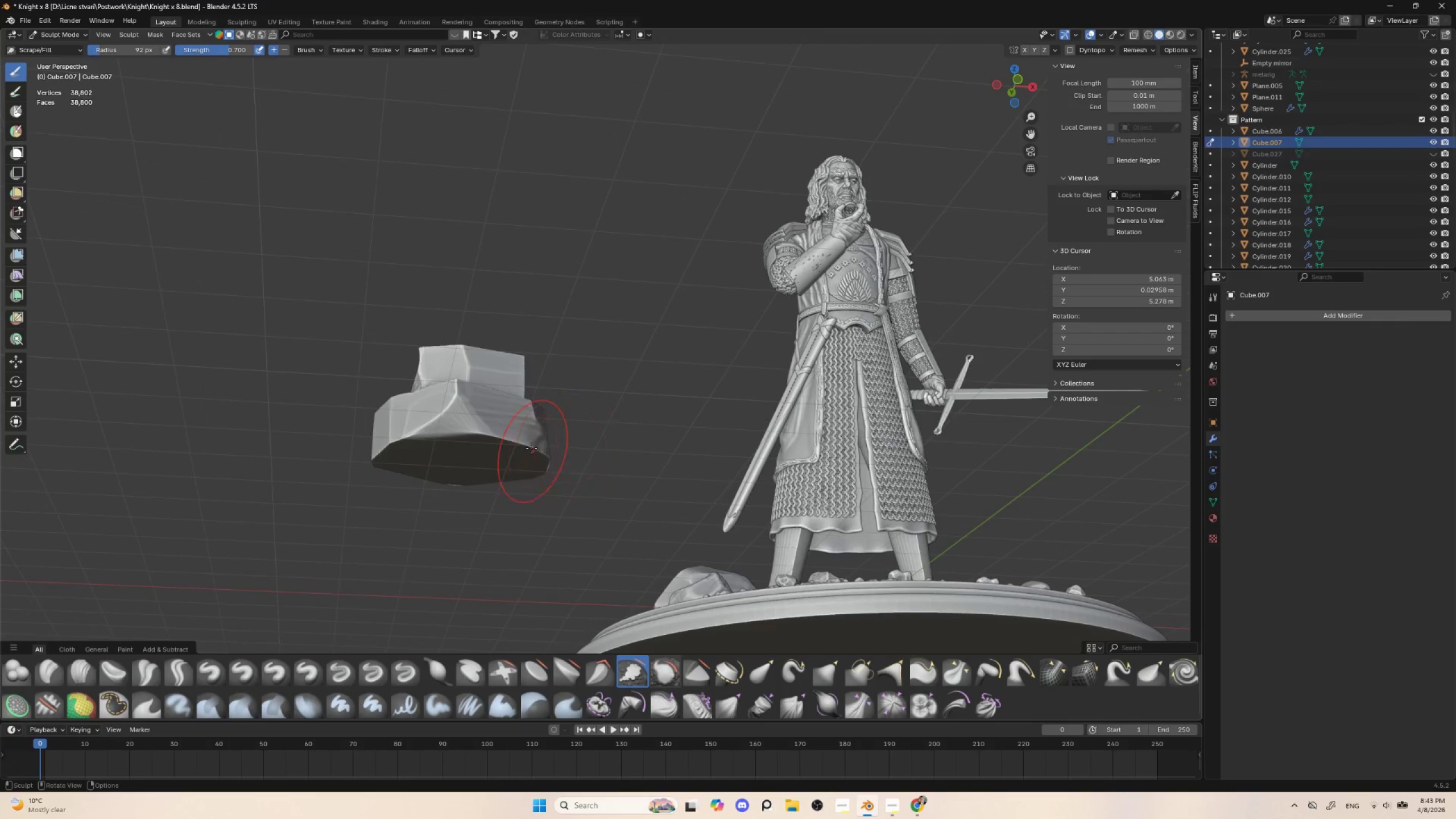 
left_click_drag(start_coordinate=[502, 437], to_coordinate=[551, 454])
 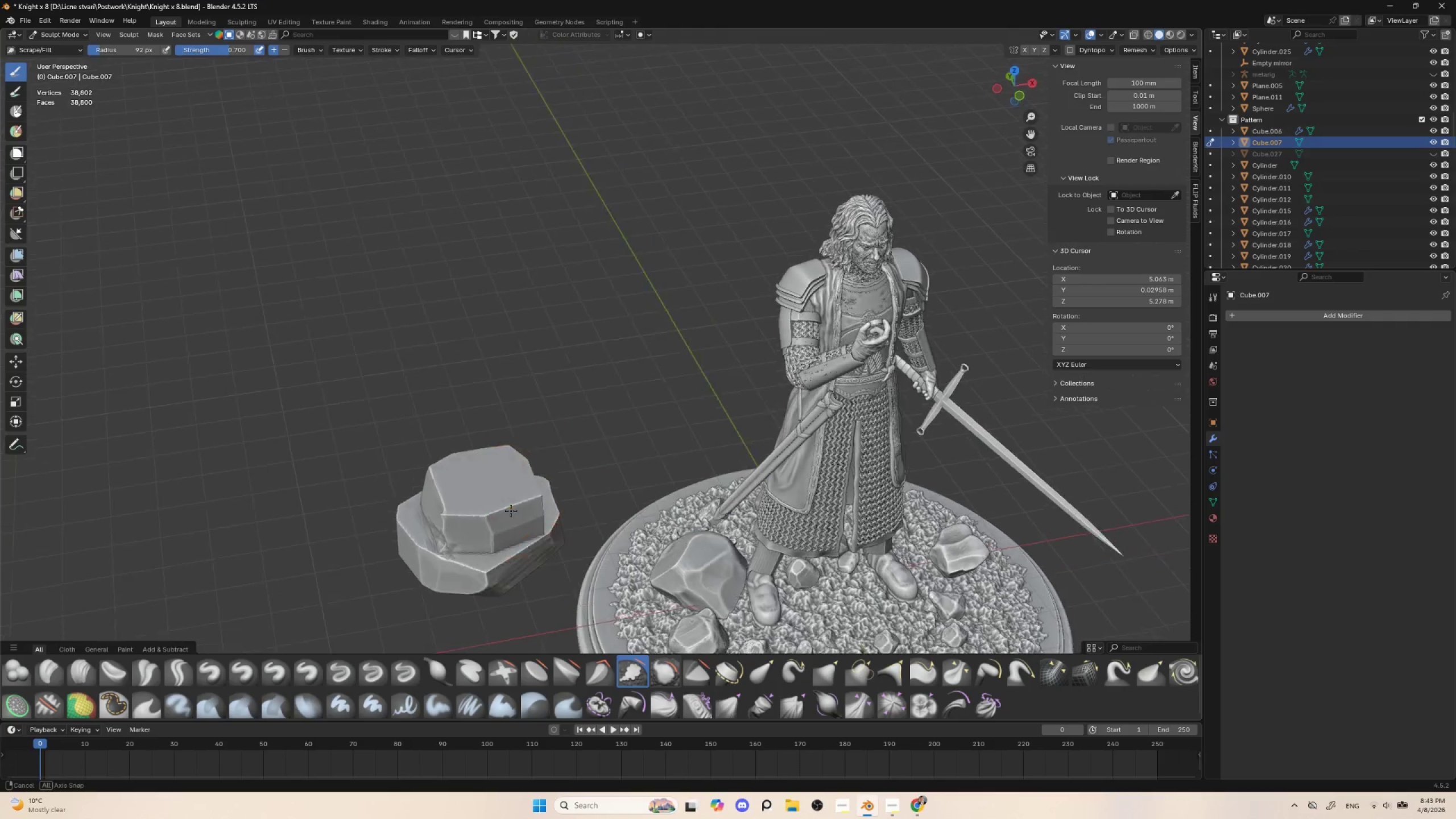 
key(BracketLeft)
 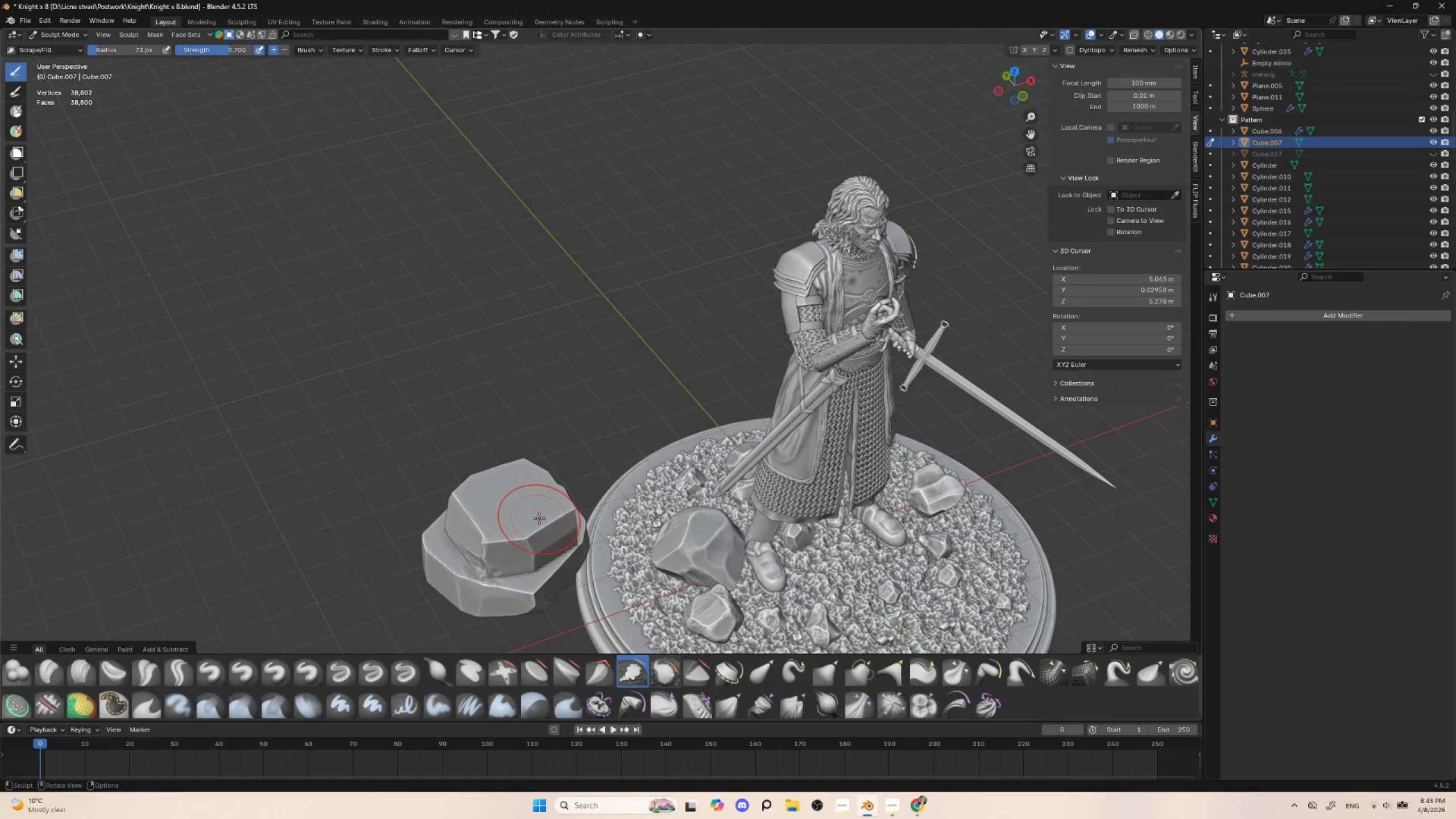 
key(BracketLeft)
 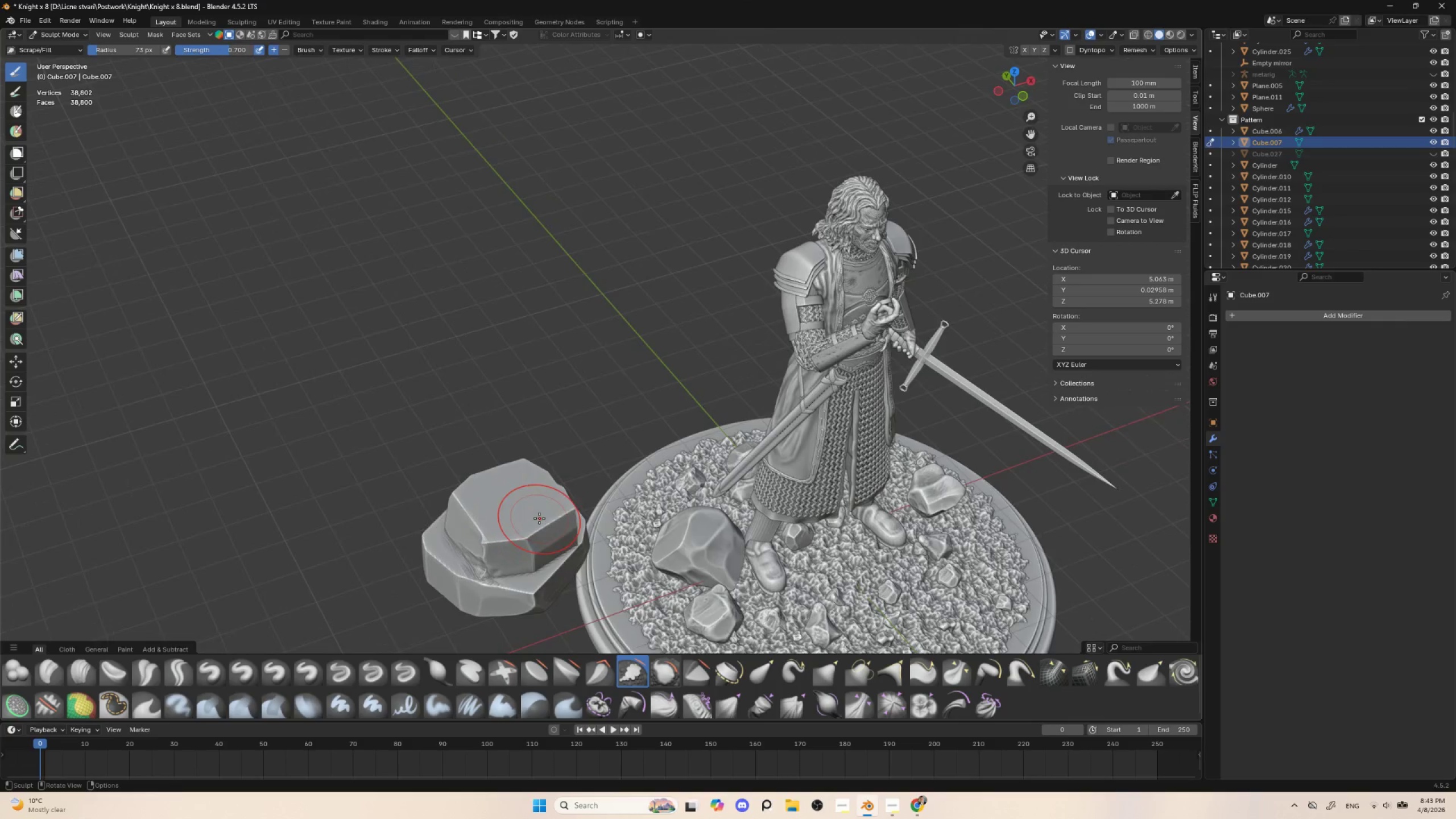 
key(BracketLeft)
 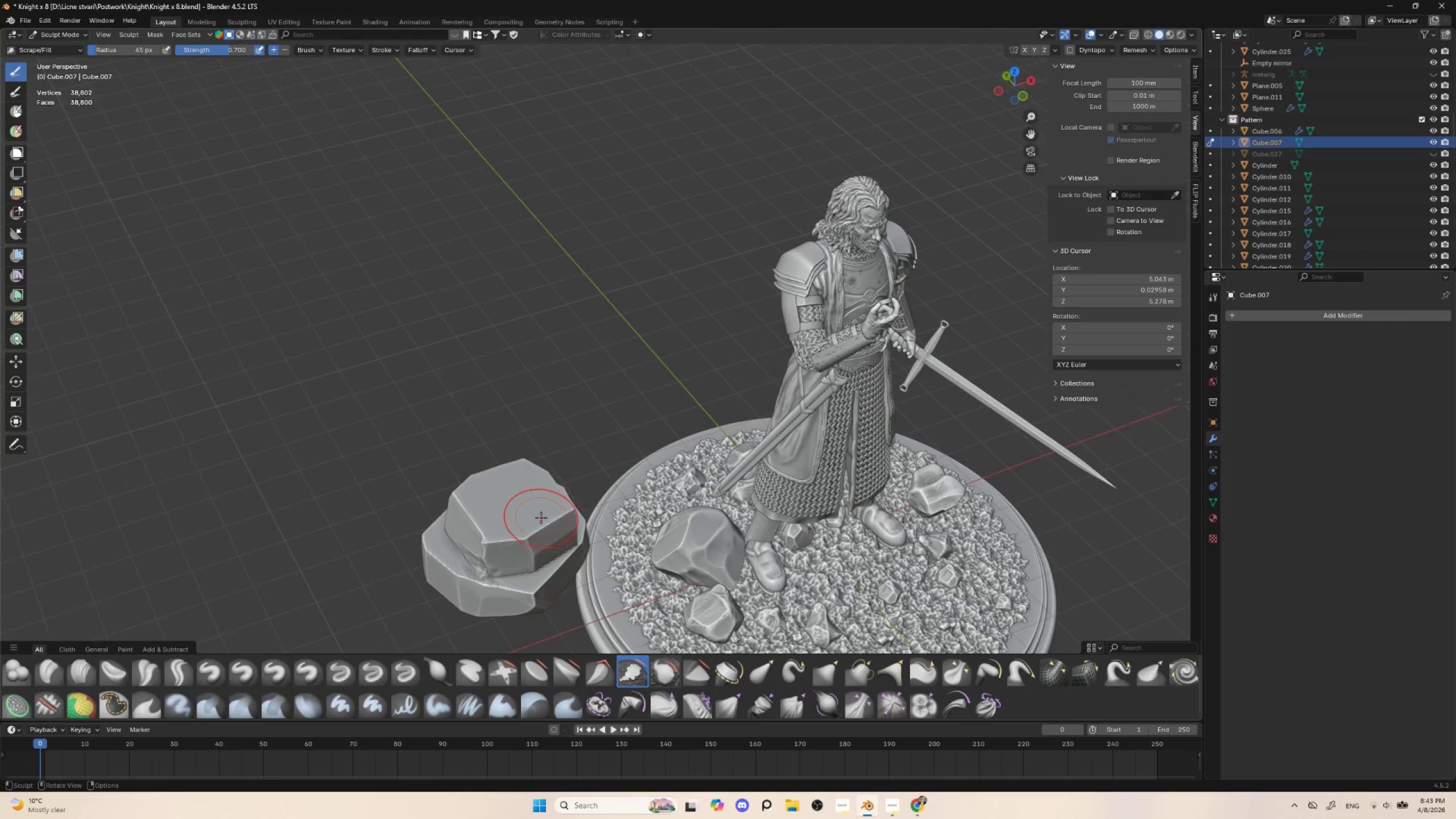 
key(BracketLeft)
 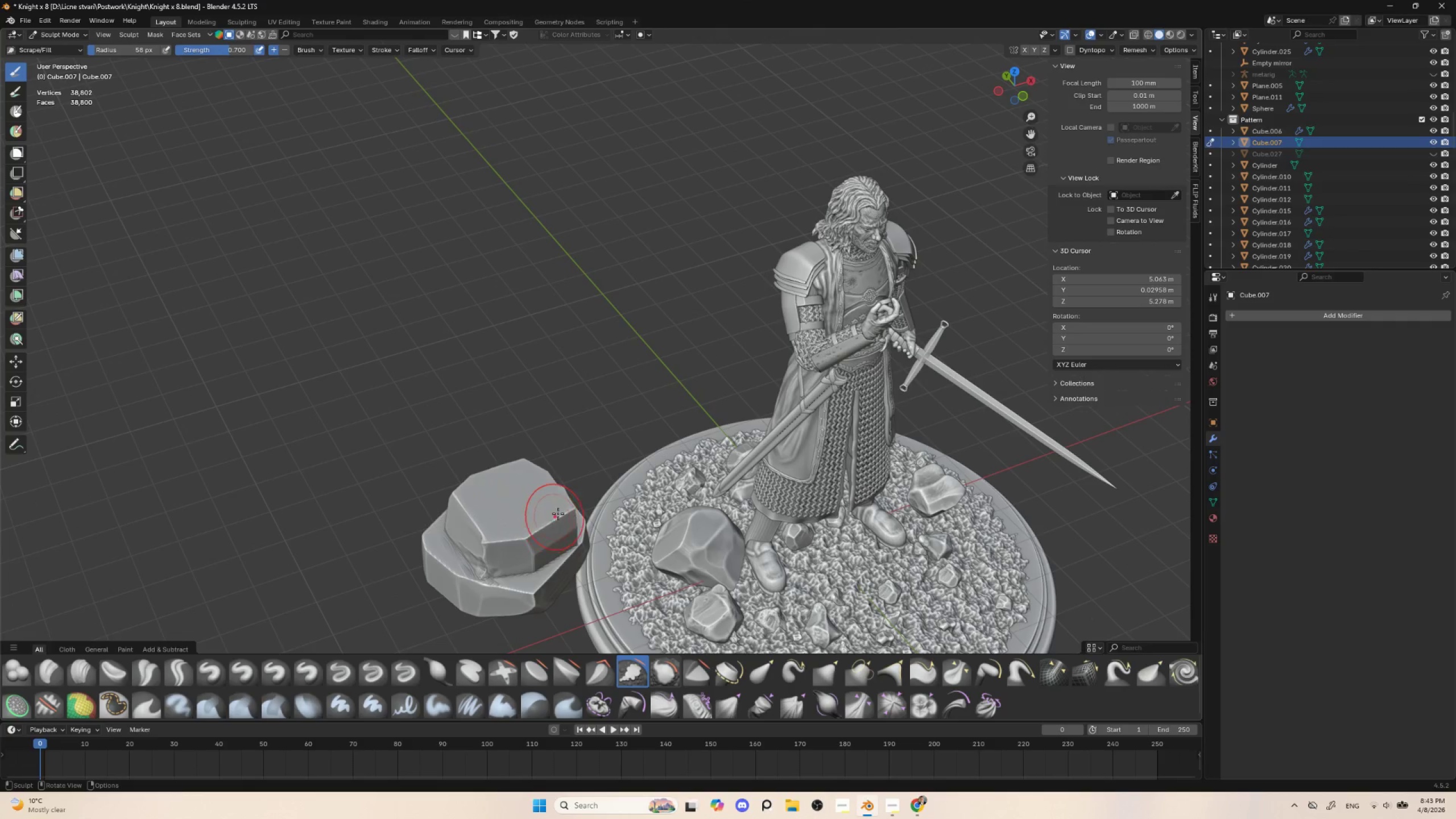 
left_click_drag(start_coordinate=[559, 512], to_coordinate=[526, 537])
 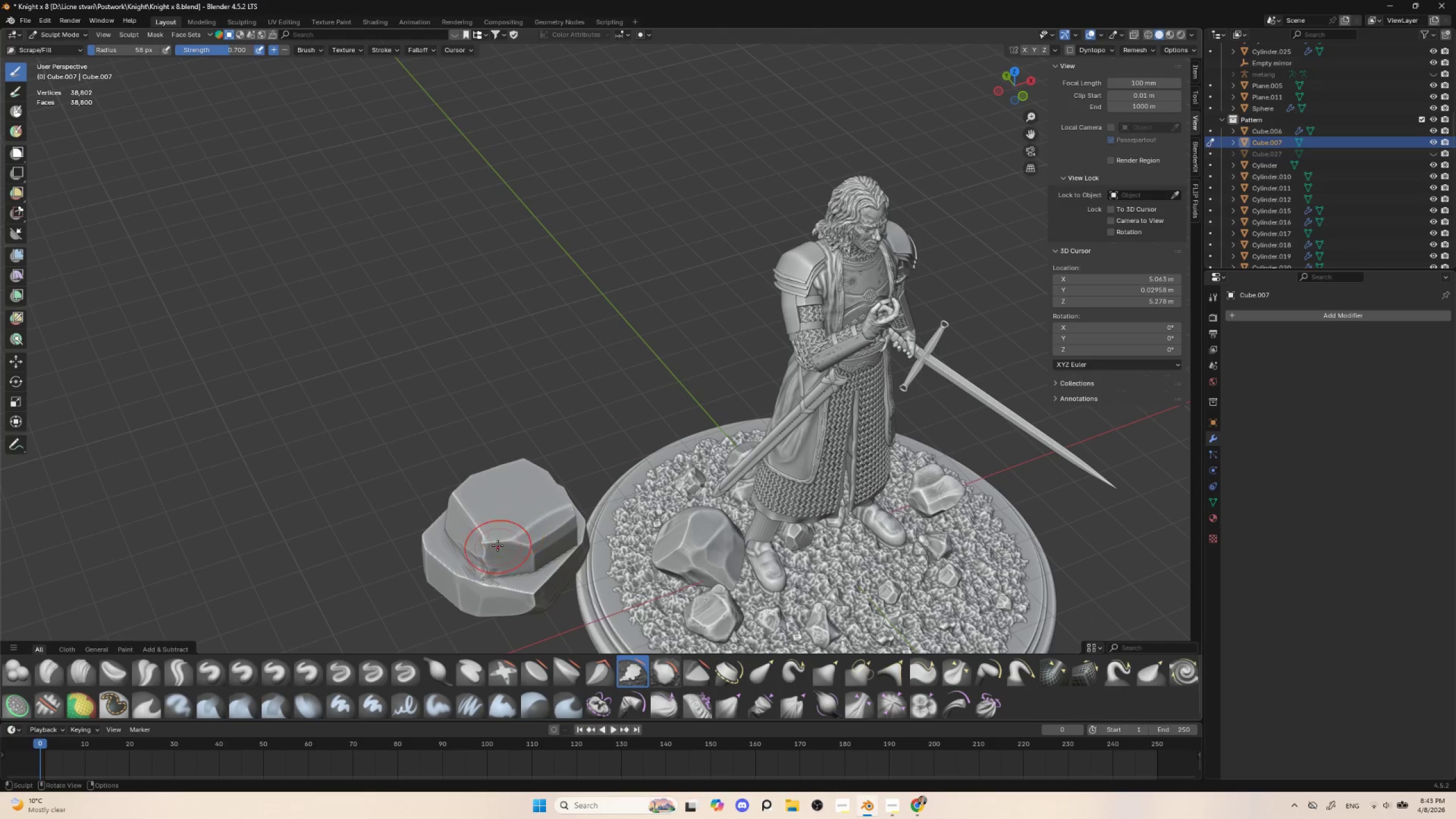 
key(Control+ControlLeft)
 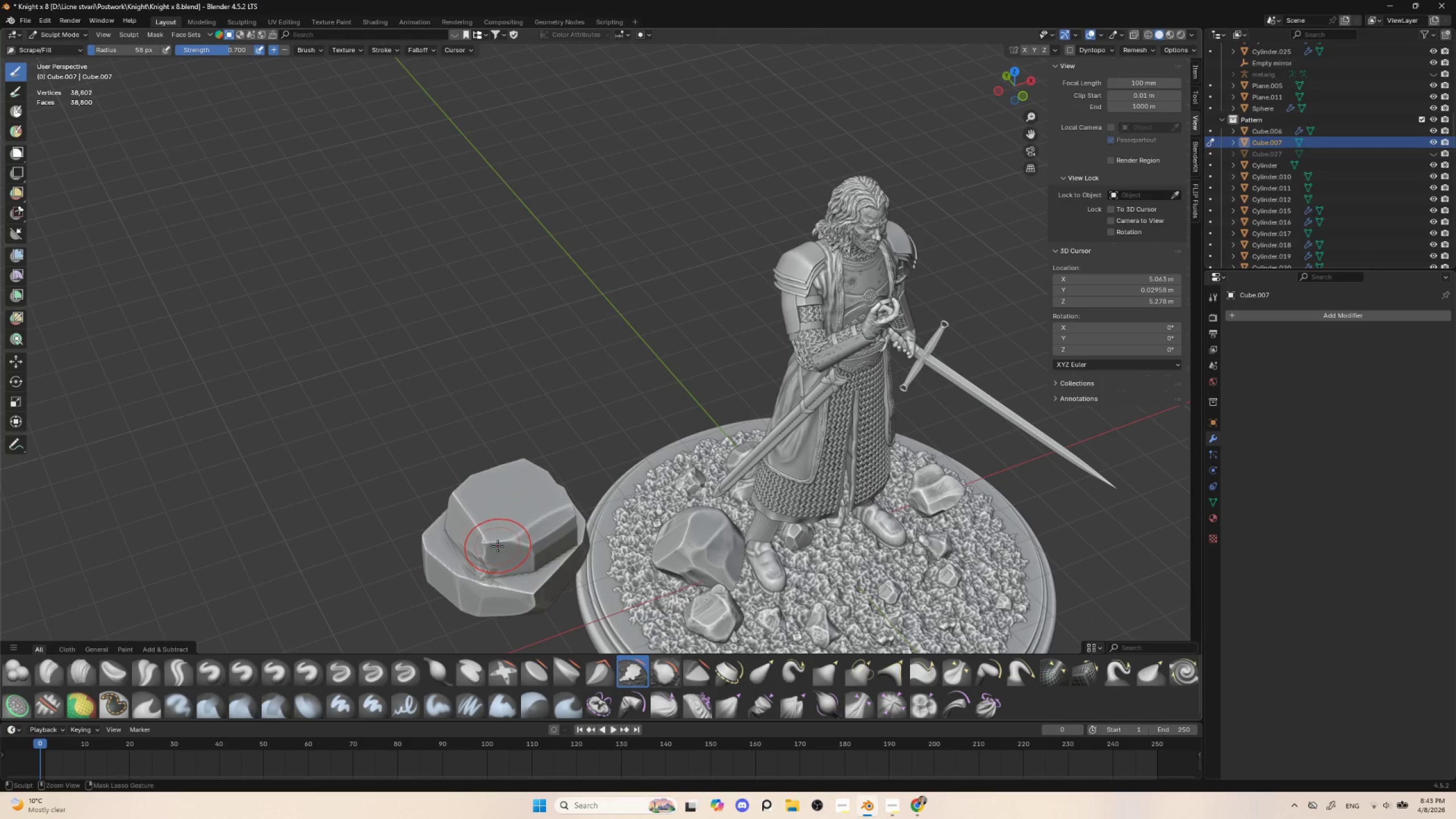 
key(Control+Z)
 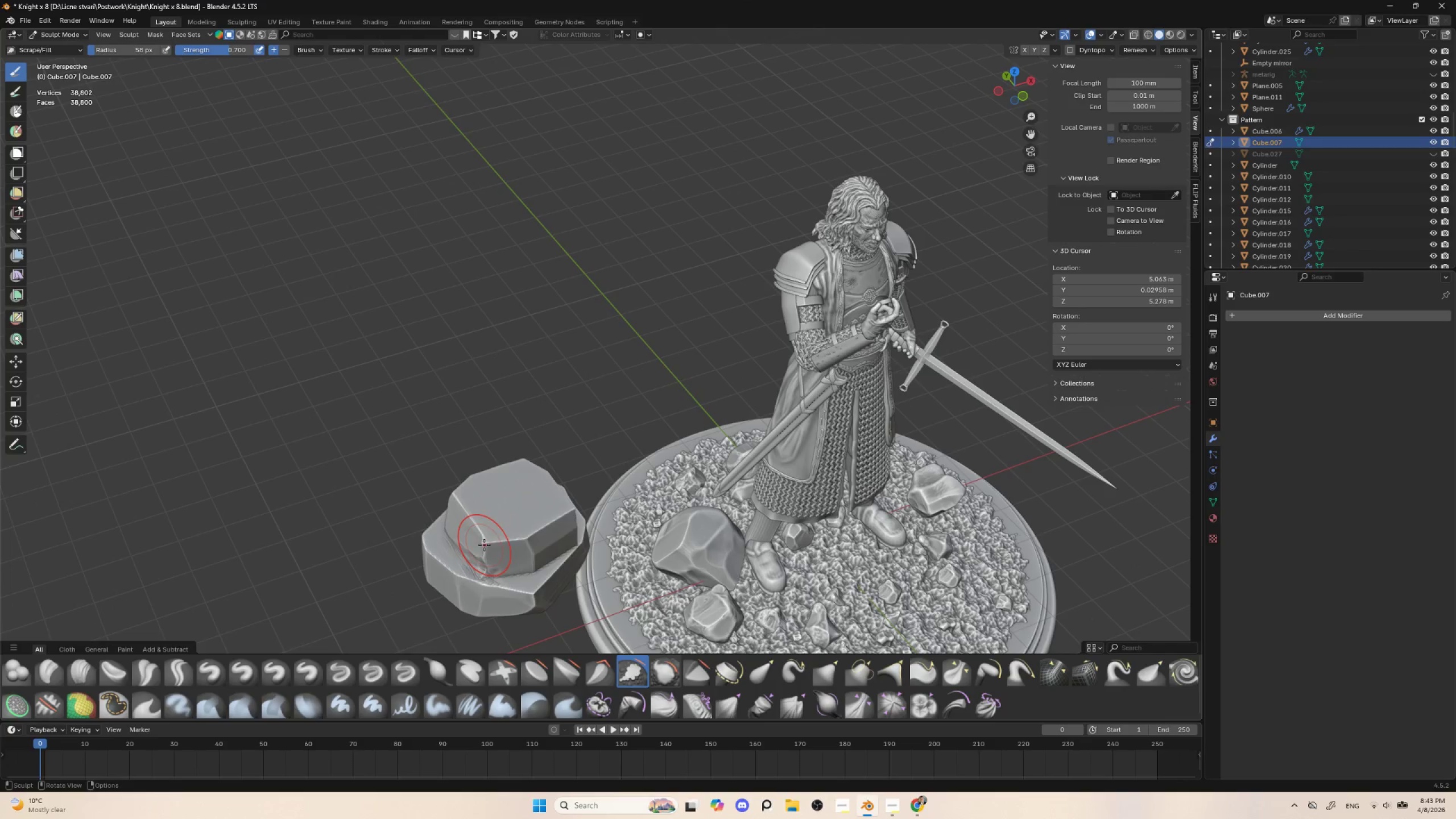 
left_click_drag(start_coordinate=[485, 543], to_coordinate=[530, 539])
 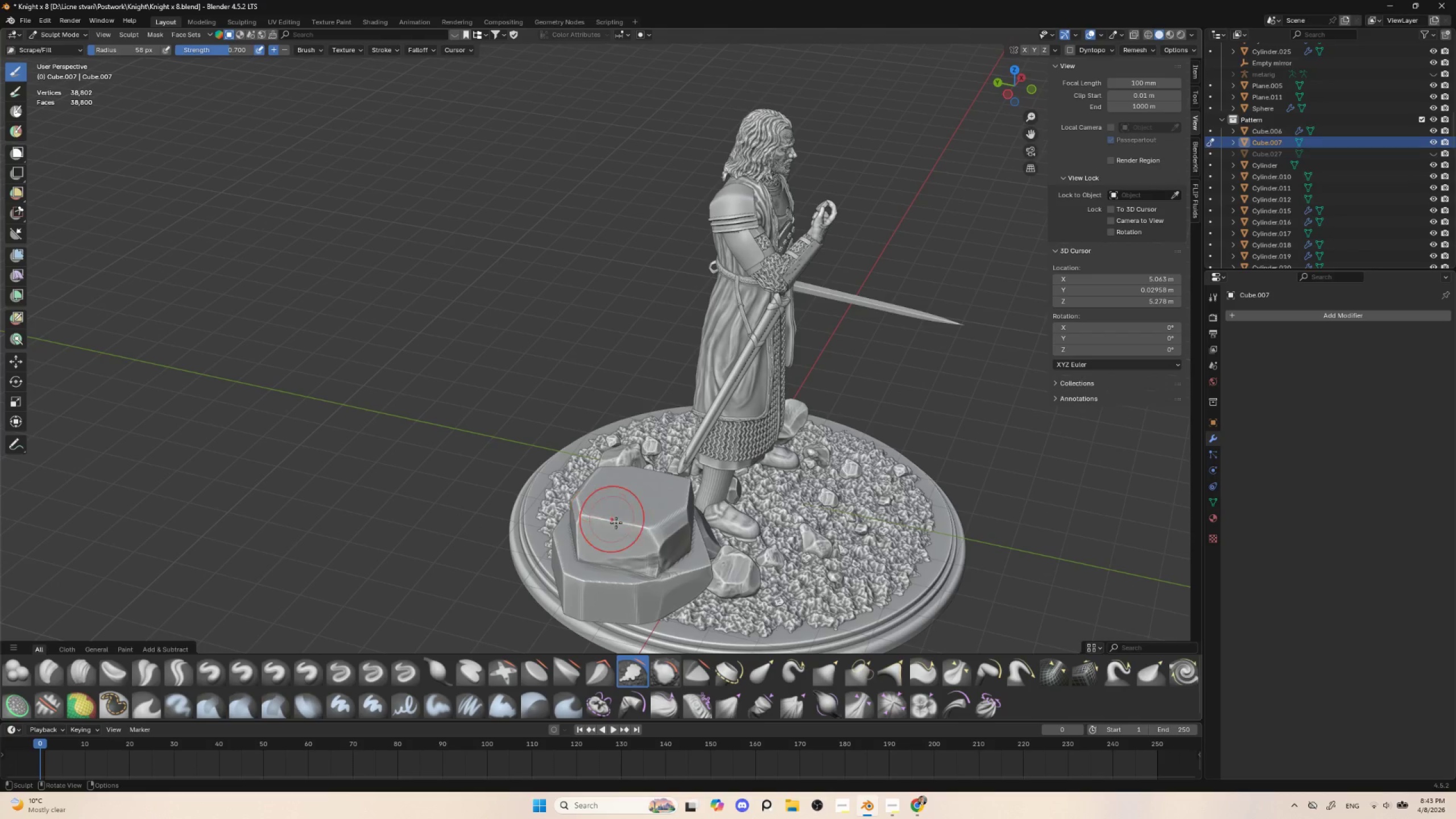 
left_click_drag(start_coordinate=[584, 519], to_coordinate=[651, 523])
 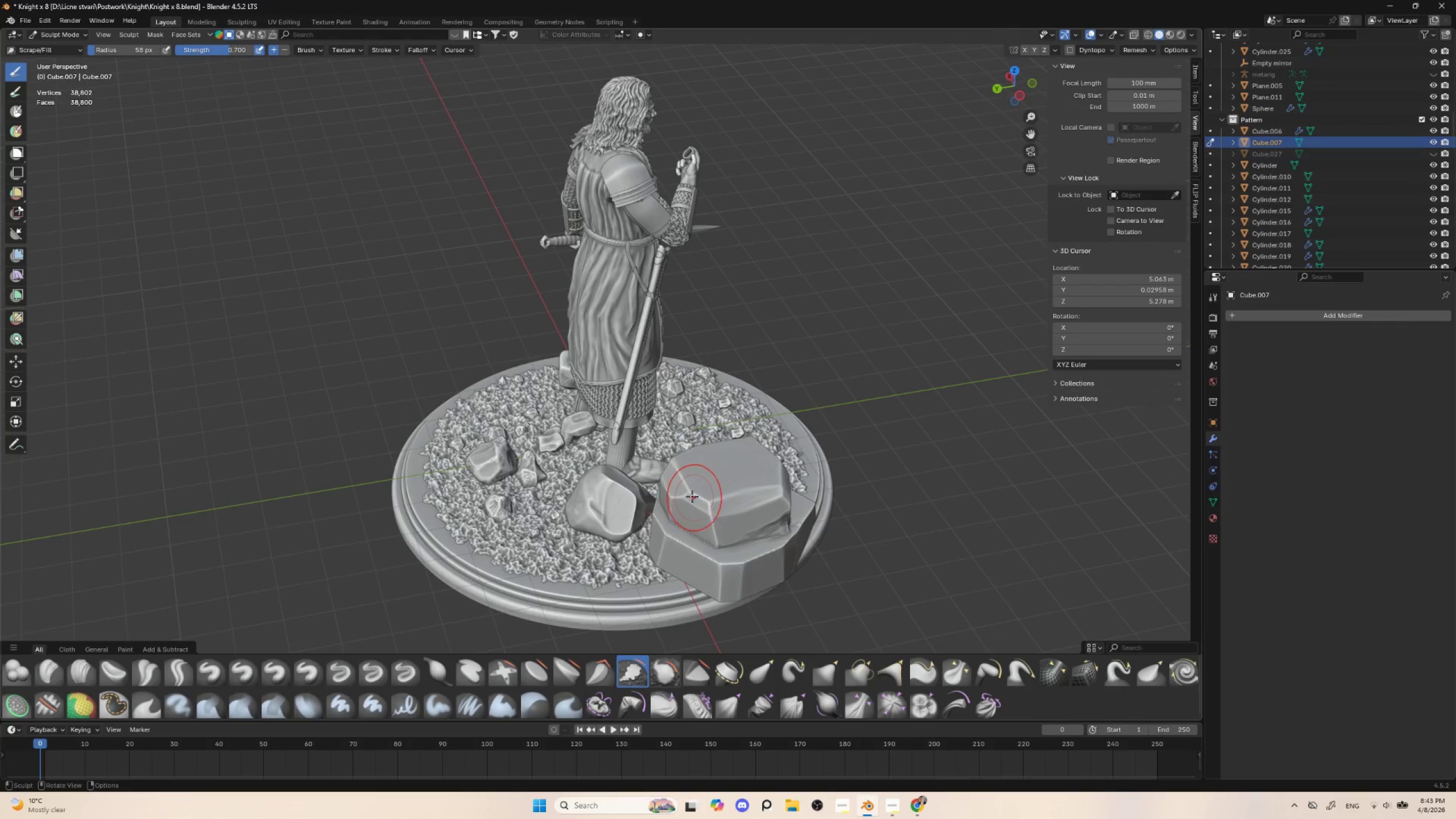 
left_click_drag(start_coordinate=[696, 495], to_coordinate=[713, 507])
 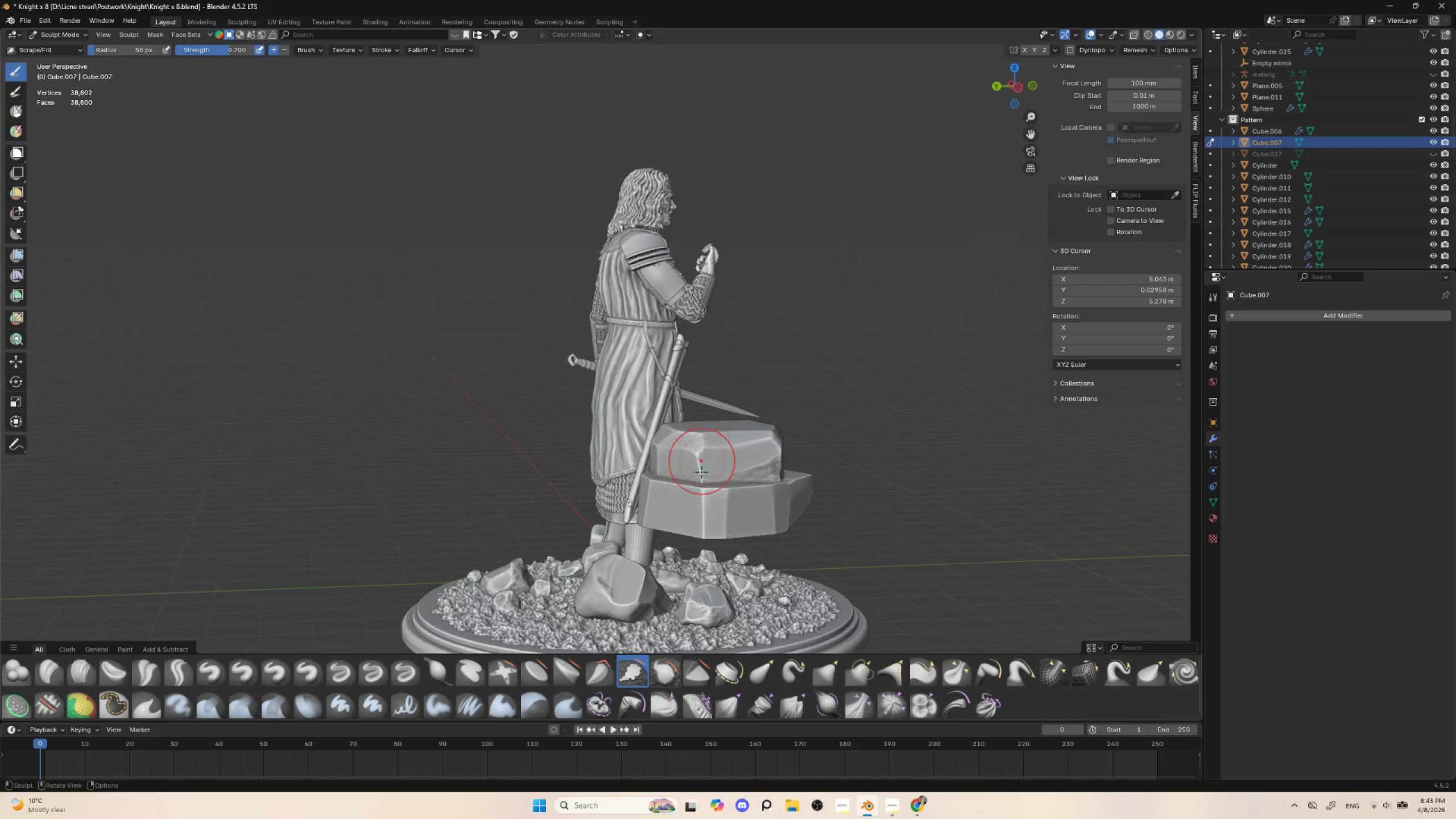 
left_click_drag(start_coordinate=[712, 499], to_coordinate=[713, 532])
 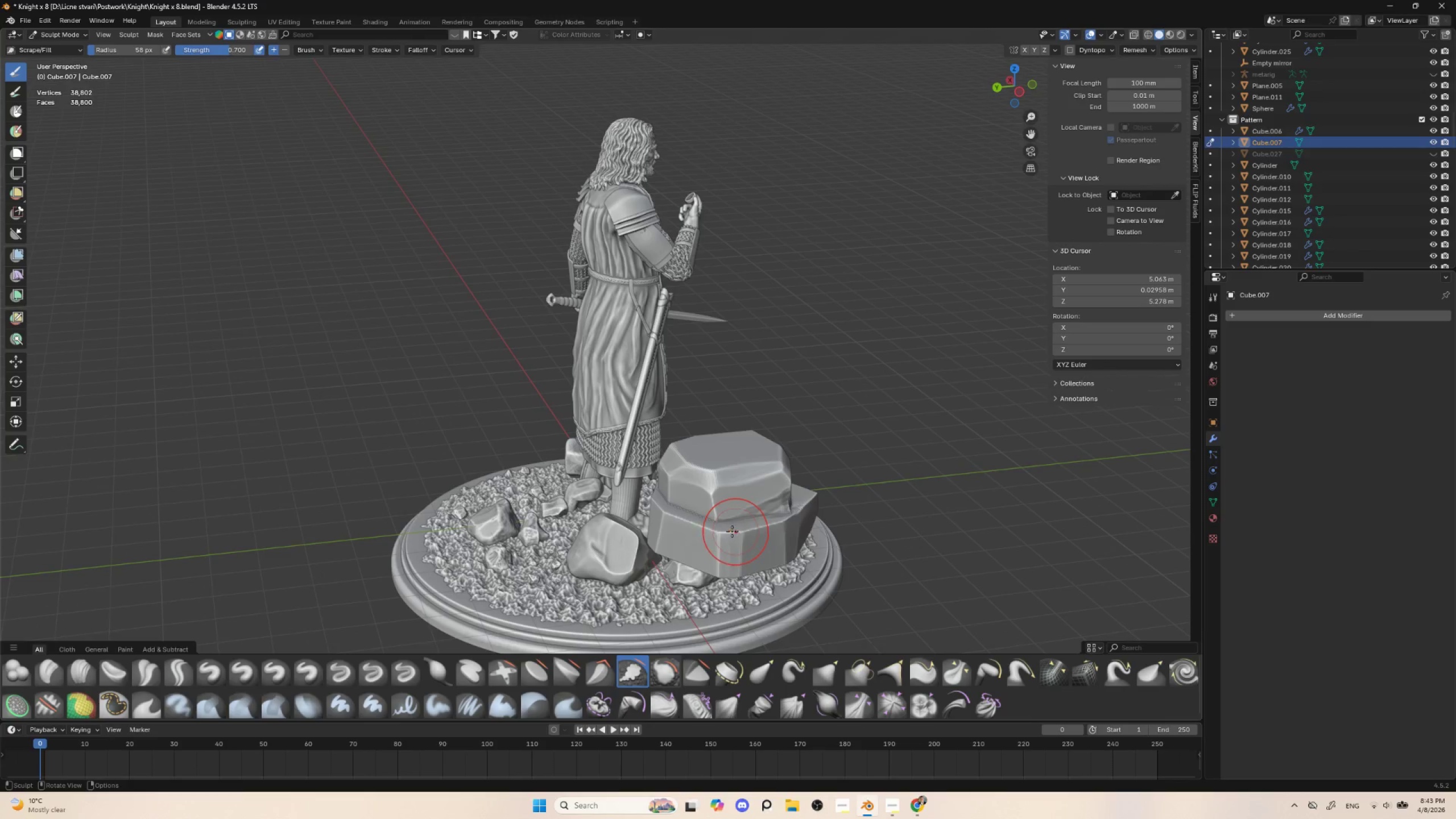 
key(BracketLeft)
 